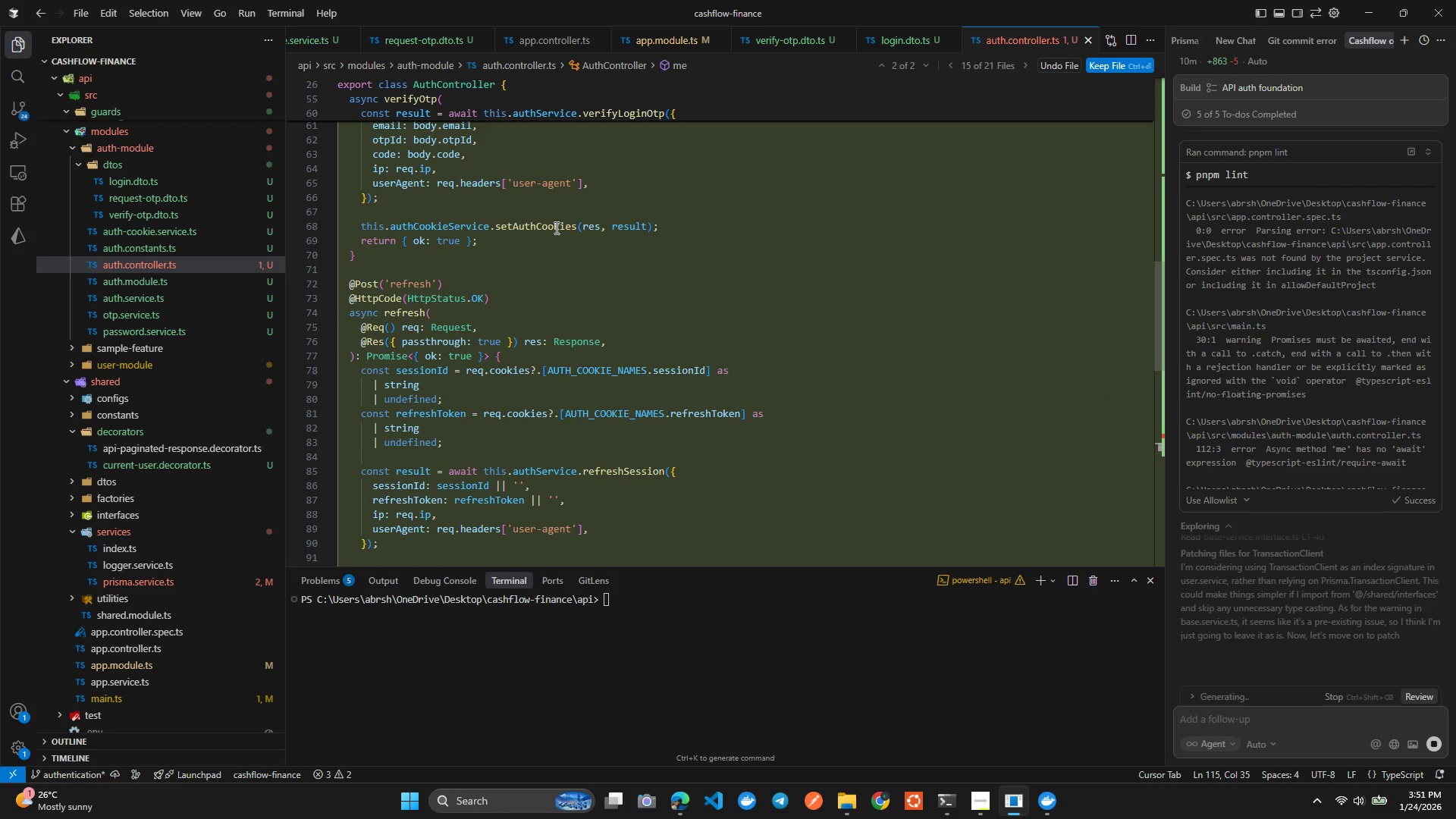 
wait(9.16)
 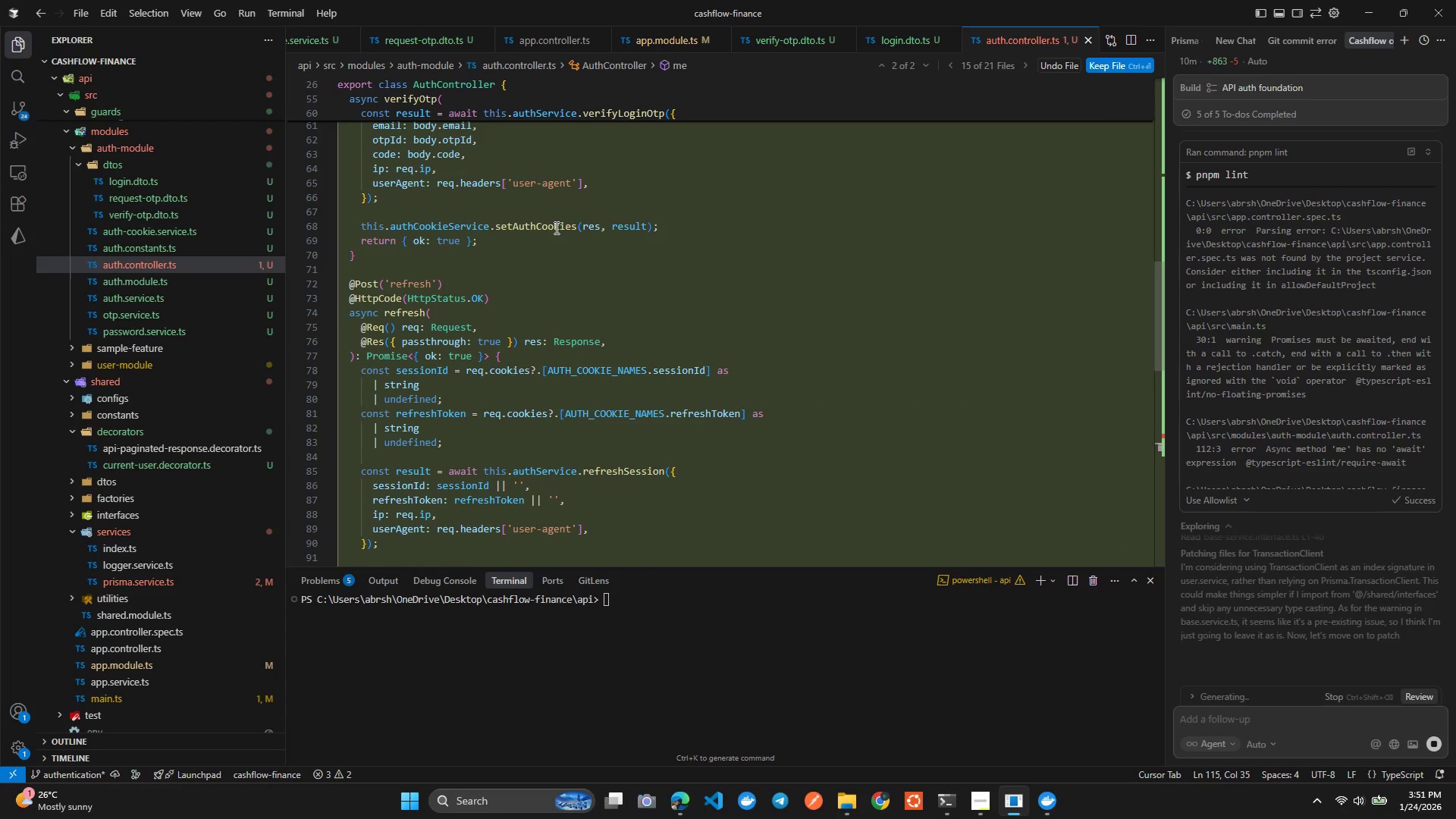 
left_click([1237, 533])
 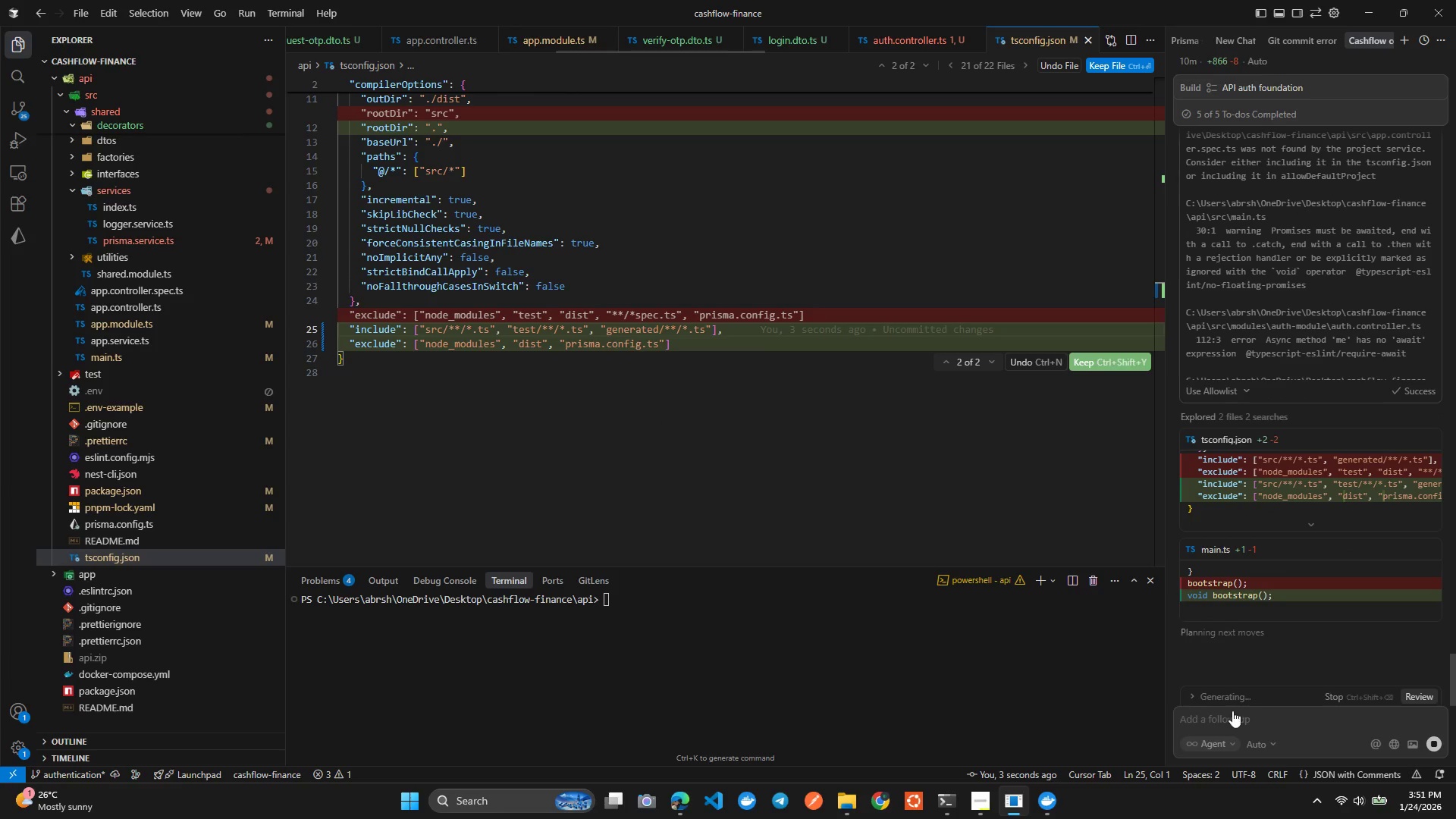 
left_click([1238, 552])
 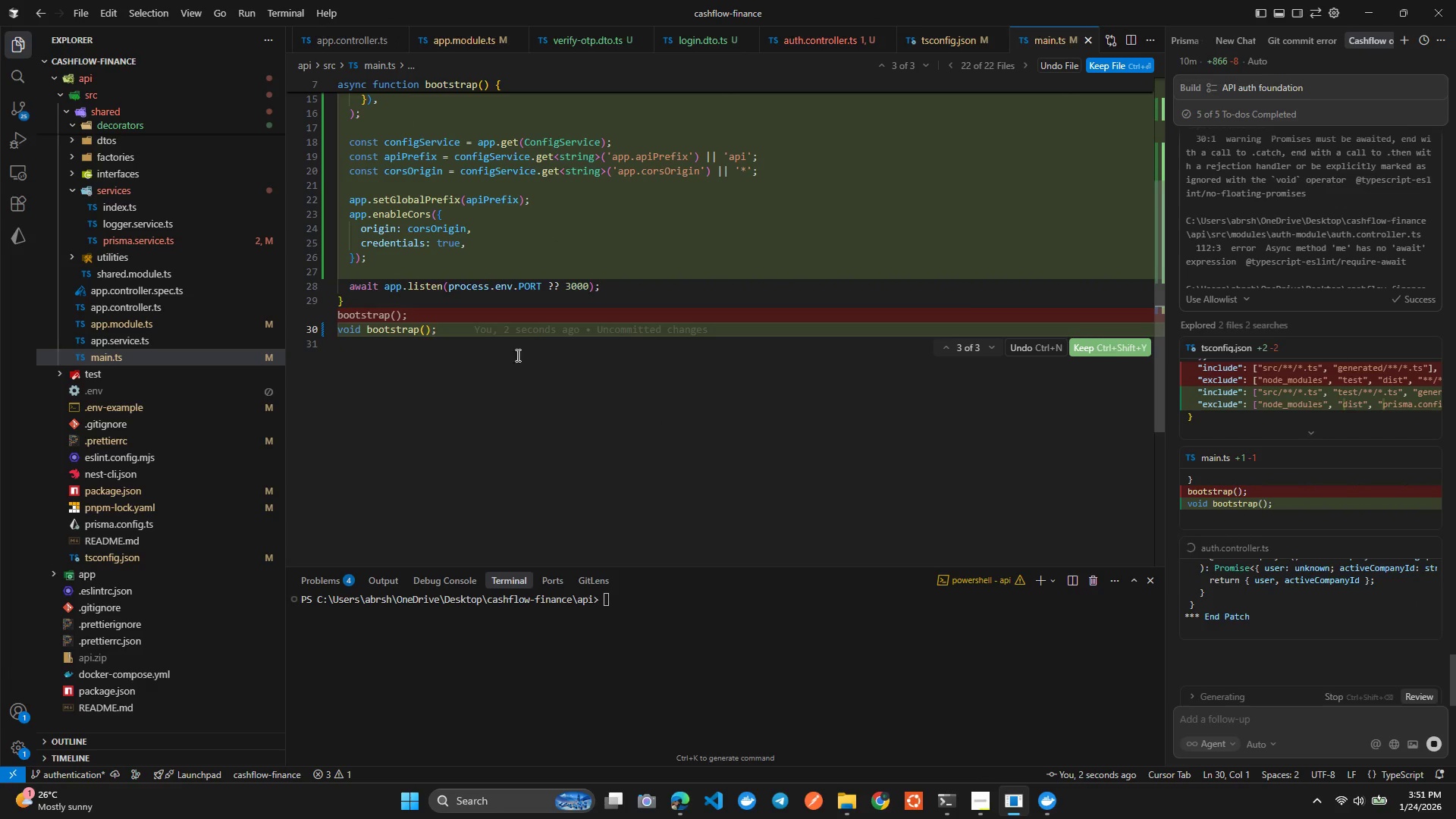 
scroll: coordinate [510, 342], scroll_direction: none, amount: 0.0
 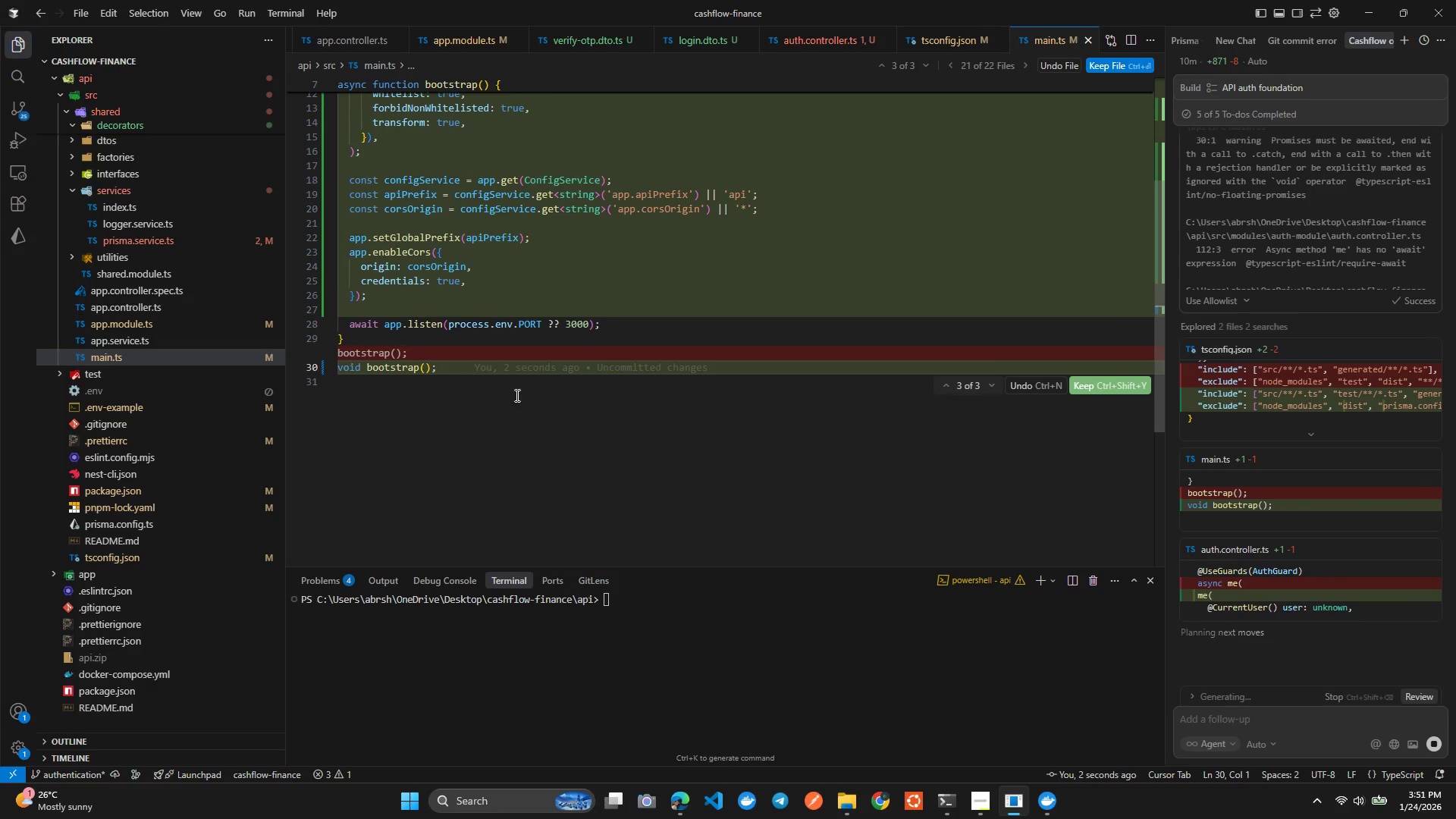 
scroll: coordinate [508, 395], scroll_direction: up, amount: 1.0
 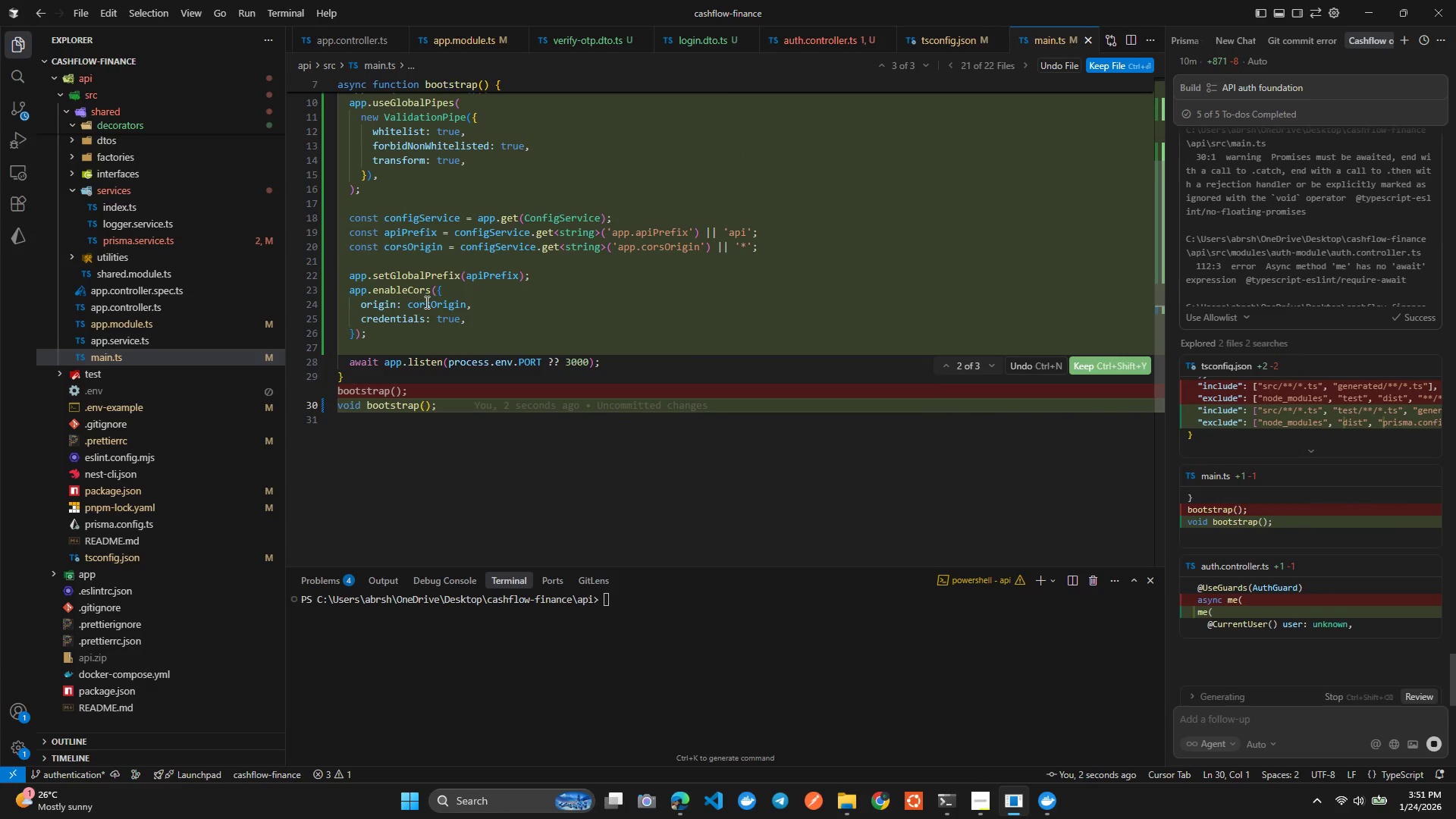 
key(Control+ControlLeft)
 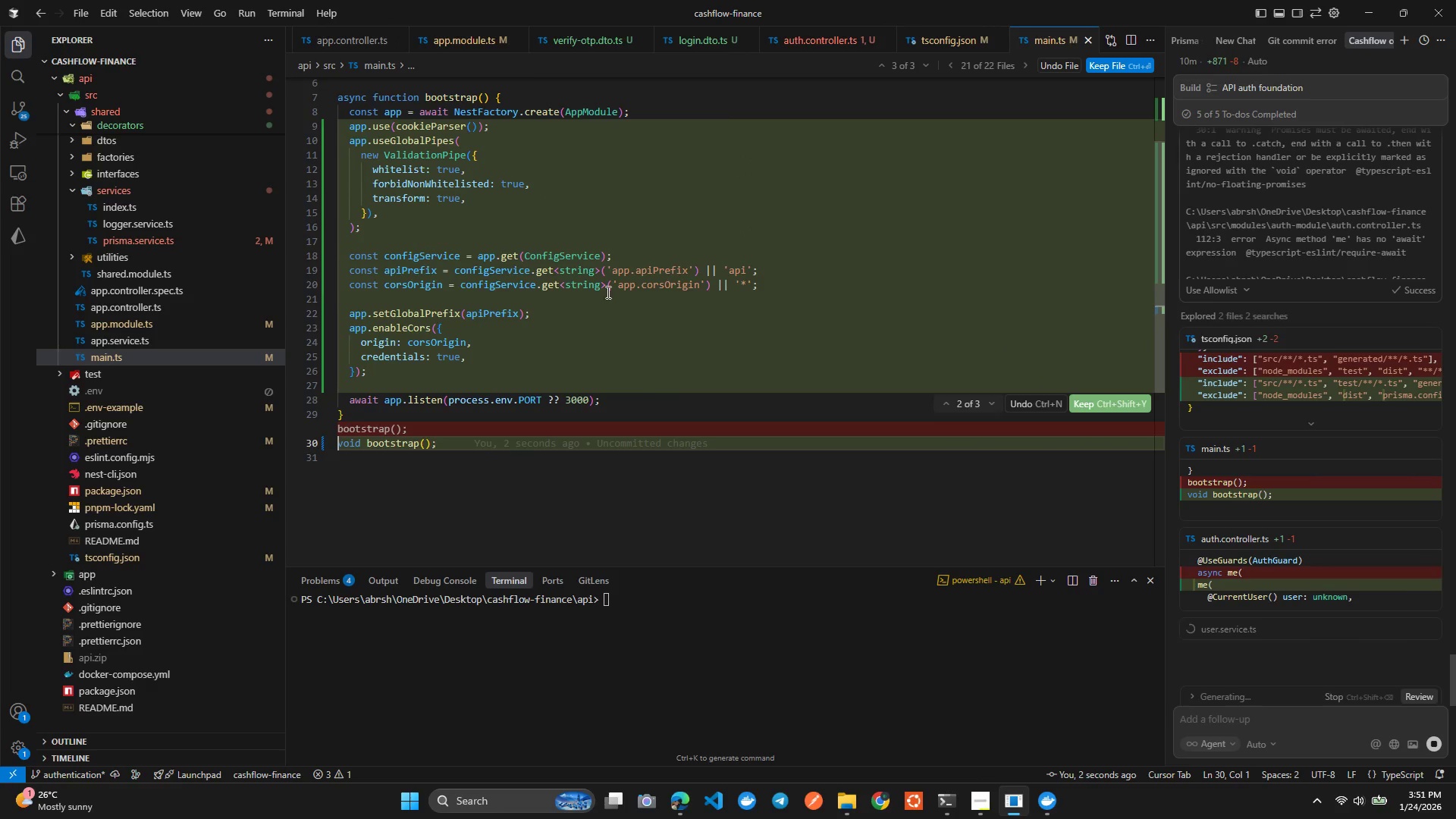 
key(Control+Tab)
 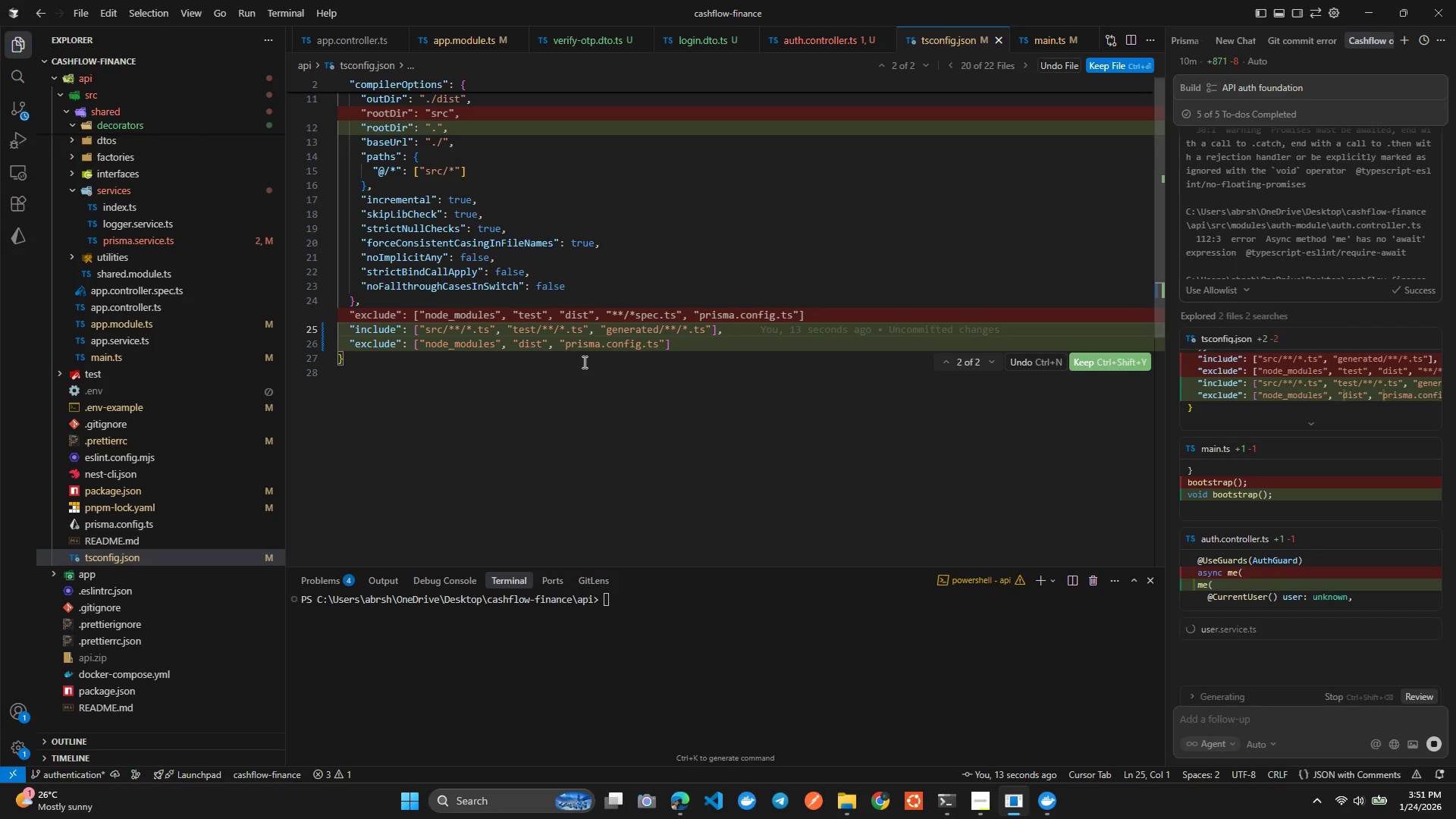 
scroll: coordinate [458, 305], scroll_direction: up, amount: 1.0
 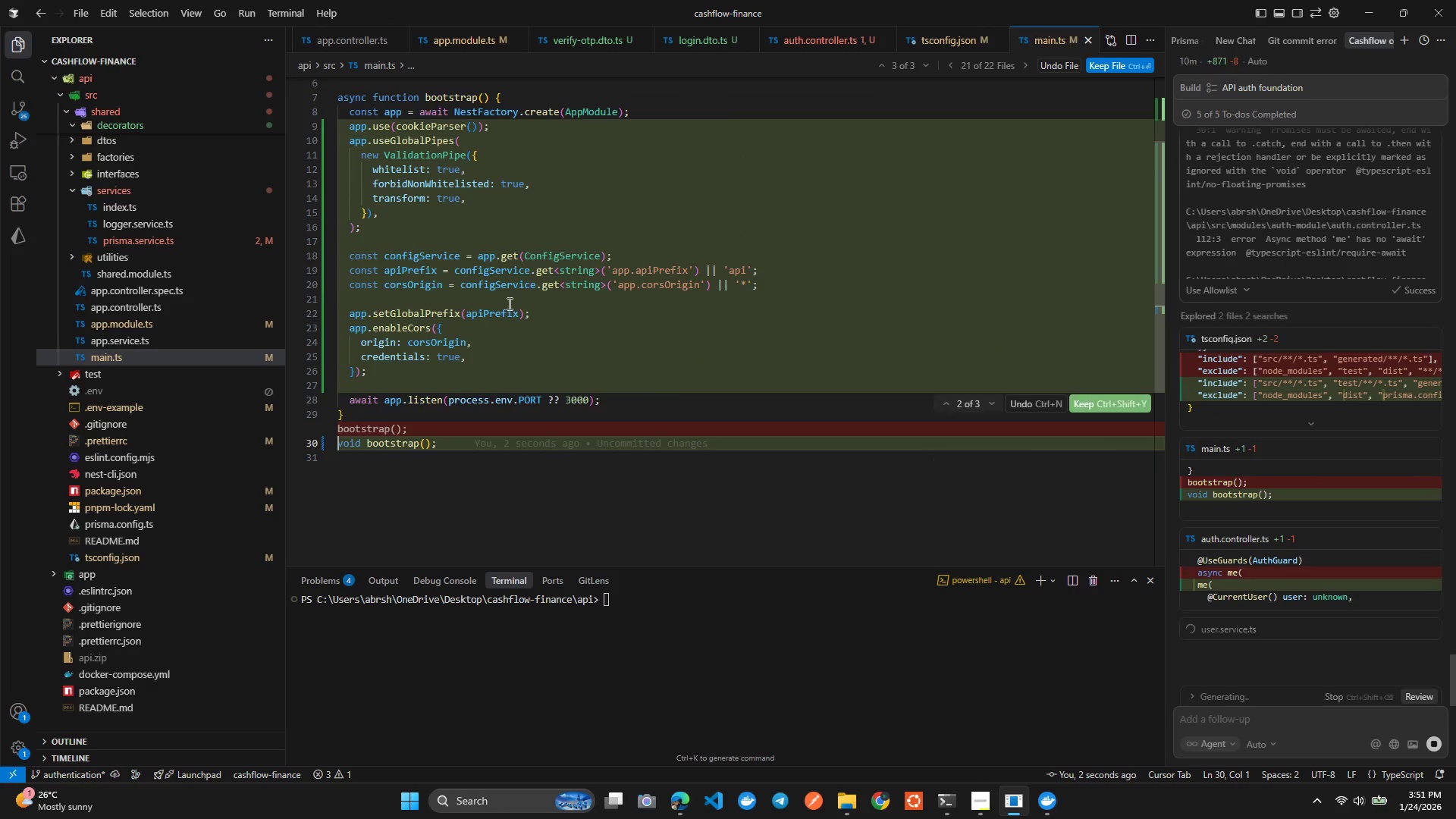 
key(Control+Tab)
 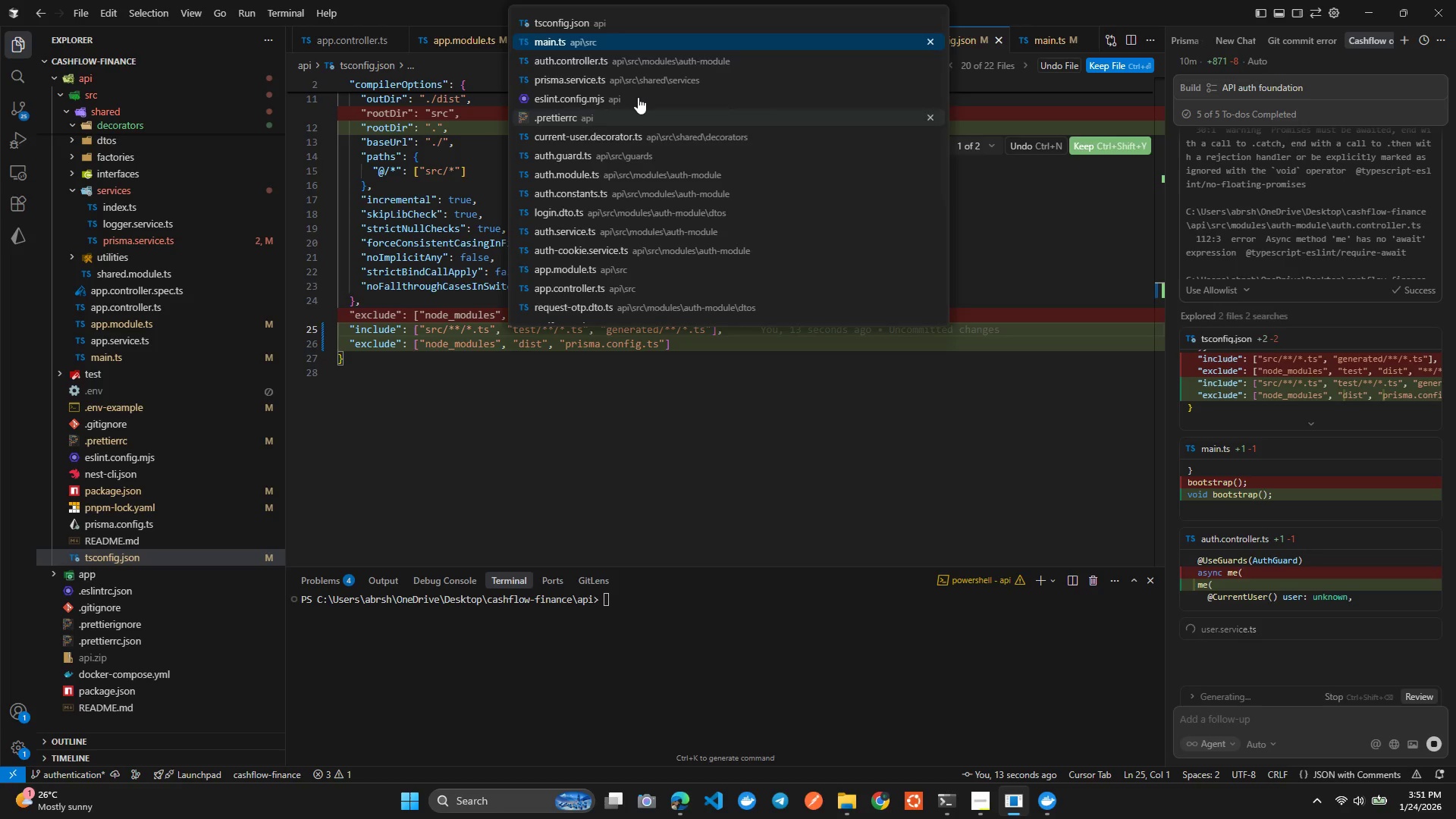 
key(Control+Tab)
 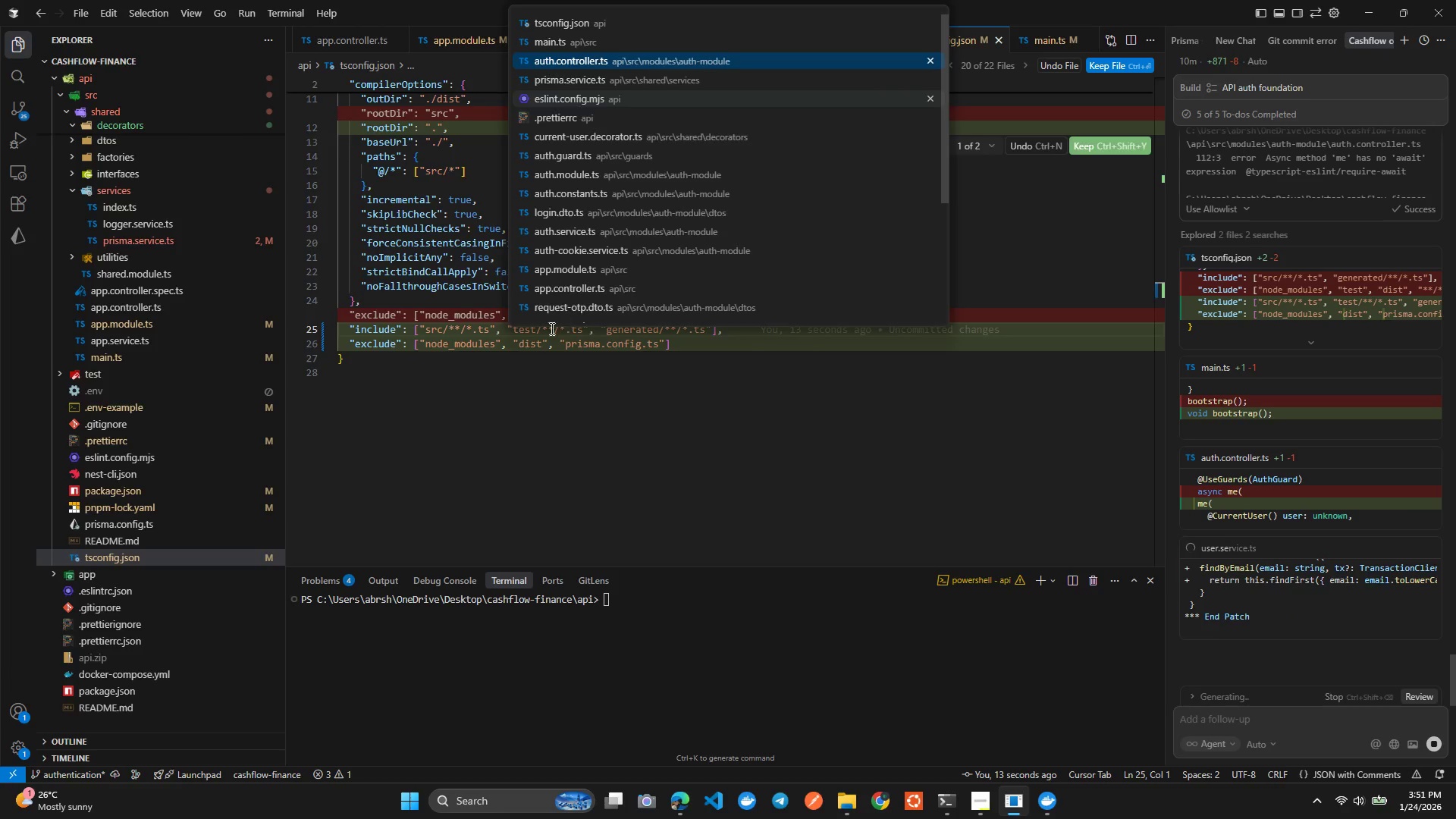 
scroll: coordinate [642, 303], scroll_direction: down, amount: 26.0
 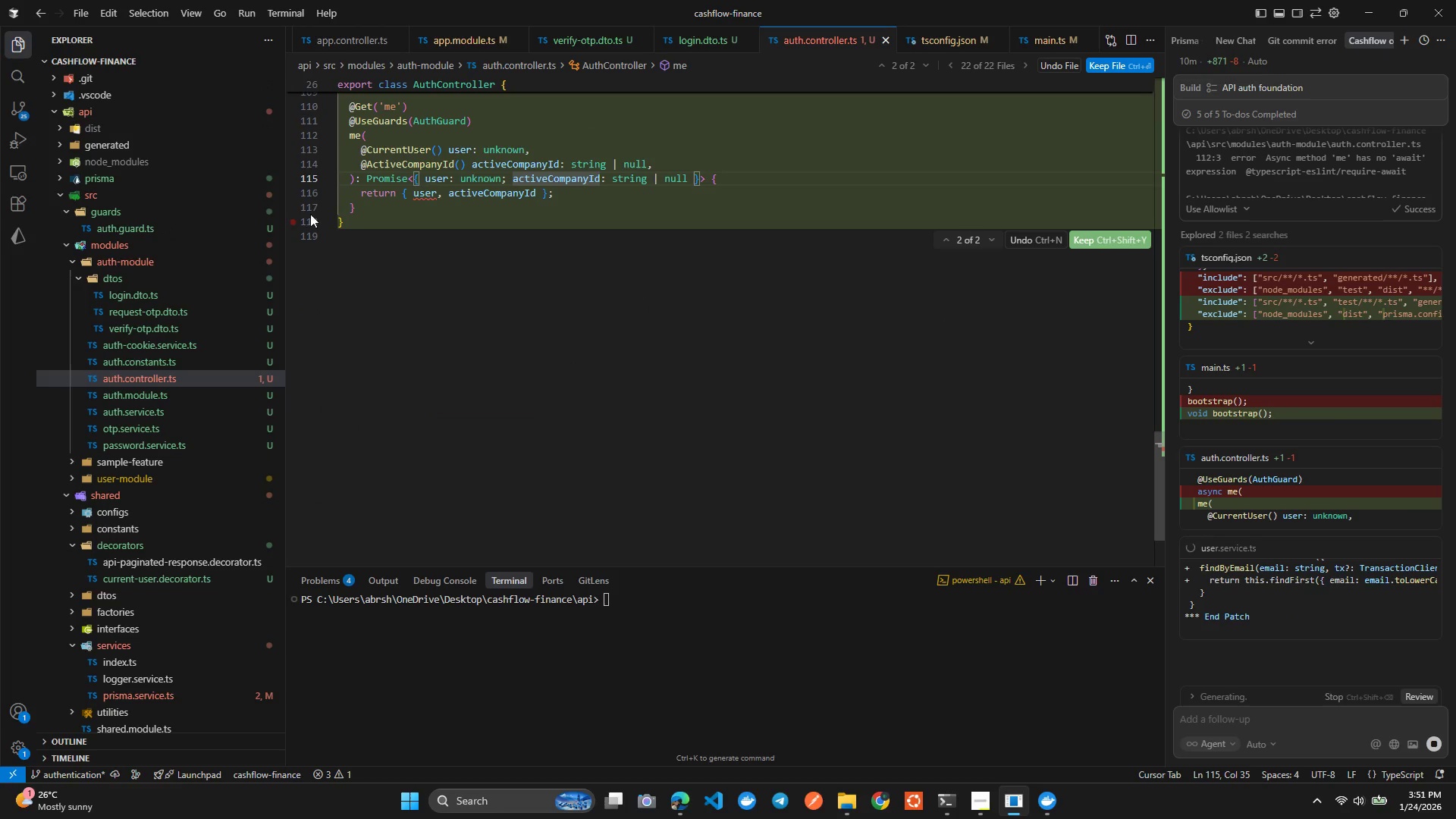 
scroll: coordinate [456, 249], scroll_direction: up, amount: 2.0
 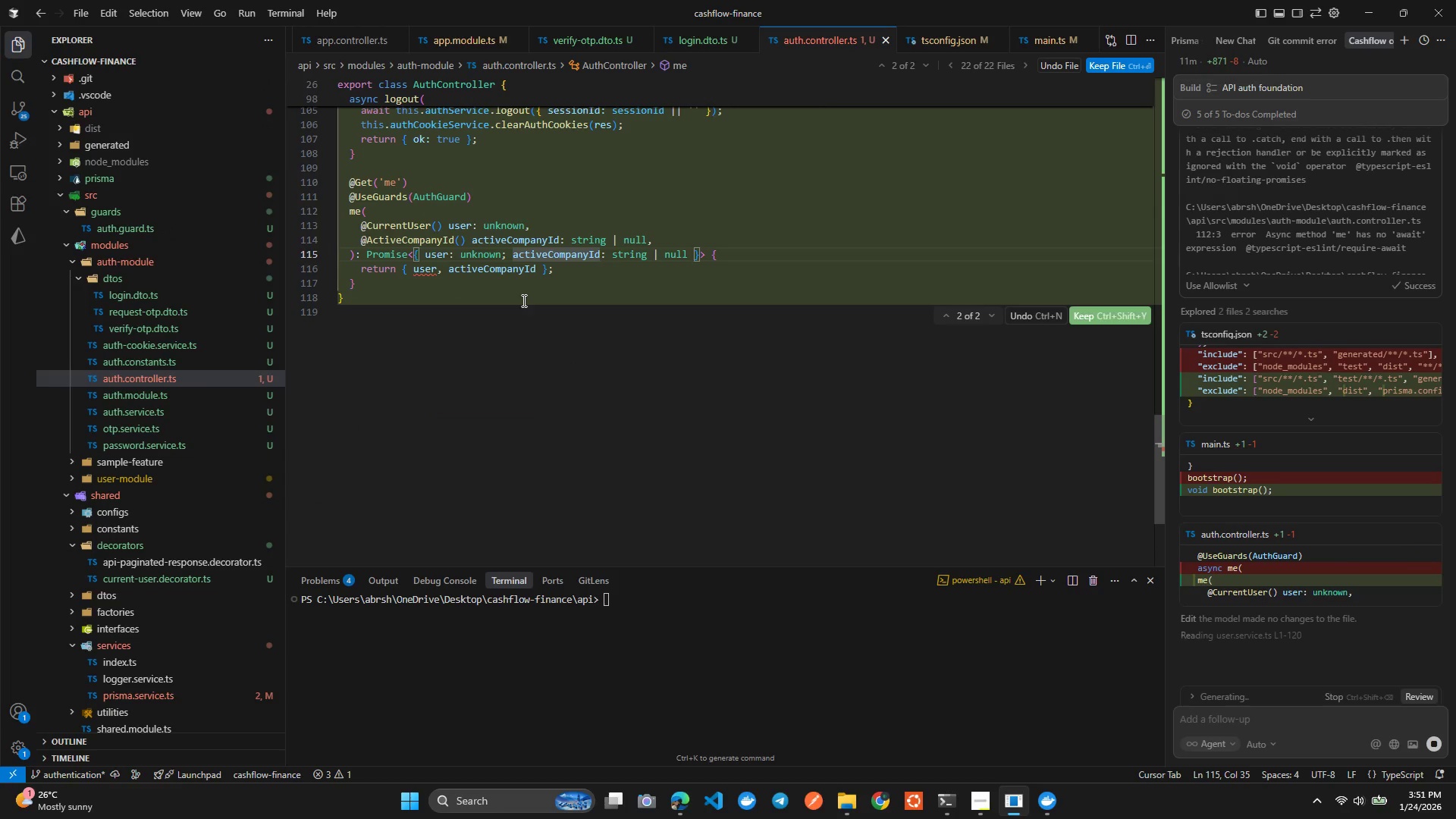 
scroll: coordinate [1268, 557], scroll_direction: down, amount: 2.0
 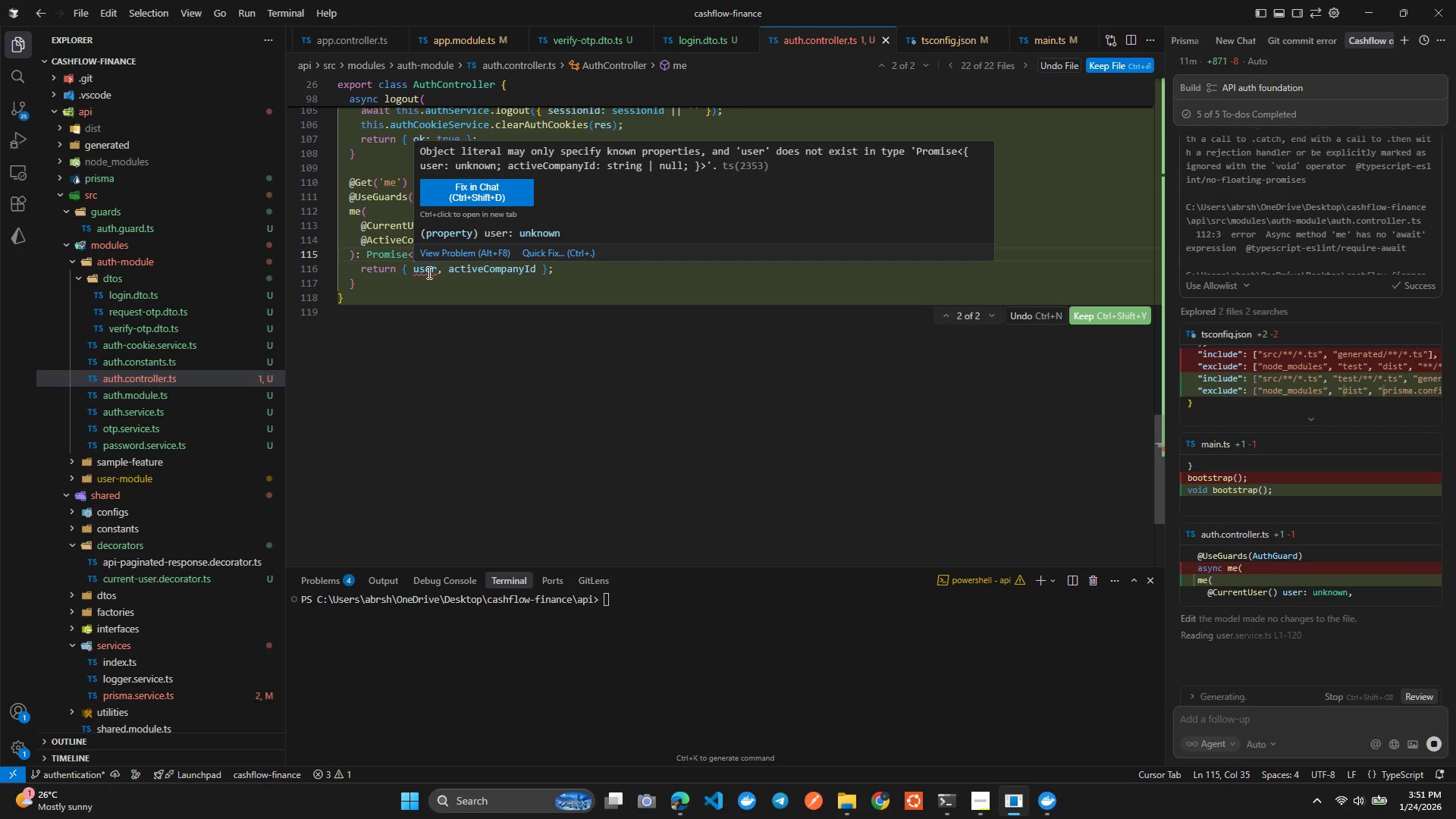 
wait(5.23)
 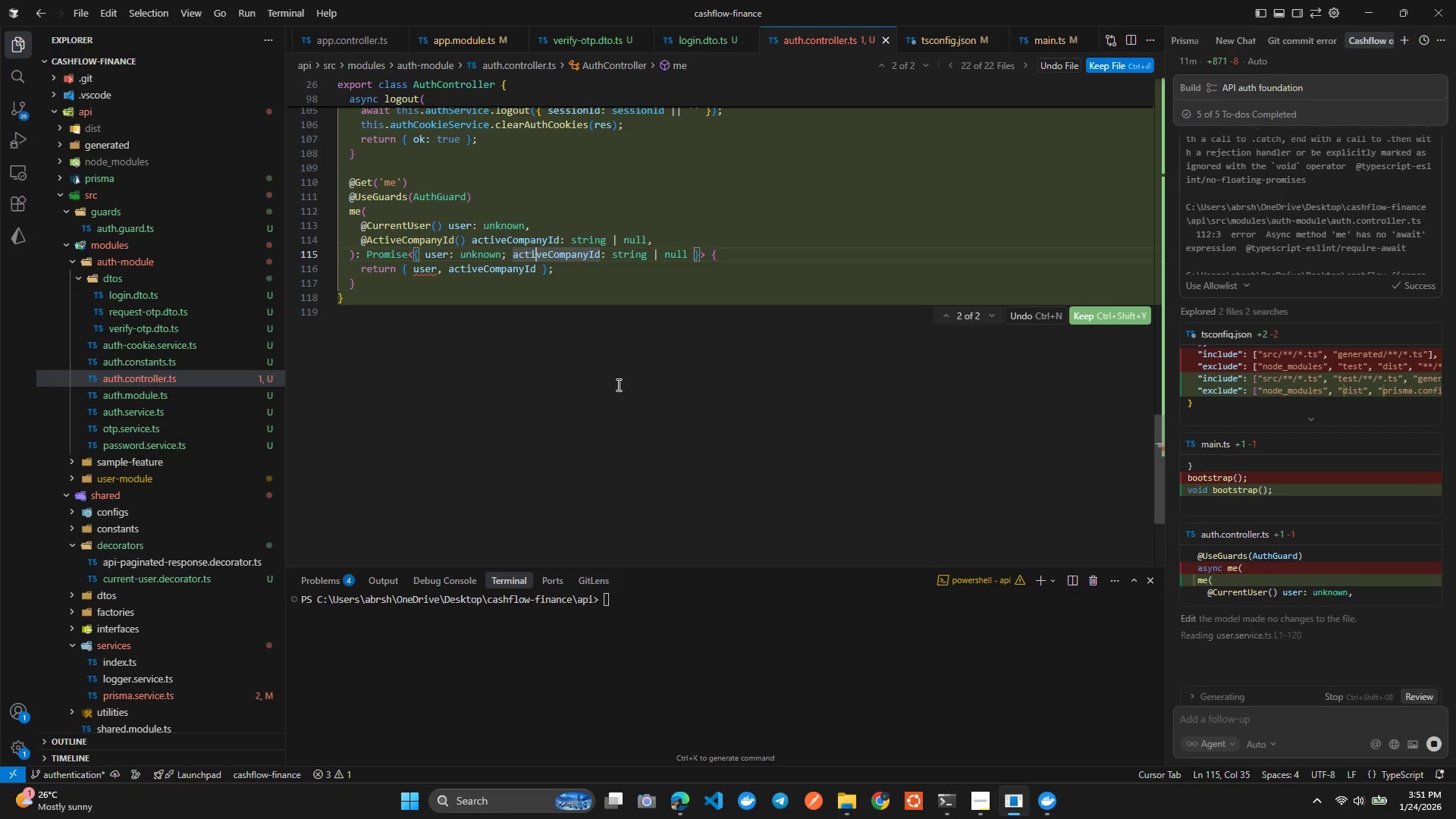 
left_click([427, 272])
 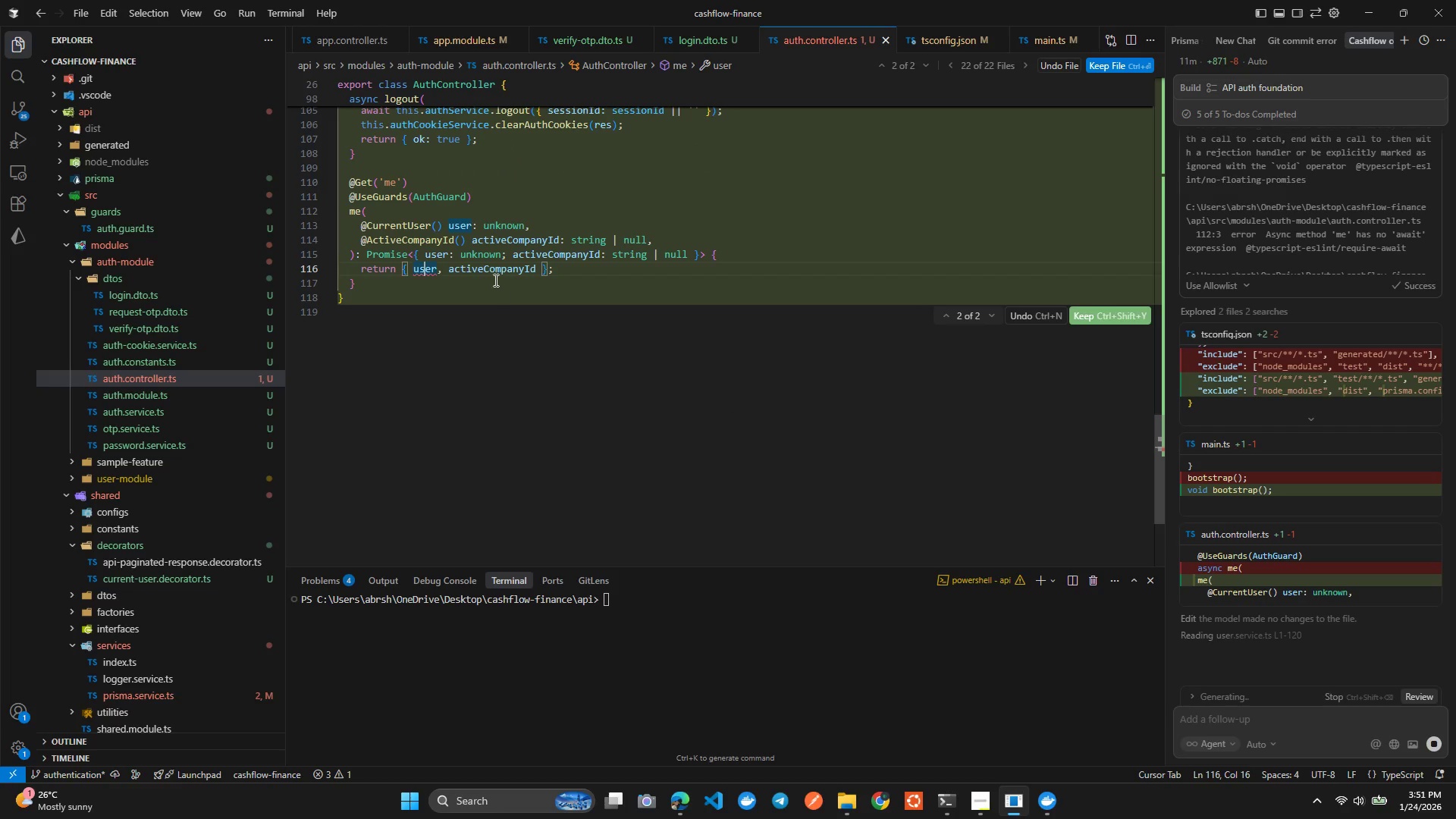 
left_click([473, 256])
 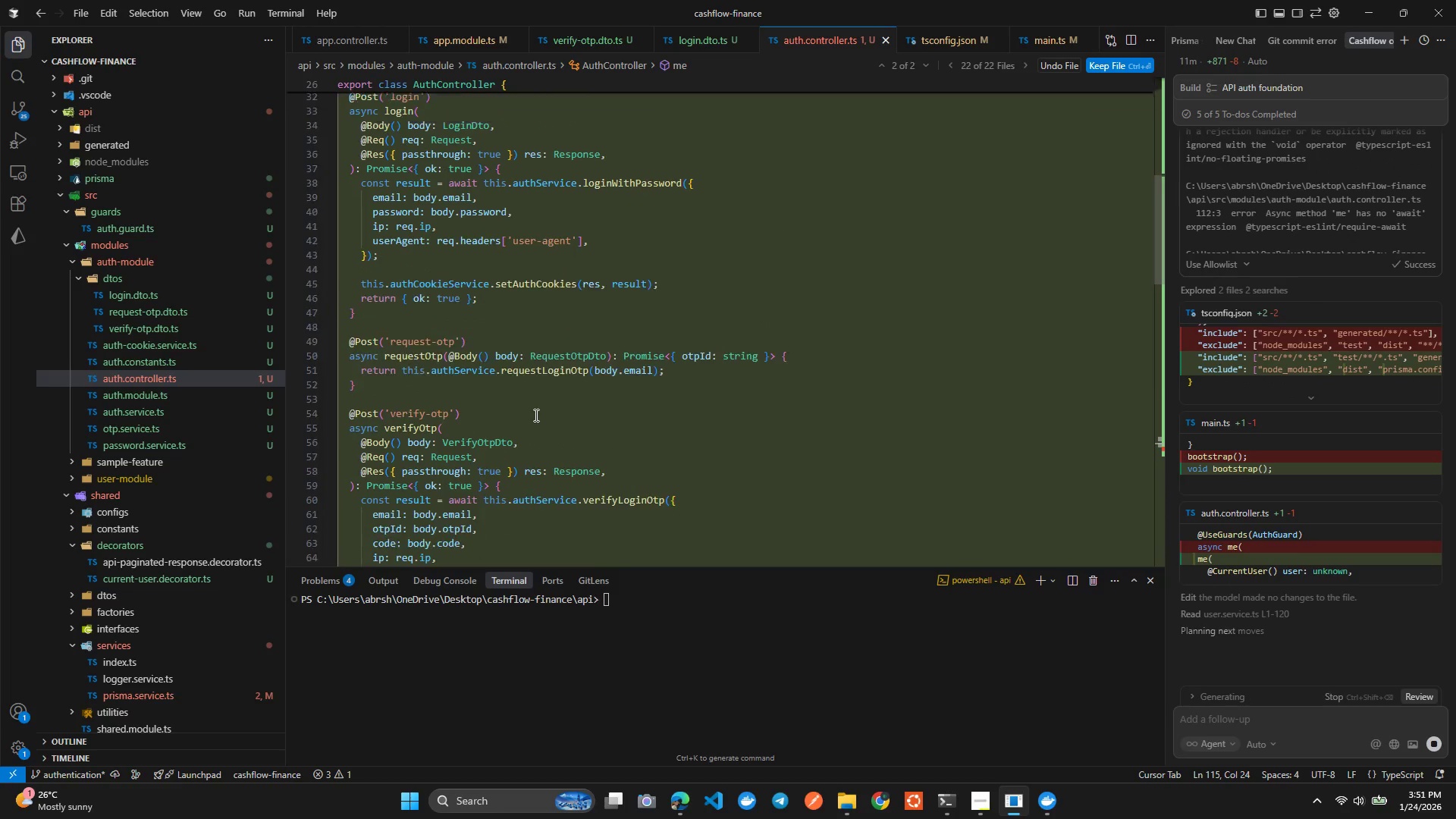 
wait(7.33)
 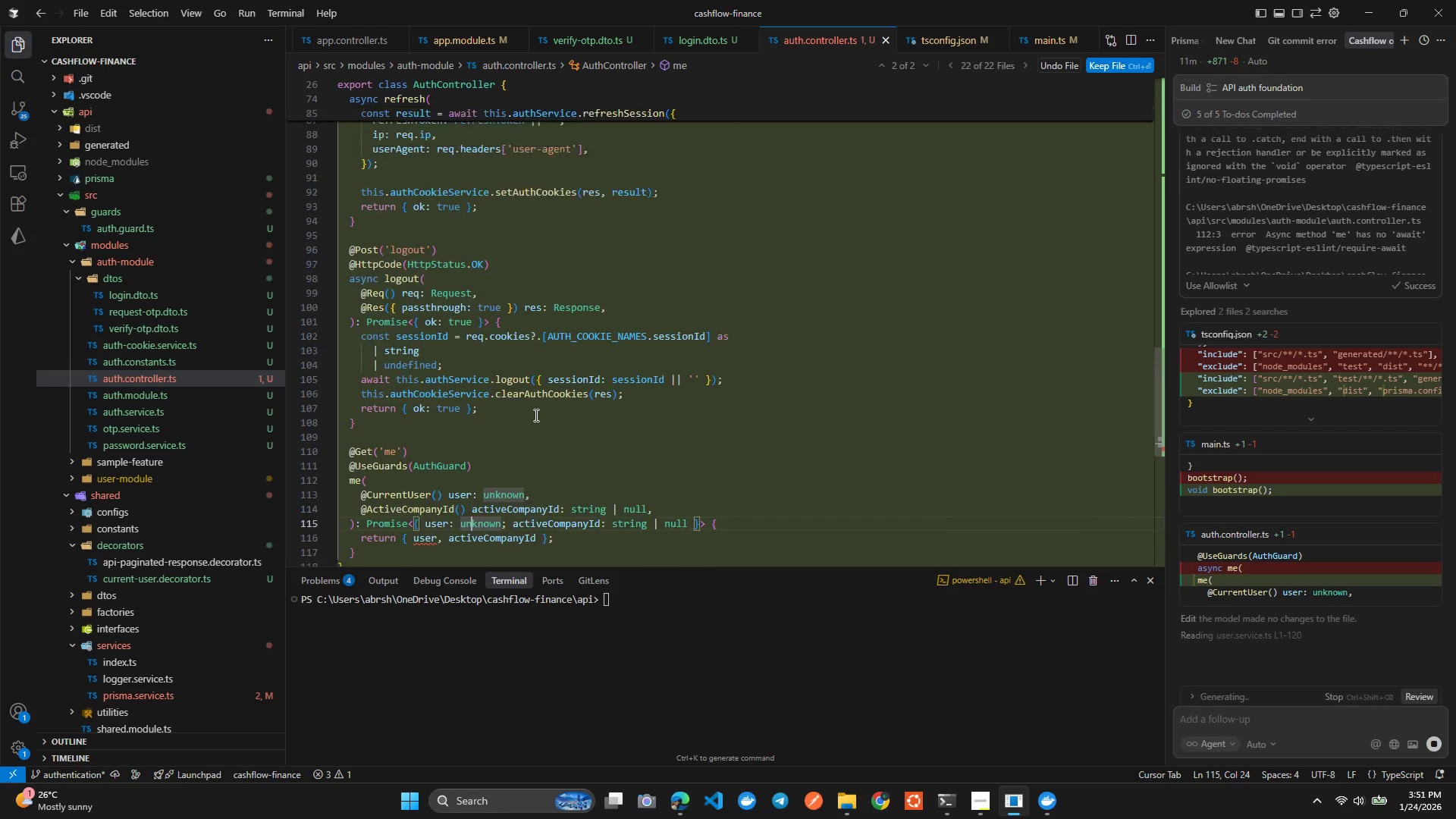 
left_click([192, 581])
 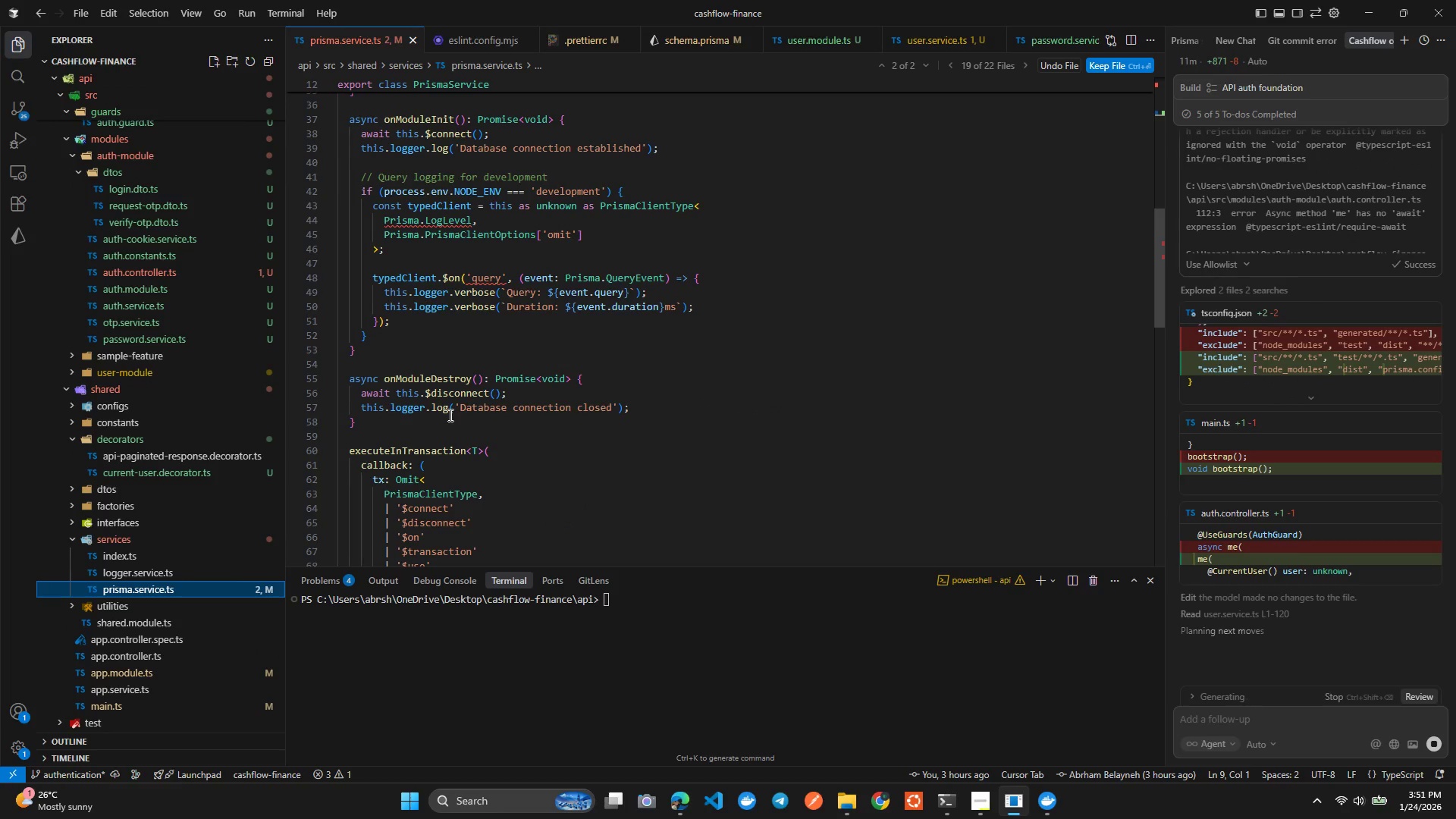 
wait(5.64)
 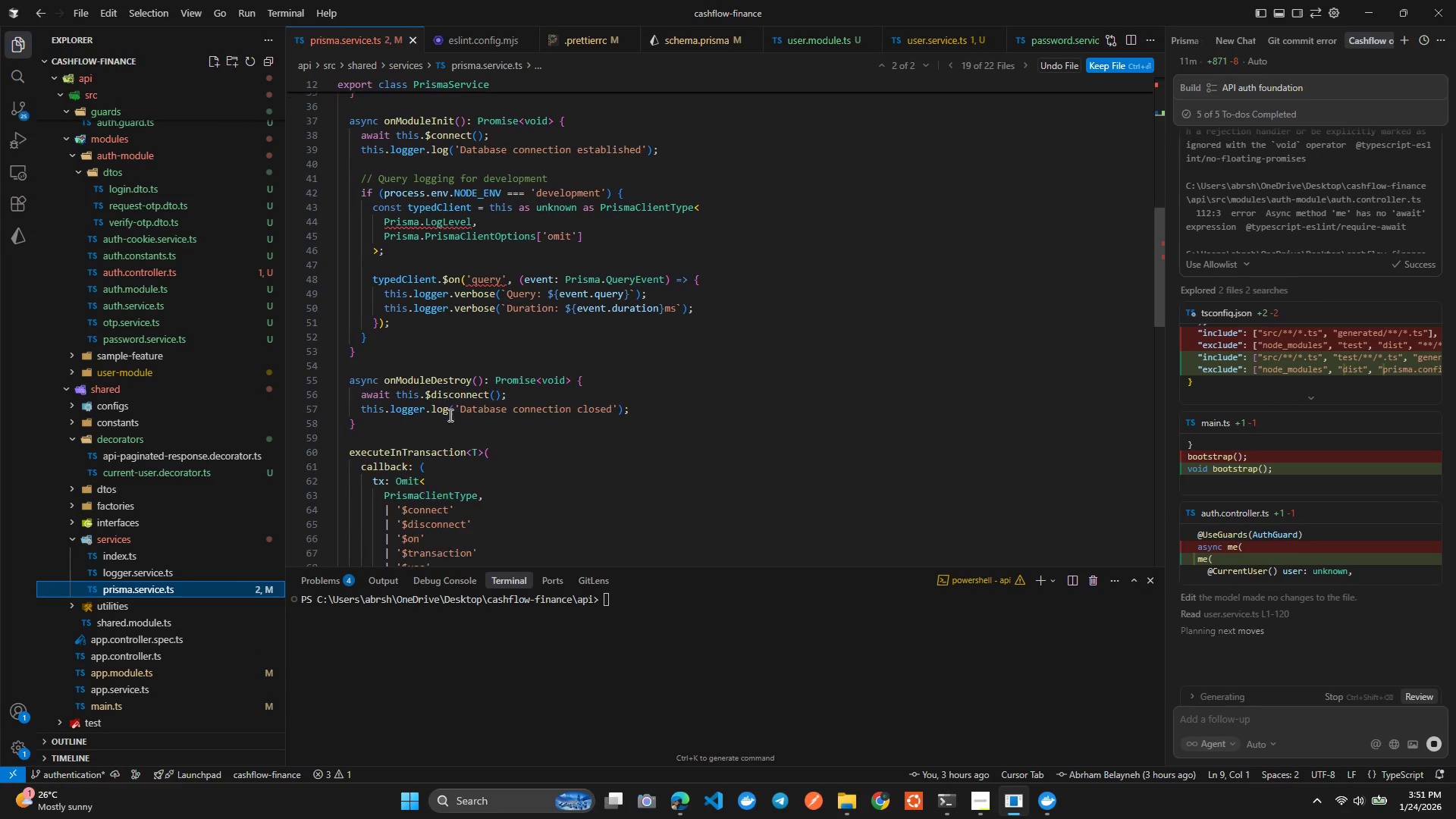 
mouse_move([187, 291])
 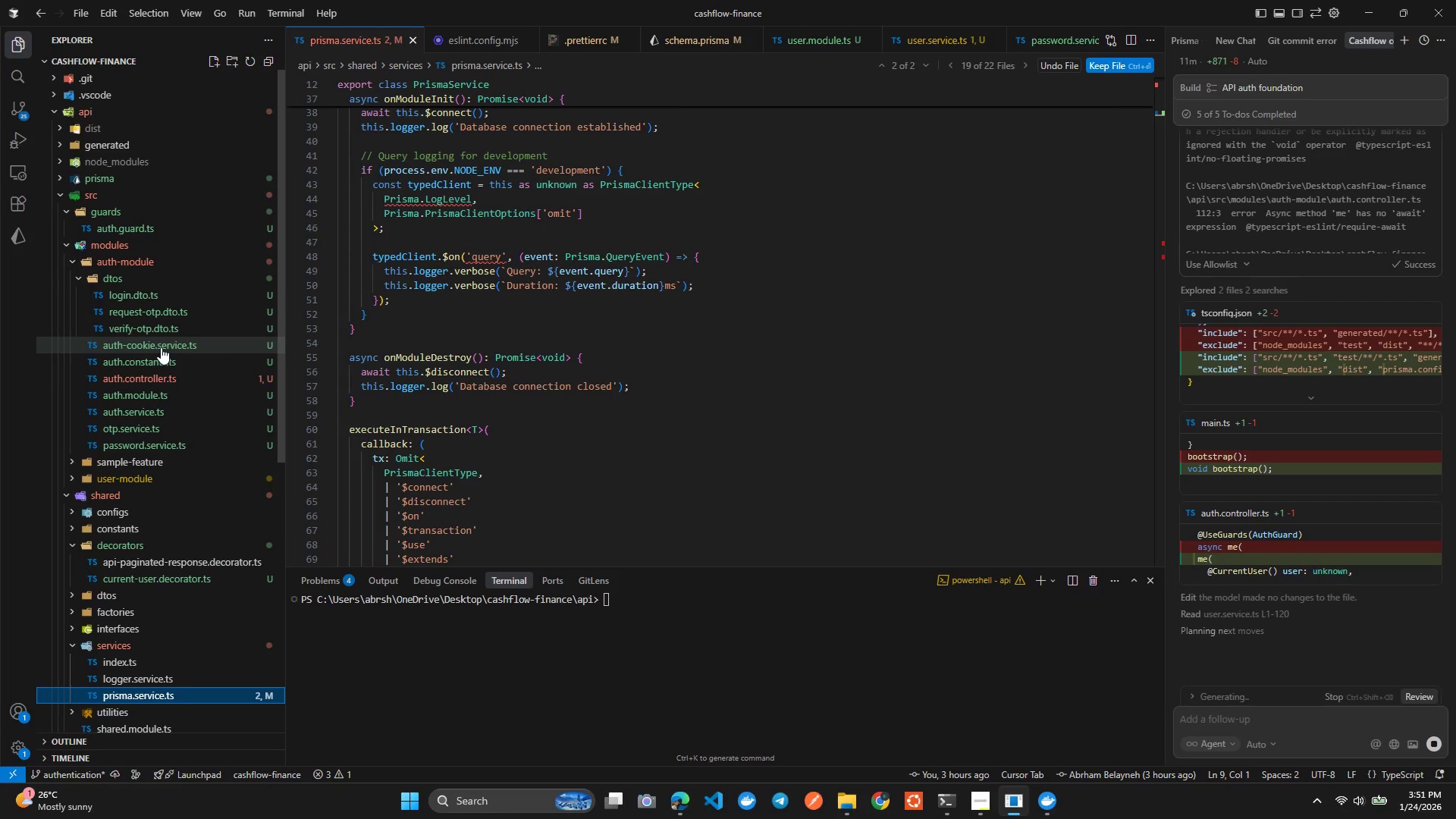 
left_click([161, 347])
 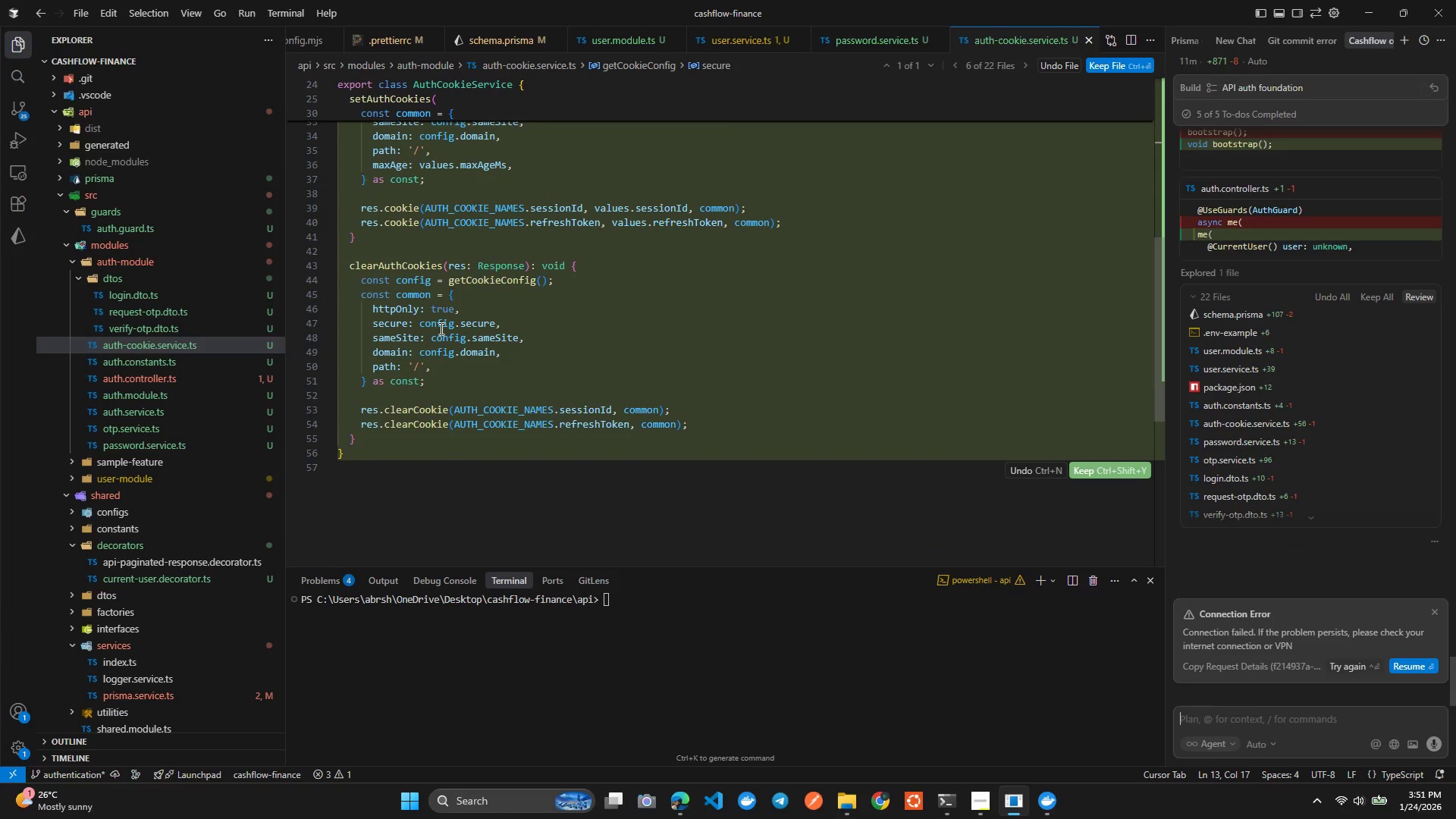 
wait(6.8)
 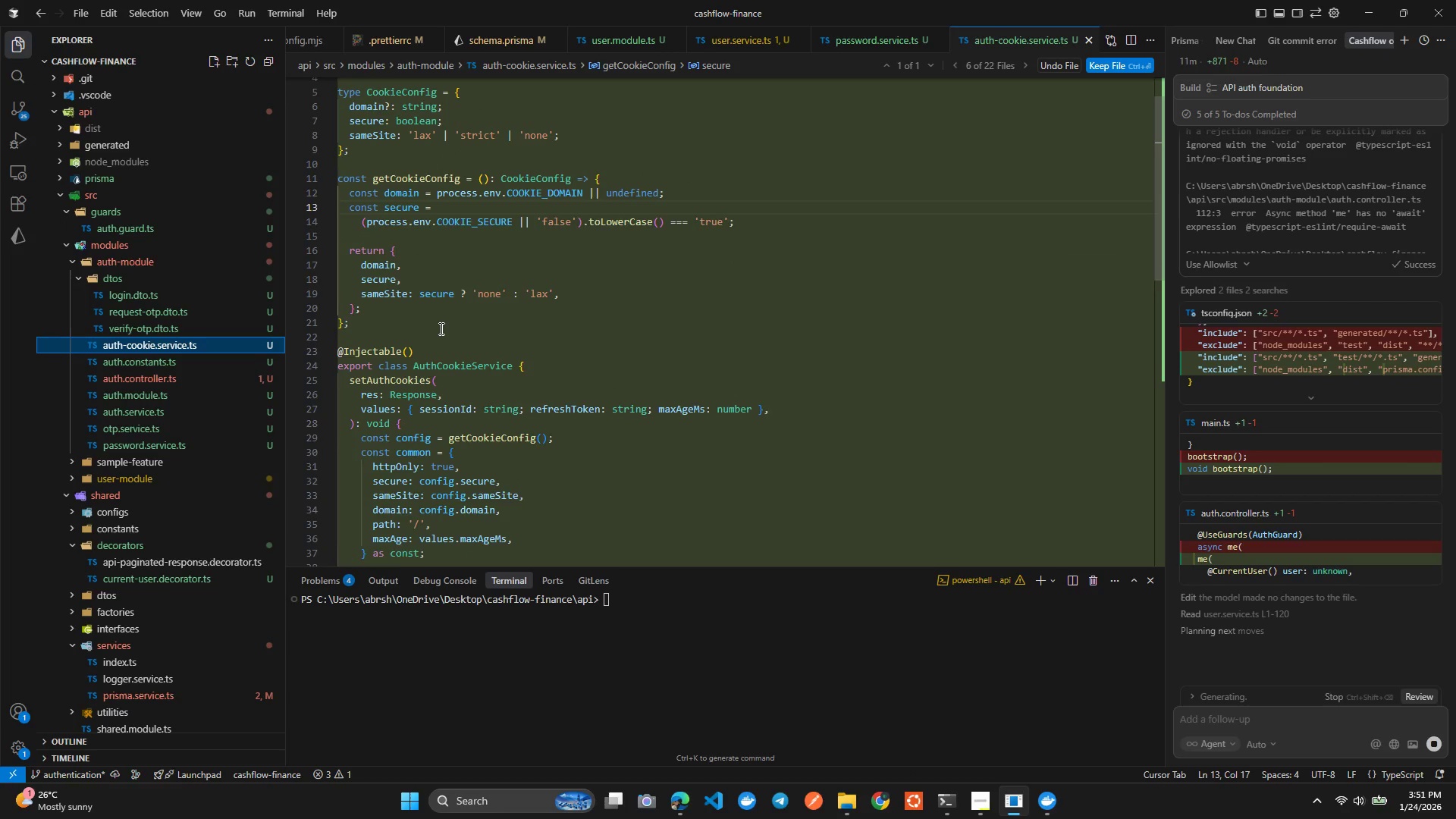 
left_click([1397, 663])
 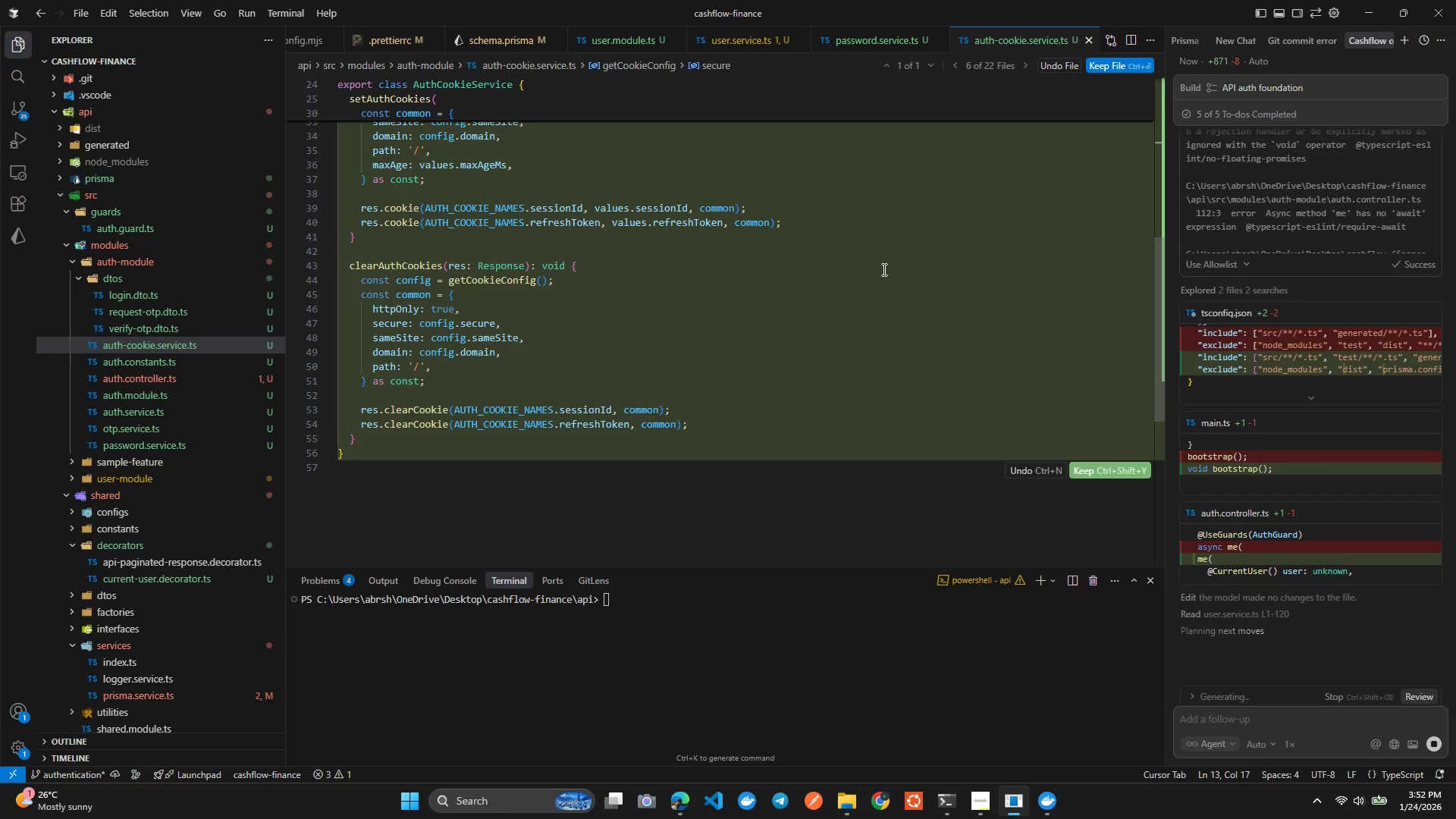 
wait(10.62)
 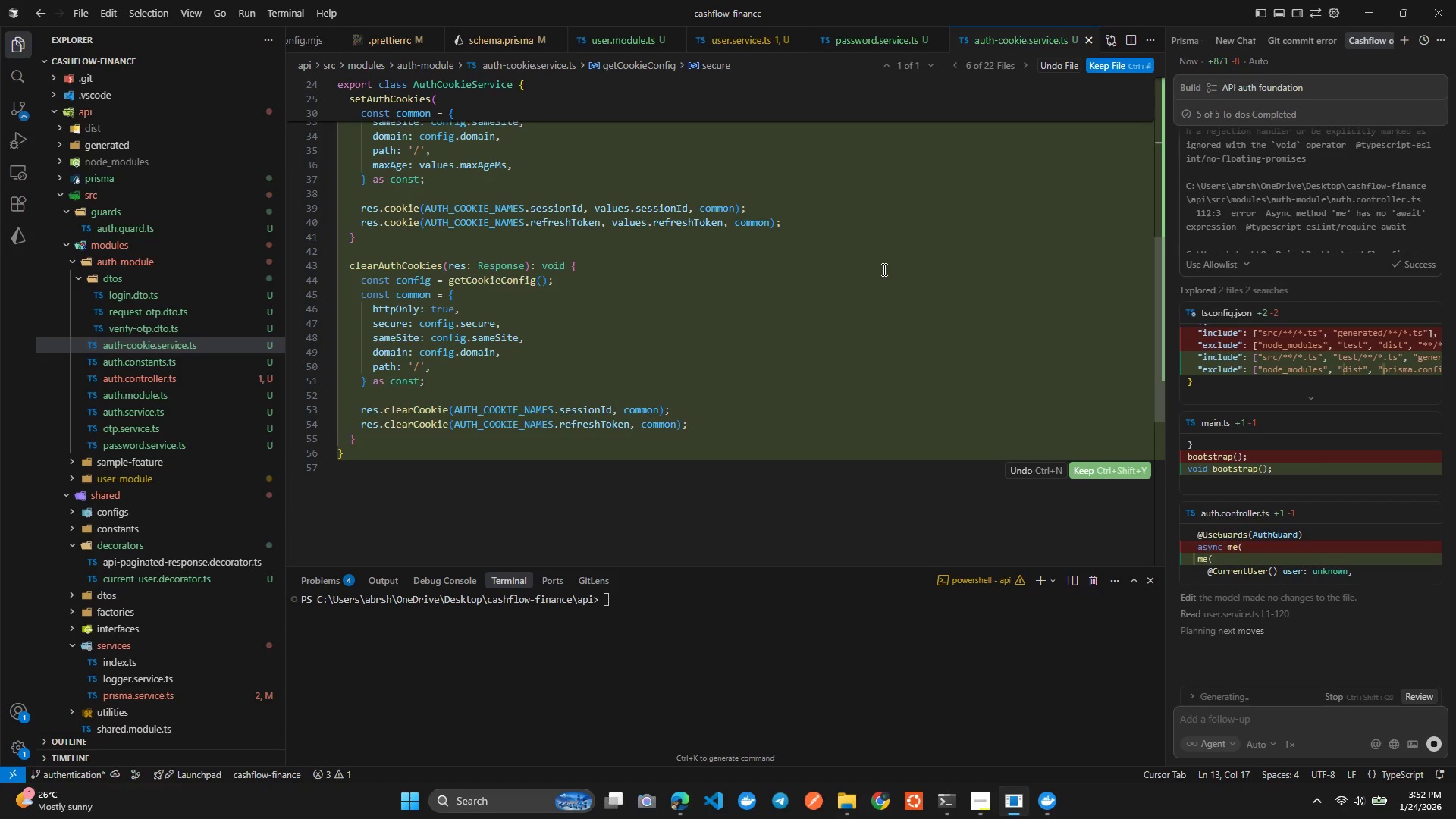 
left_click([1225, 528])
 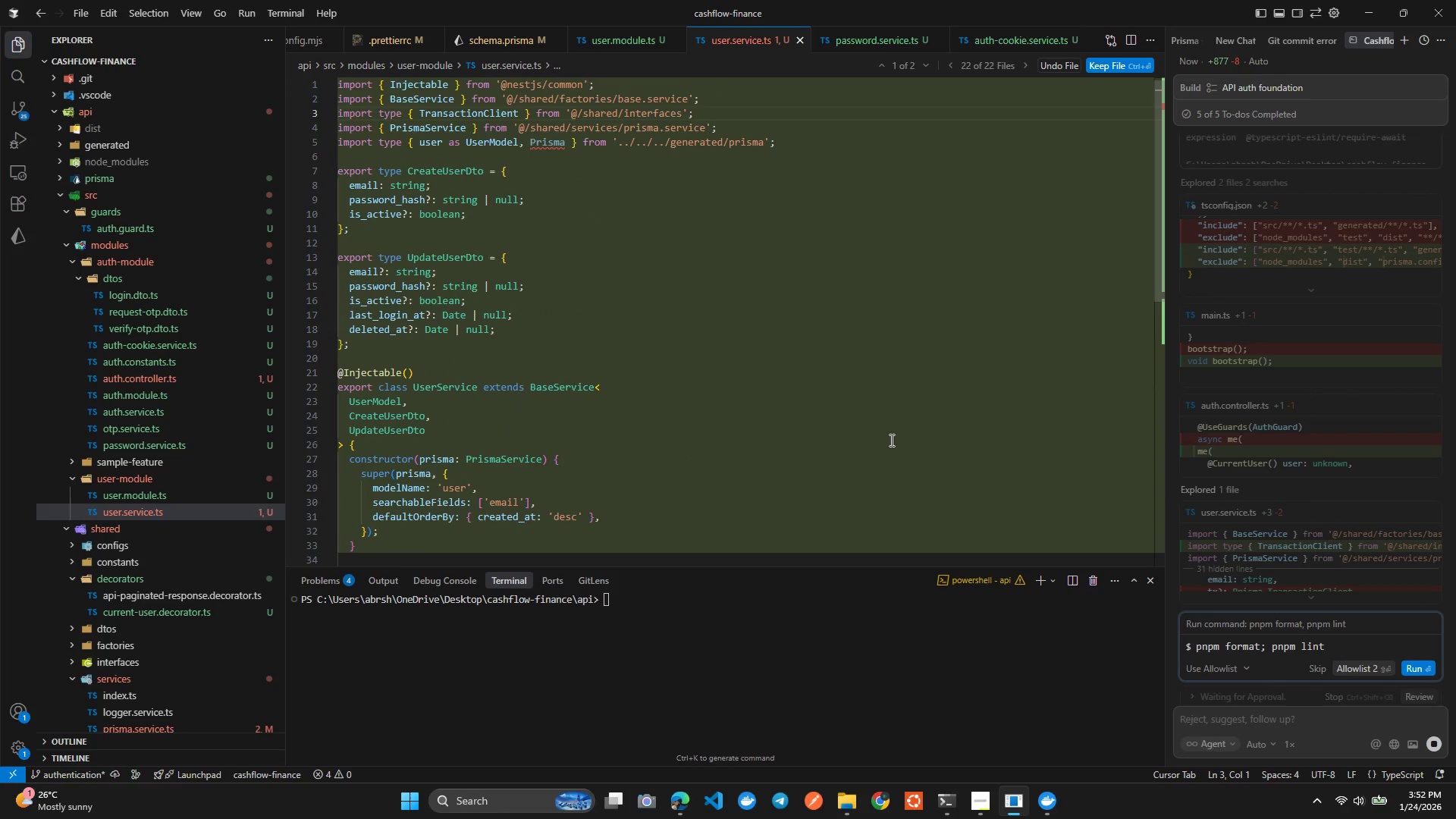 
wait(5.27)
 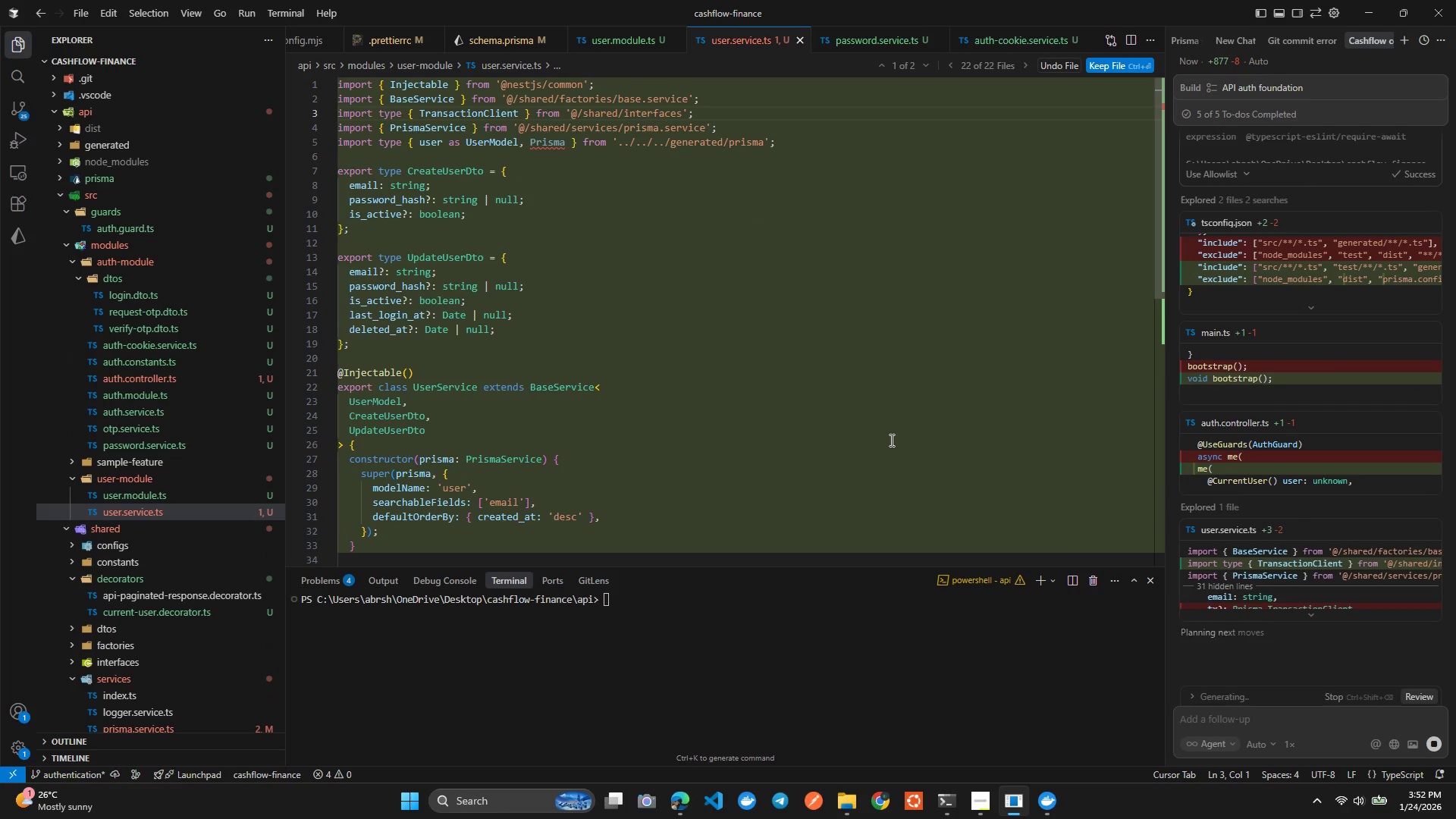 
left_click([1412, 664])
 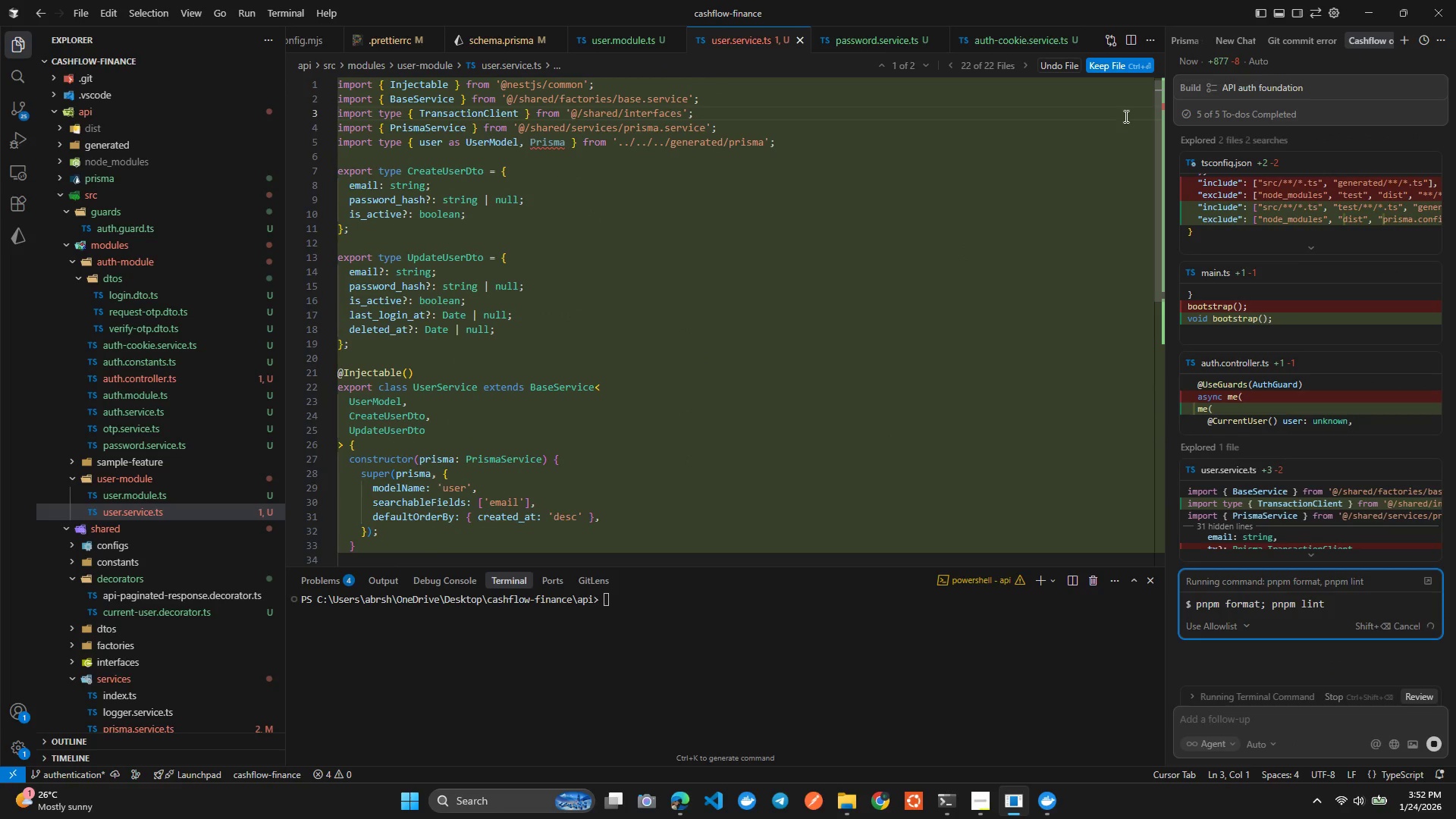 
left_click([1161, 108])
 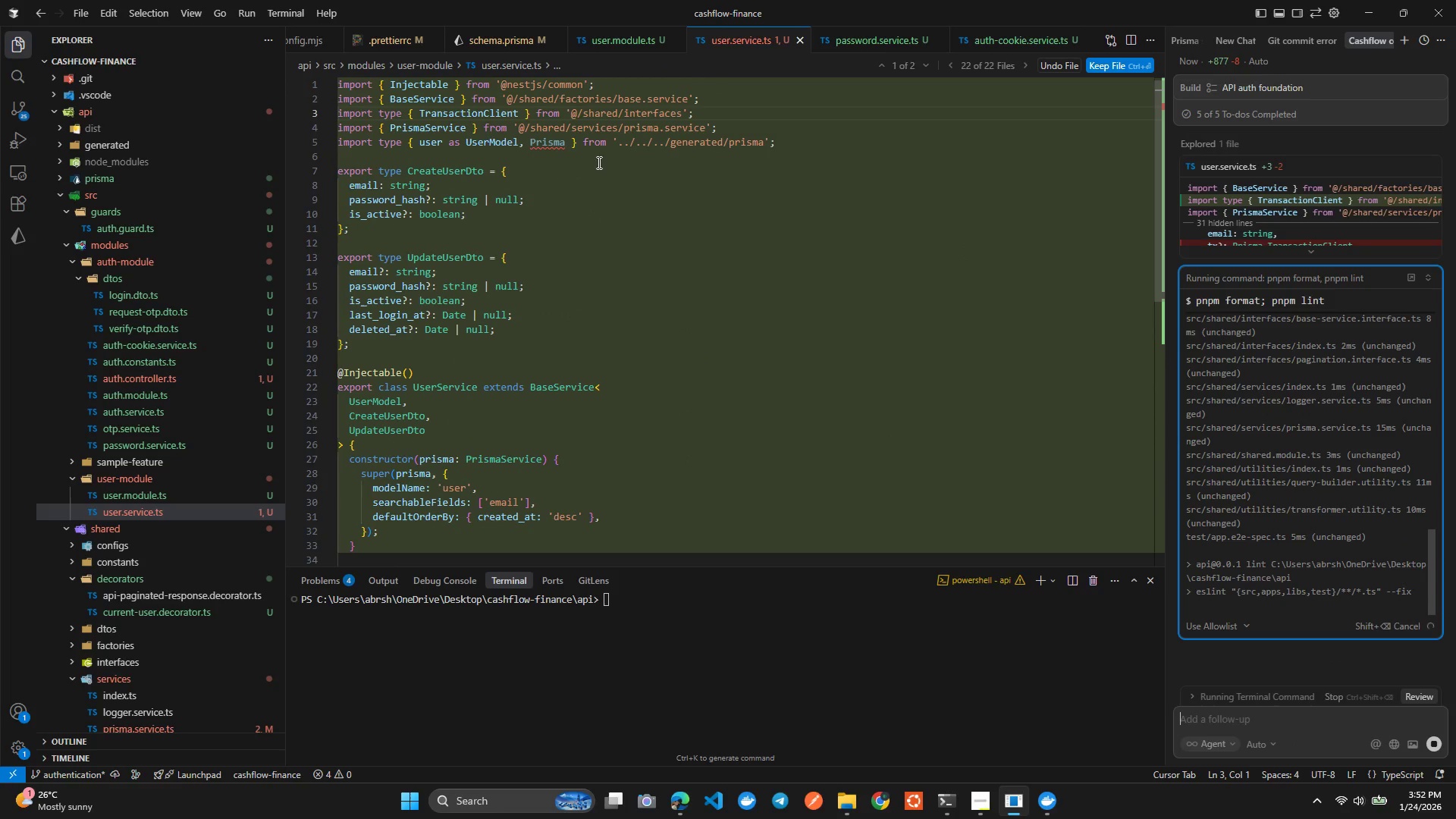 
left_click([576, 145])
 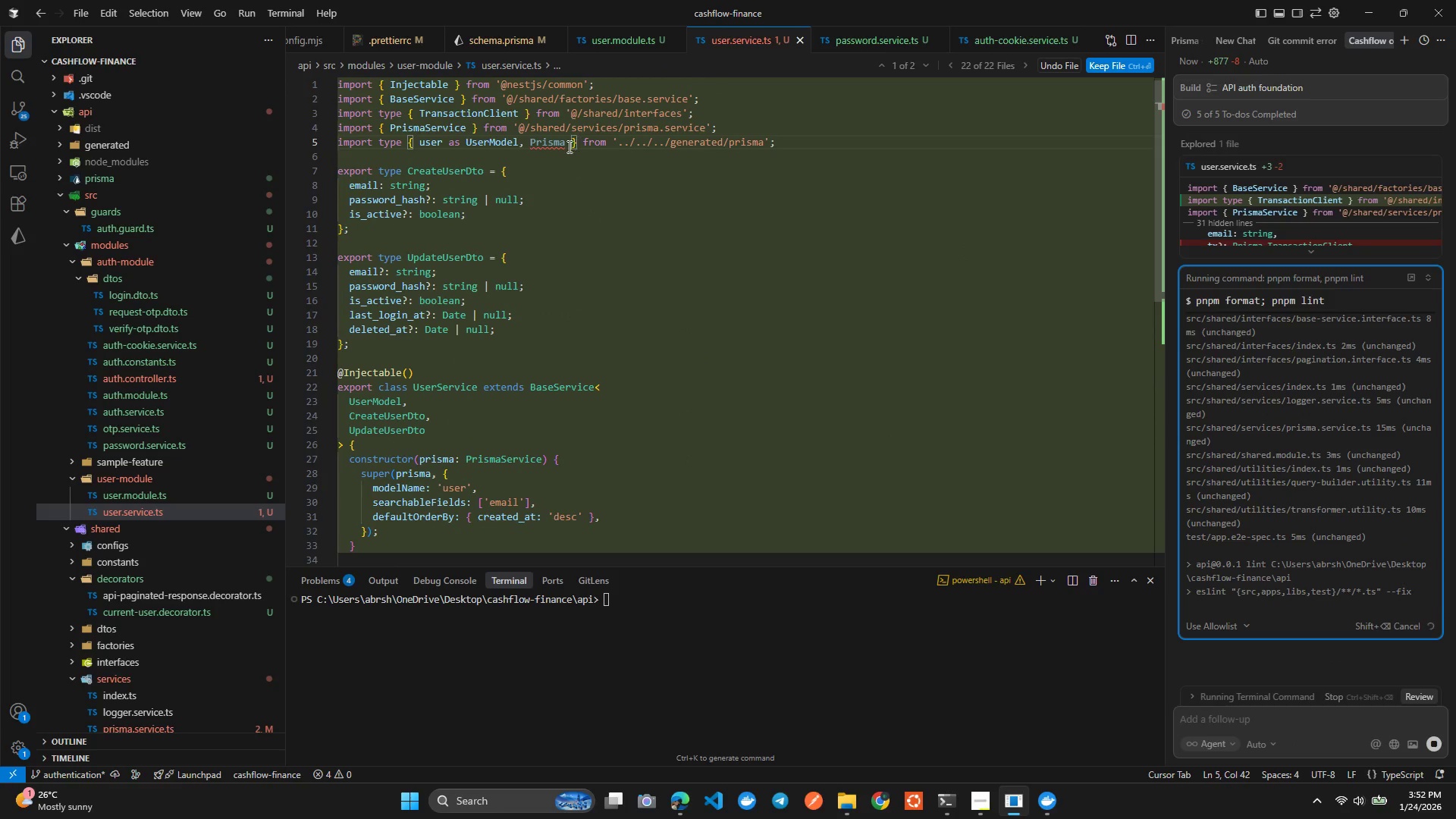 
left_click([566, 147])
 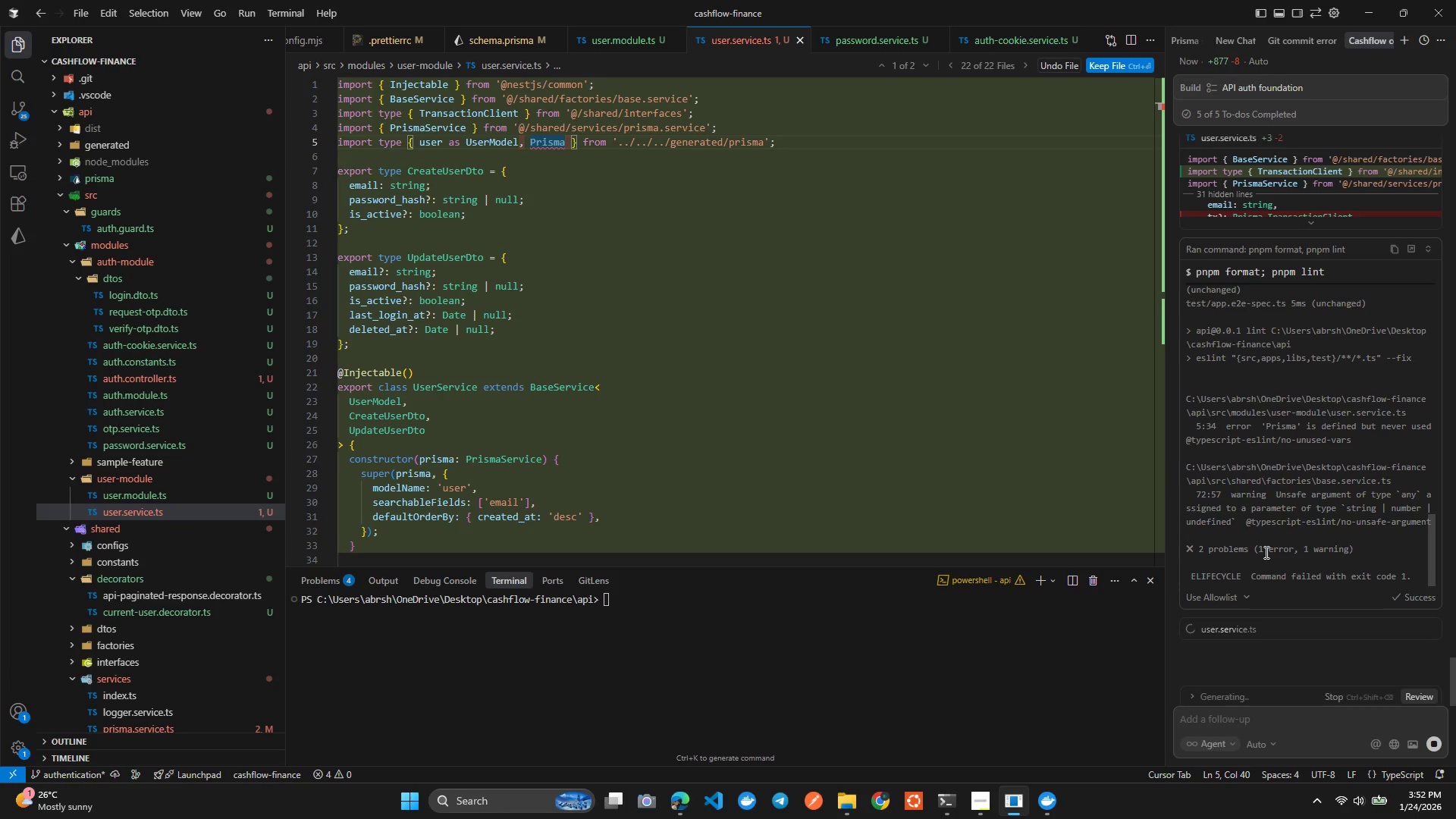 
wait(19.92)
 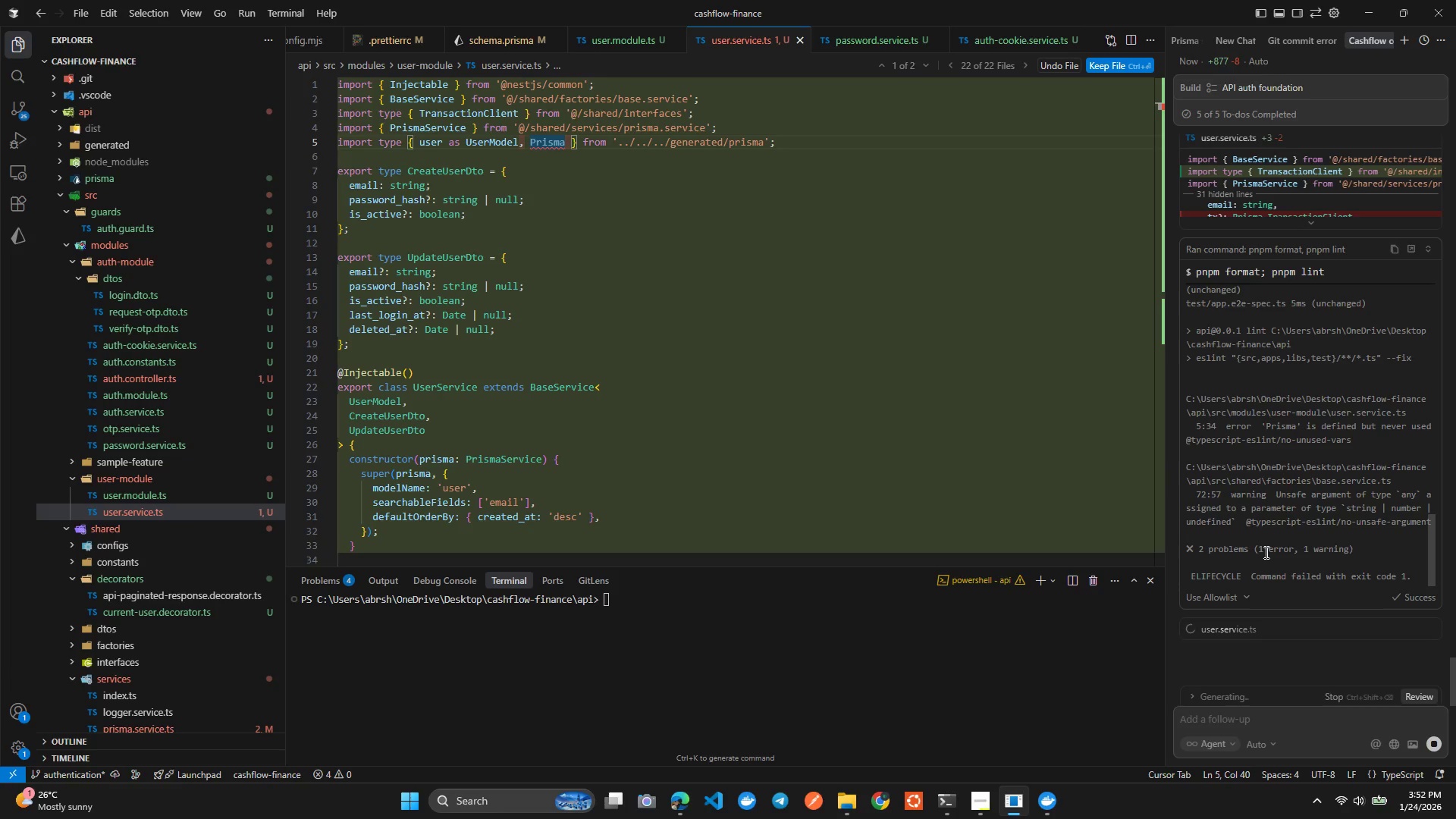 
left_click([699, 207])
 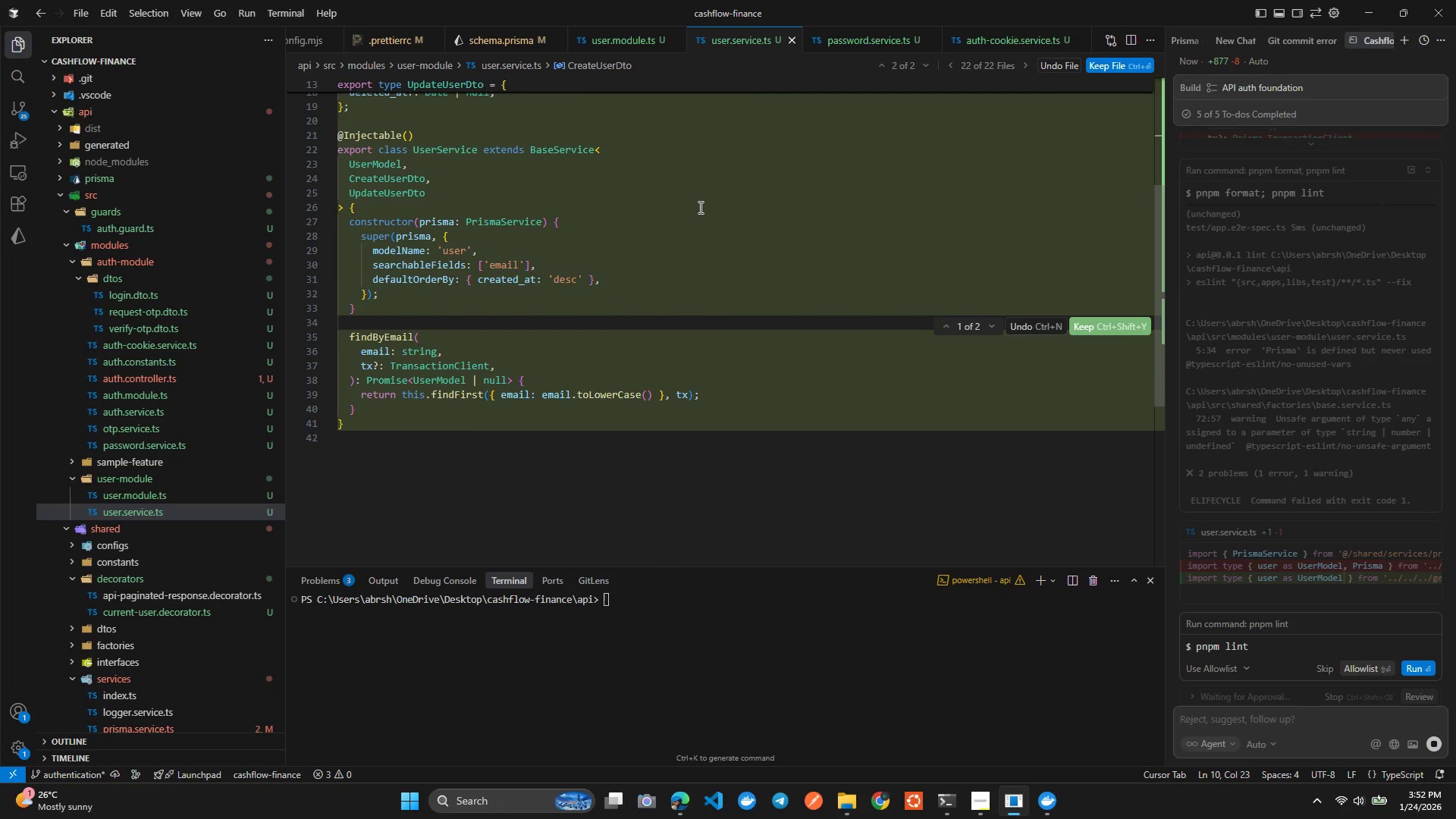 
wait(17.09)
 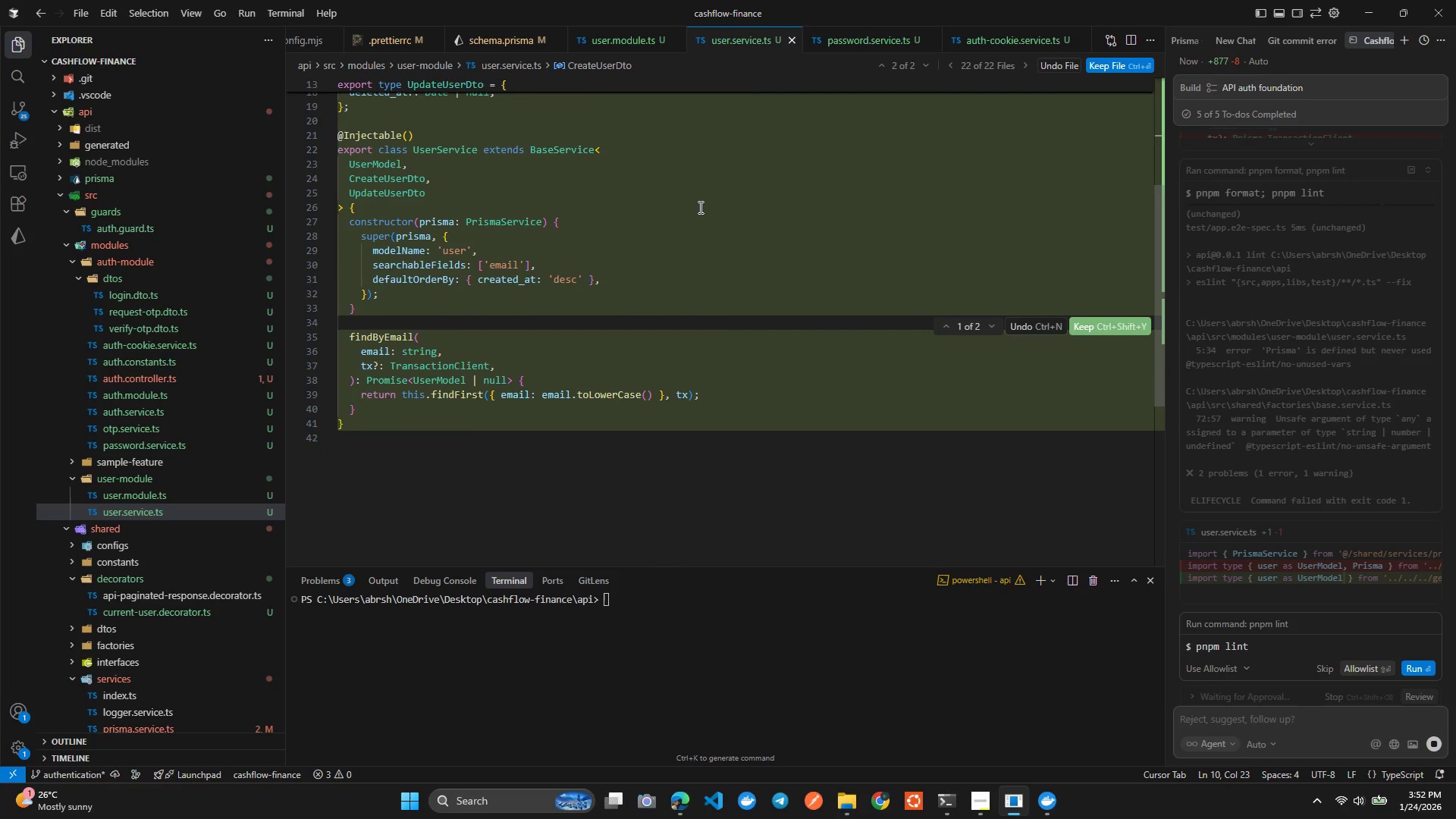 
left_click([1429, 670])
 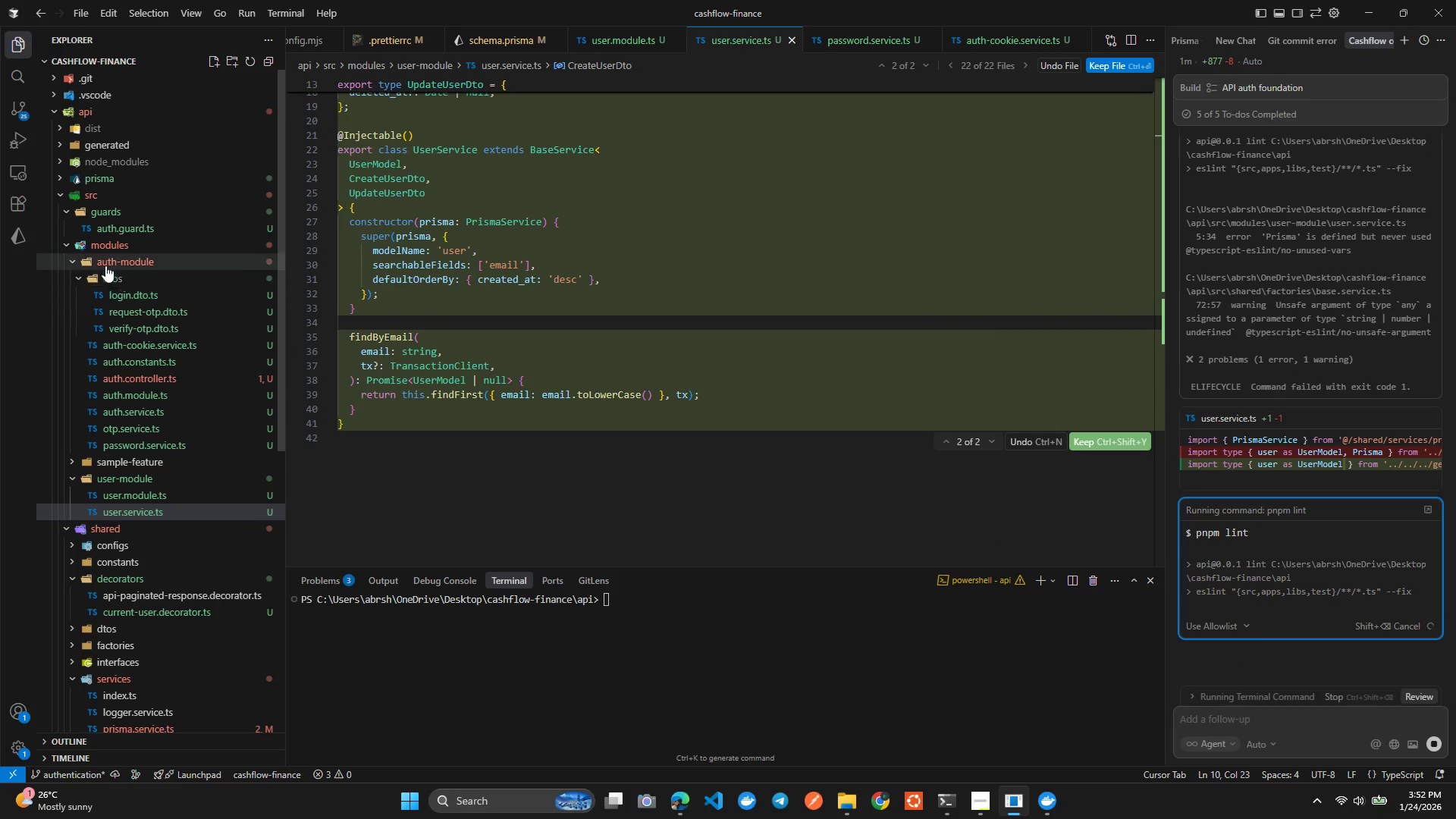 
wait(5.77)
 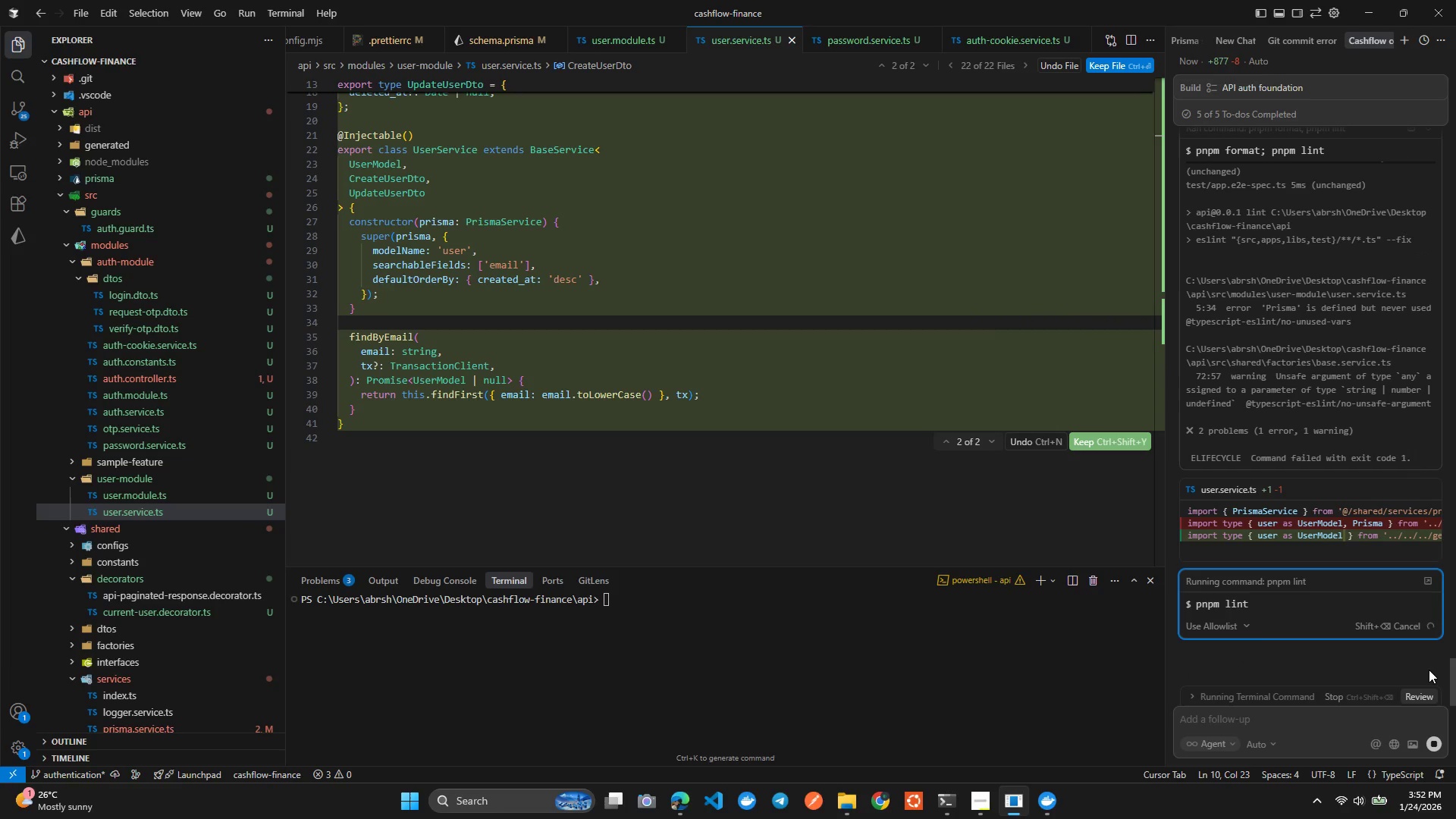 
left_click([99, 215])
 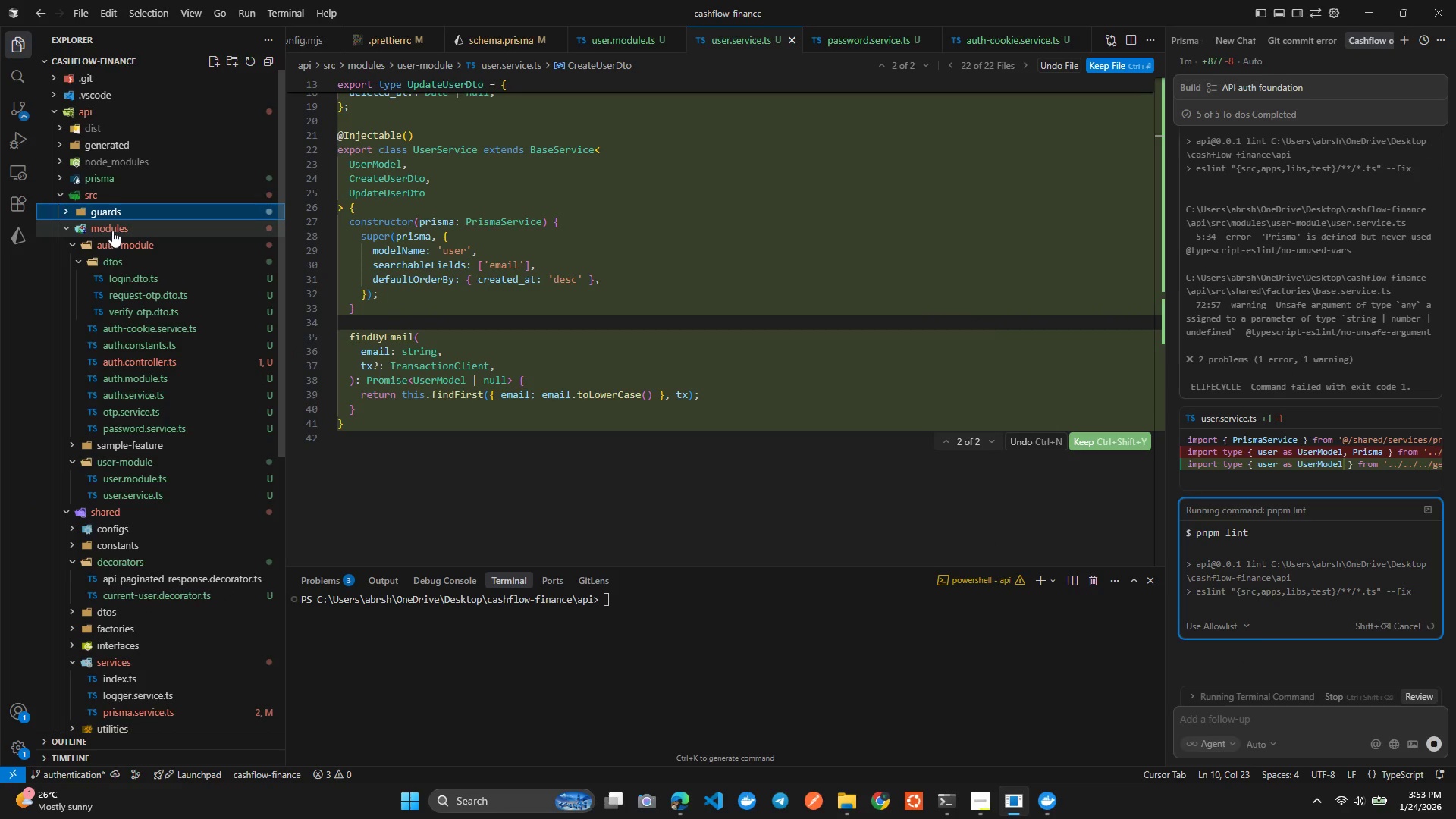 
left_click([112, 231])
 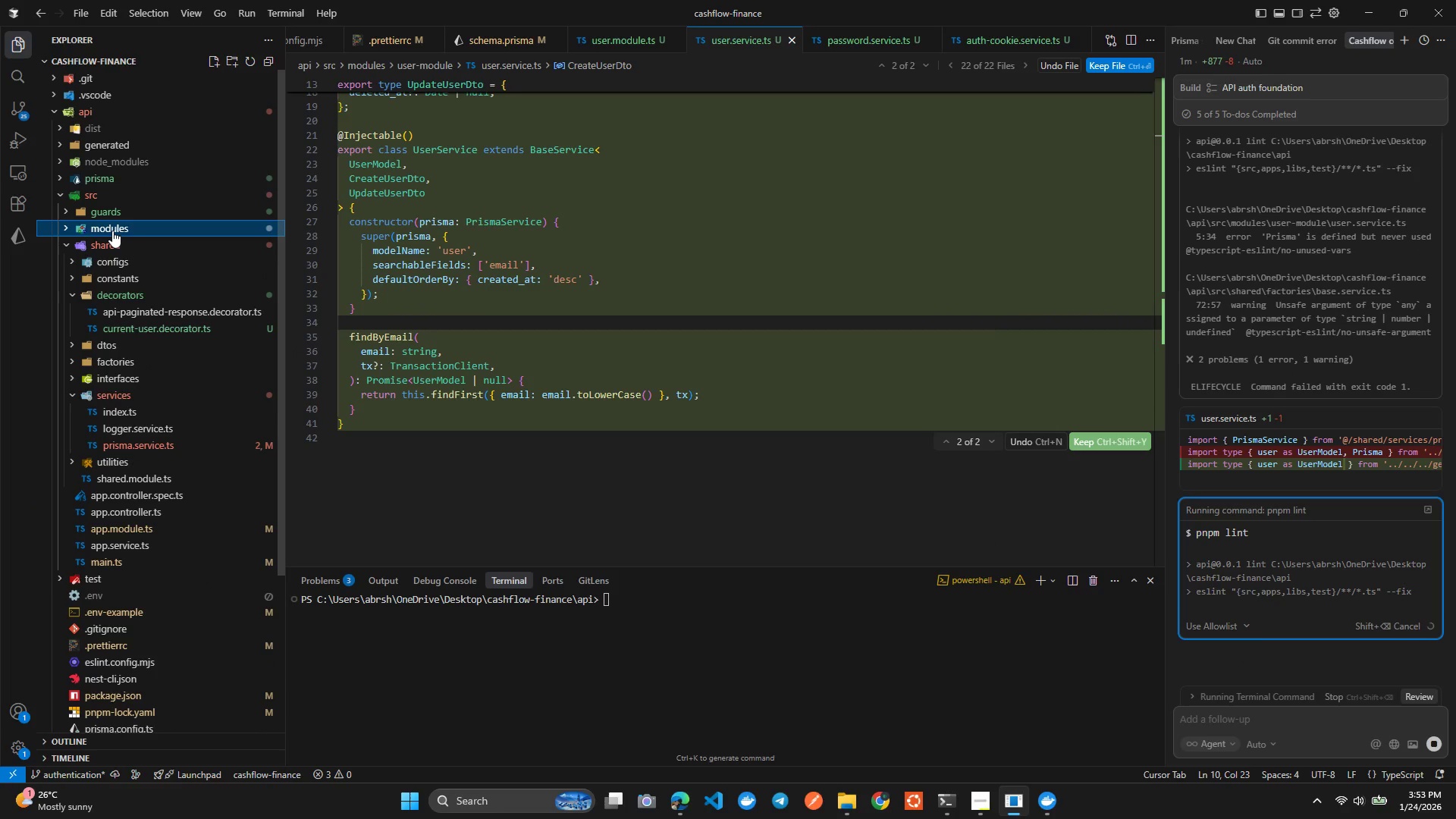 
left_click([112, 231])
 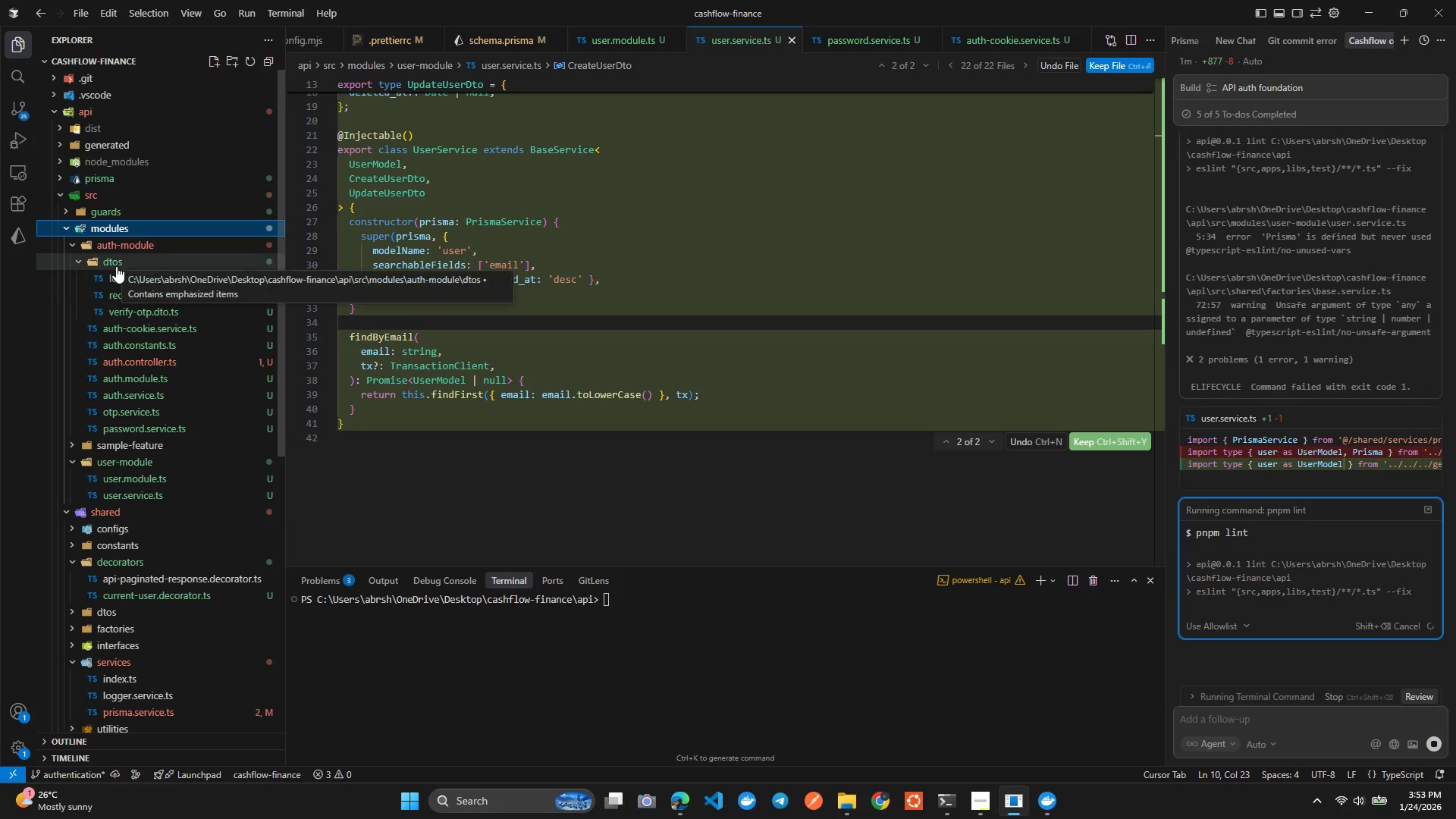 
left_click([117, 264])
 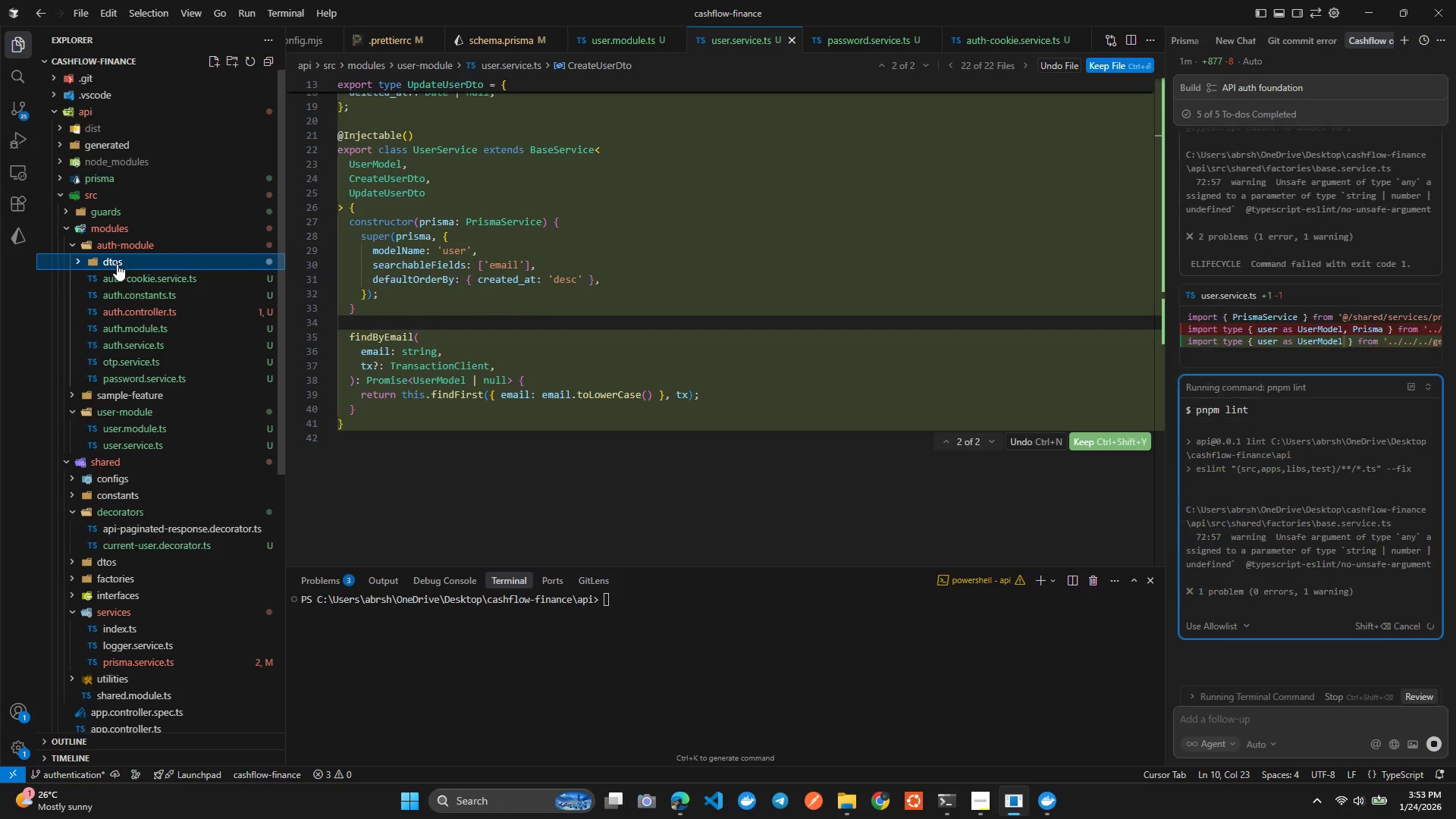 
left_click([117, 264])
 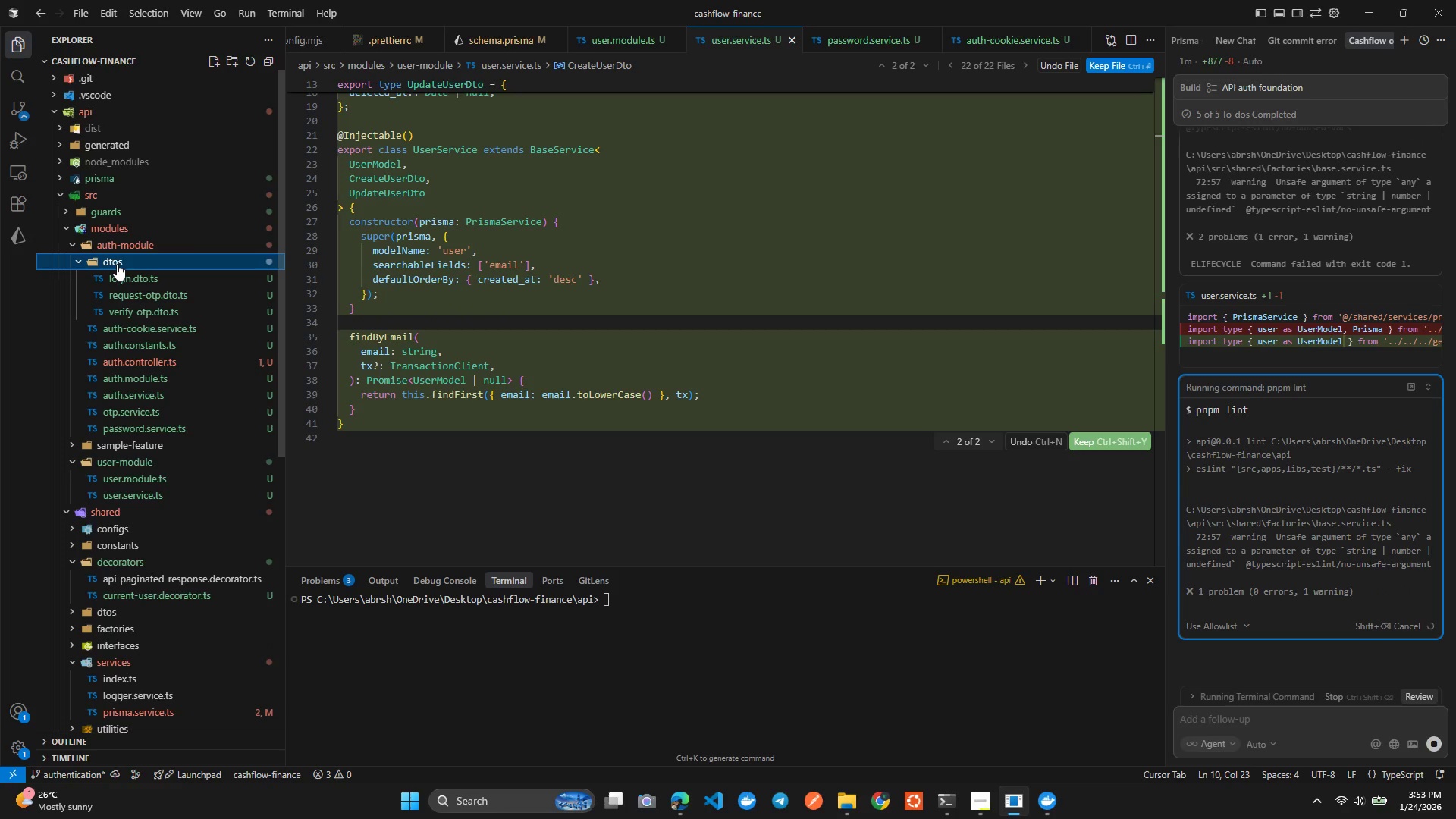 
left_click([117, 264])
 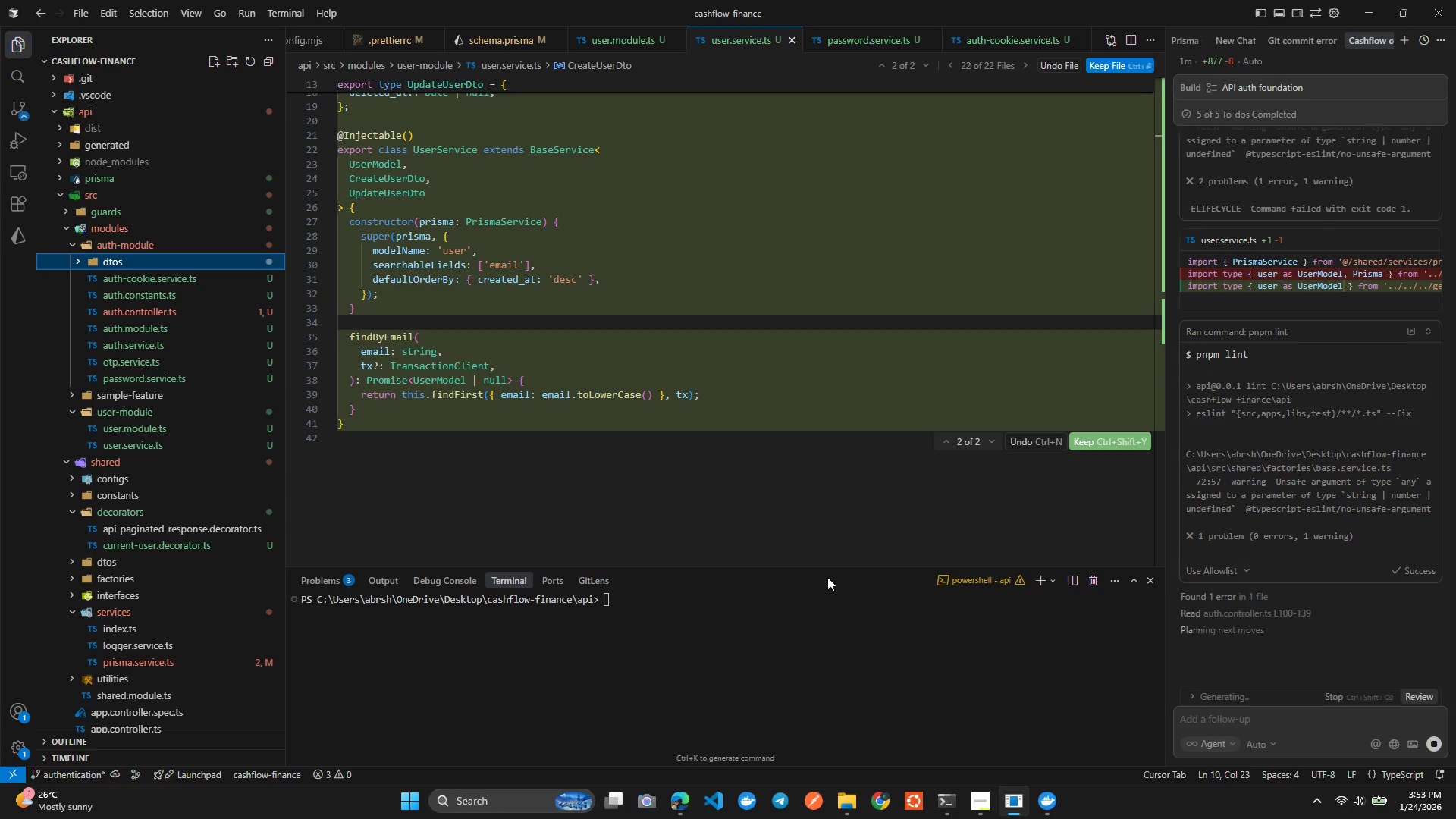 
wait(15.58)
 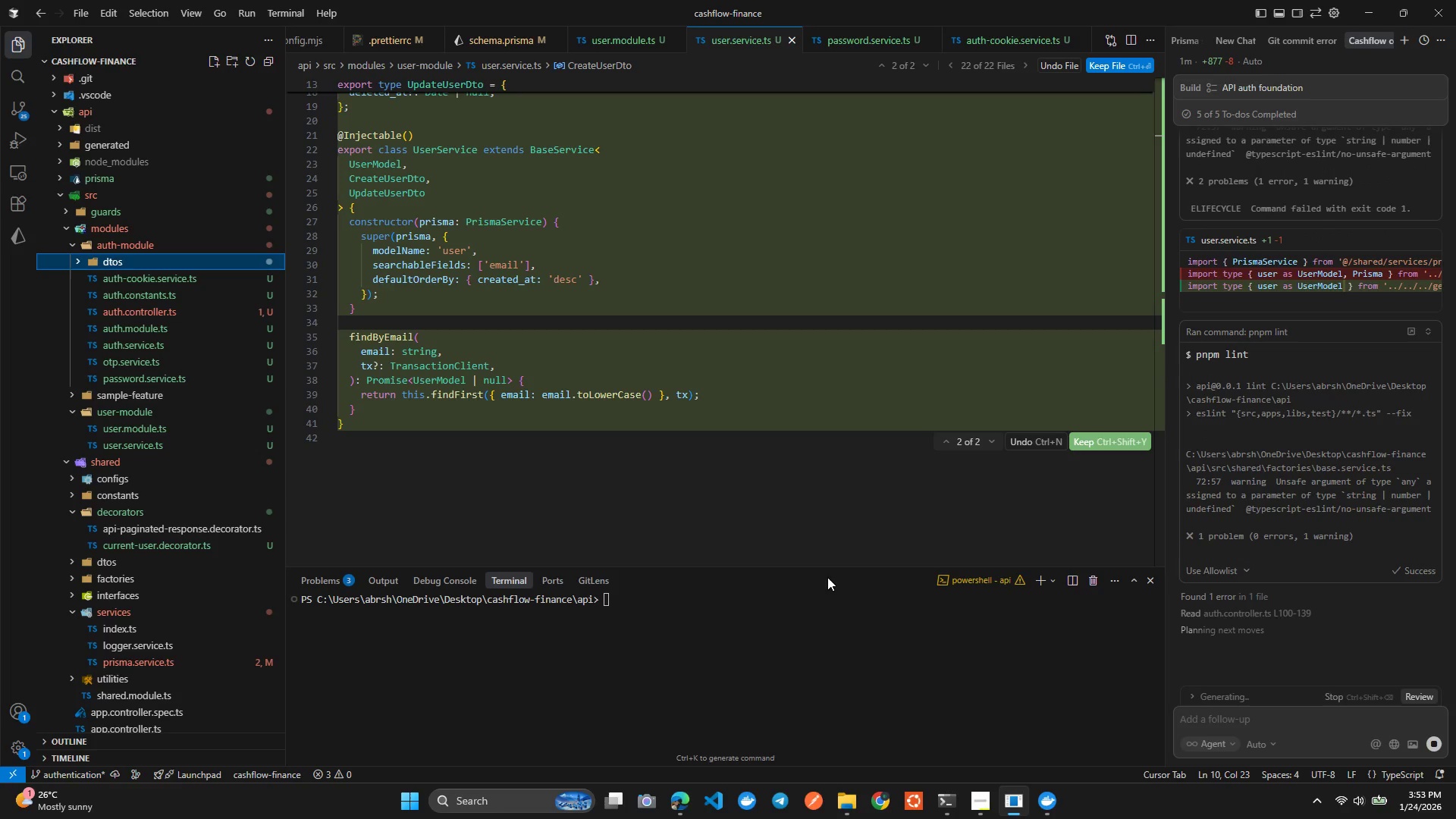 
left_click([143, 393])
 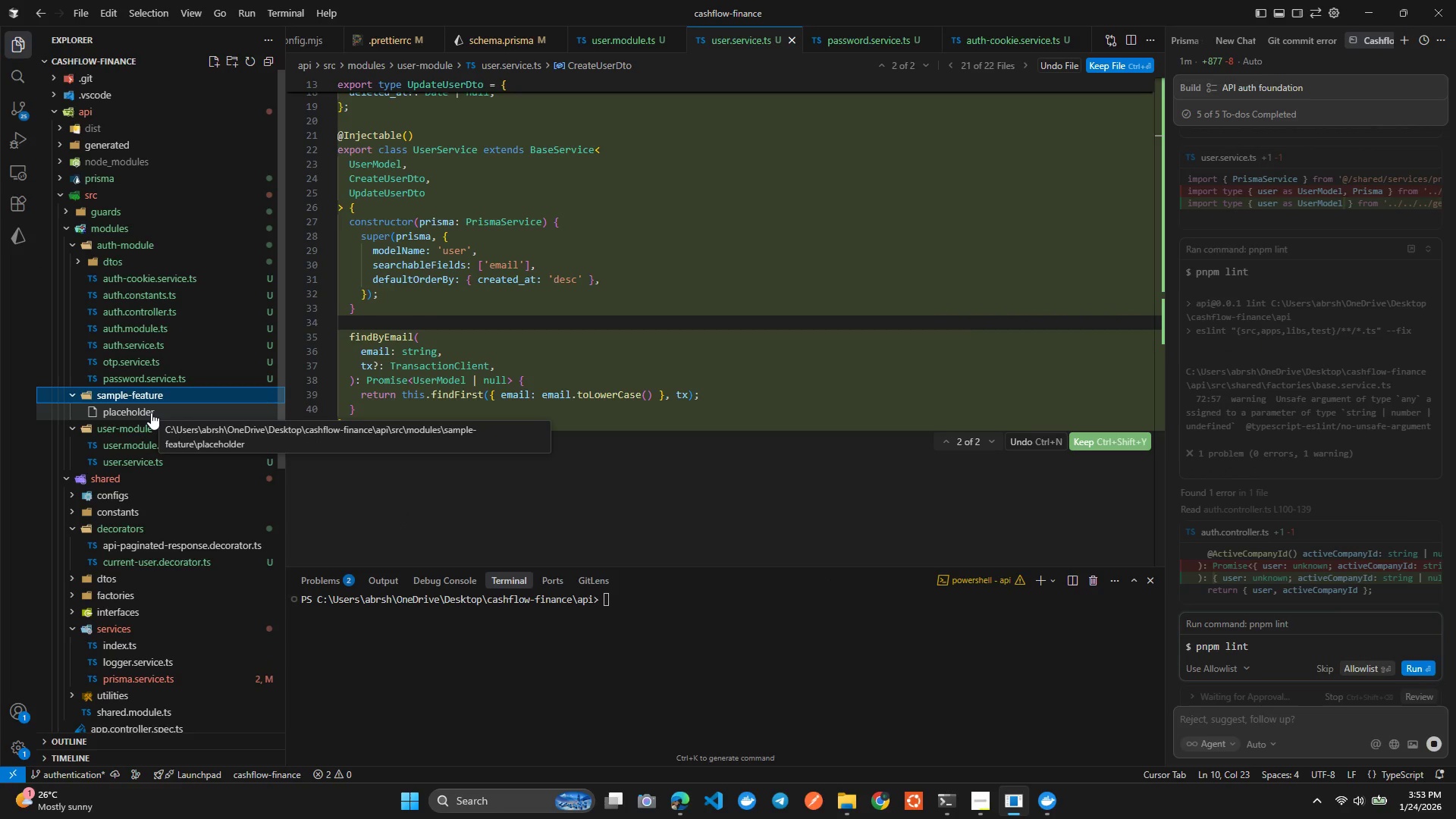 
left_click([136, 436])
 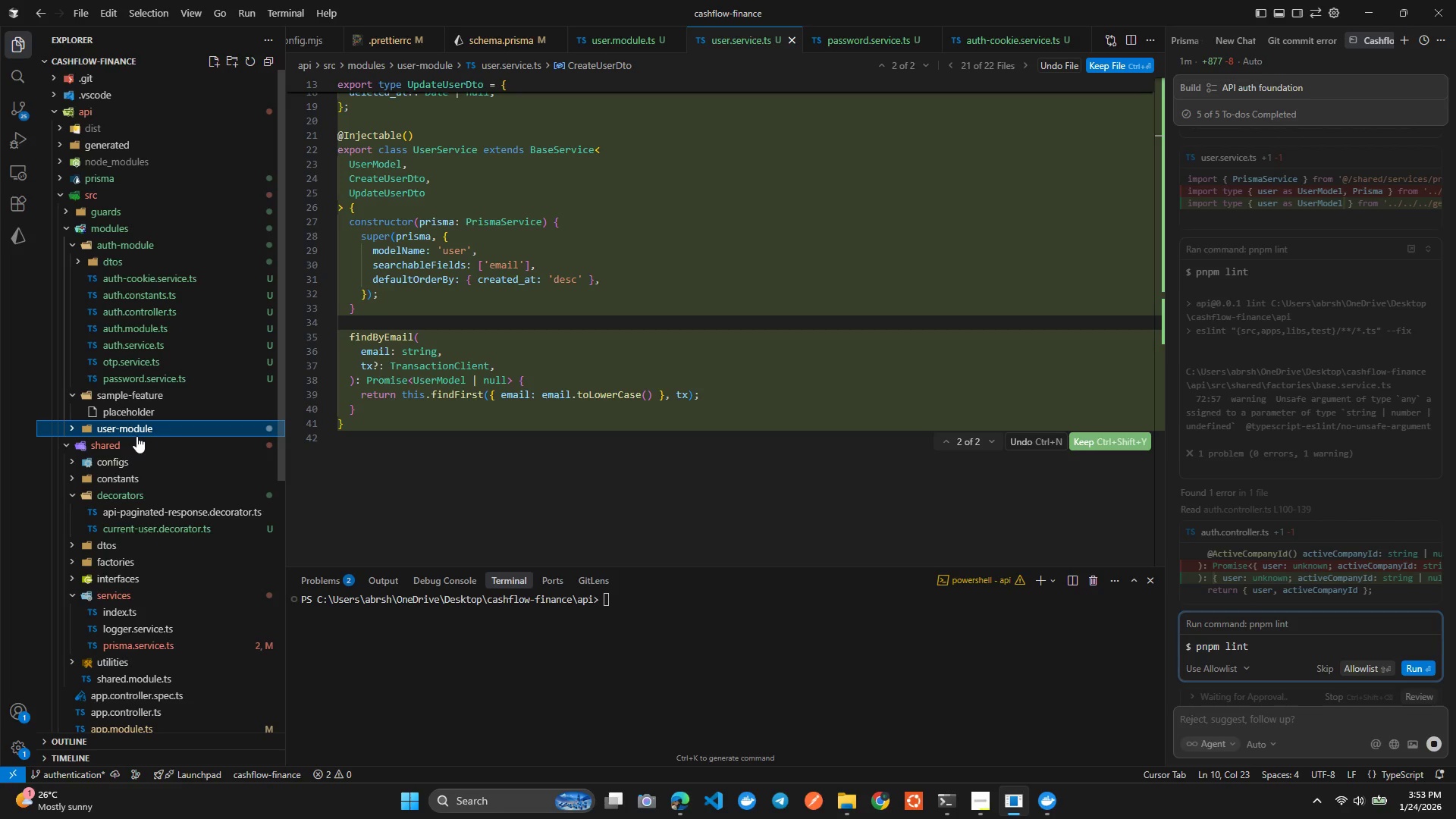 
wait(6.48)
 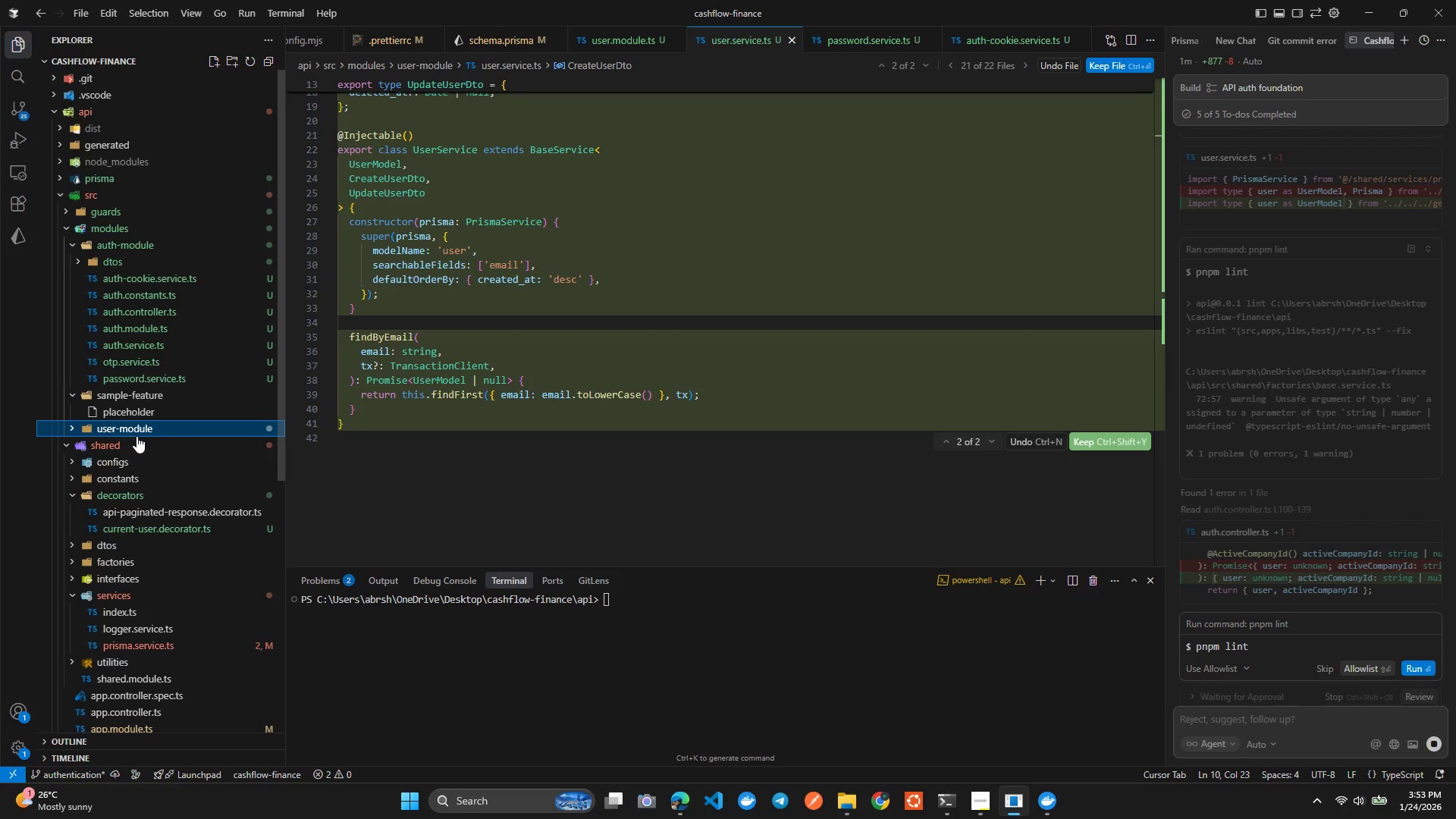 
left_click([1424, 661])
 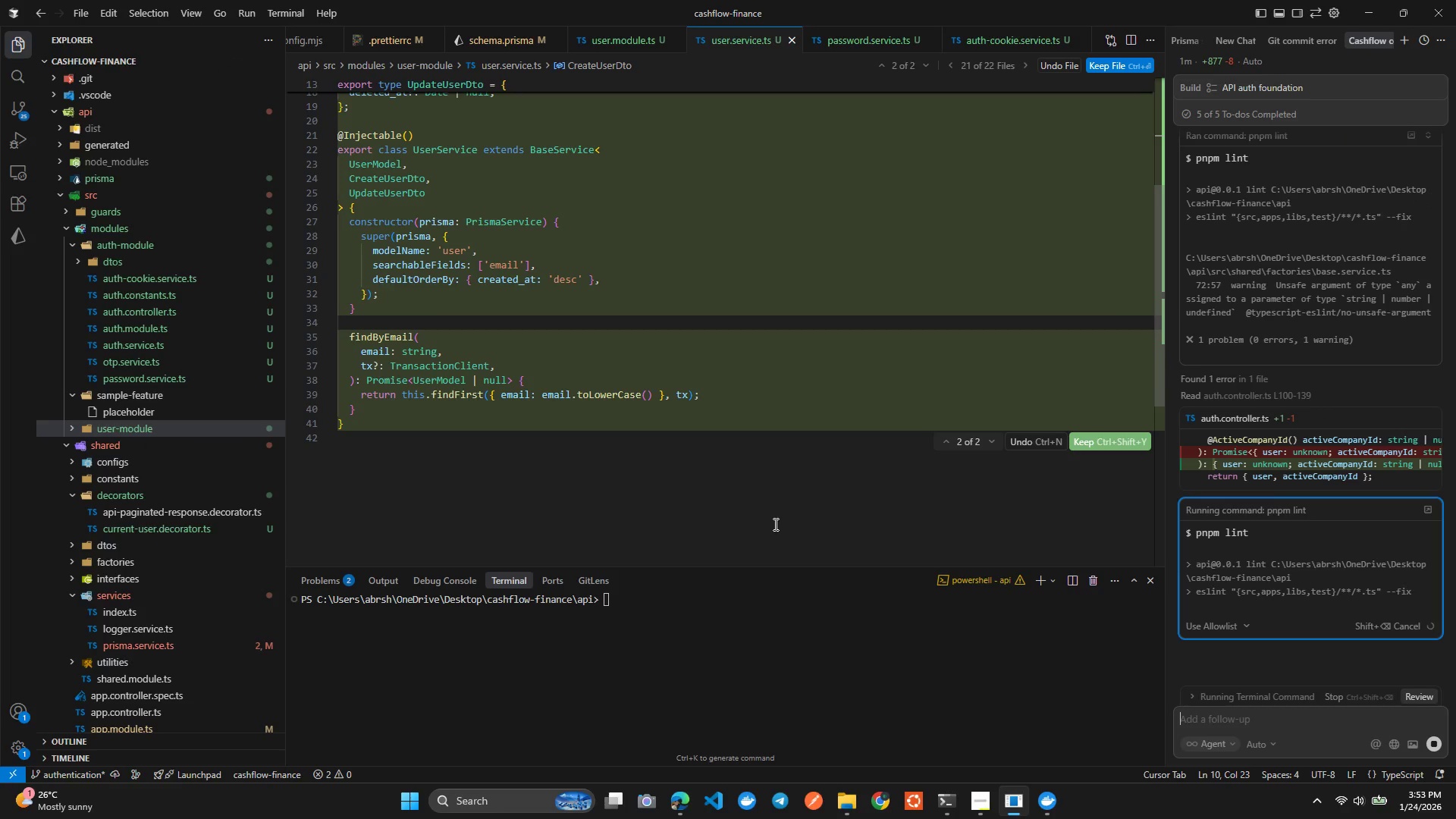 
wait(8.91)
 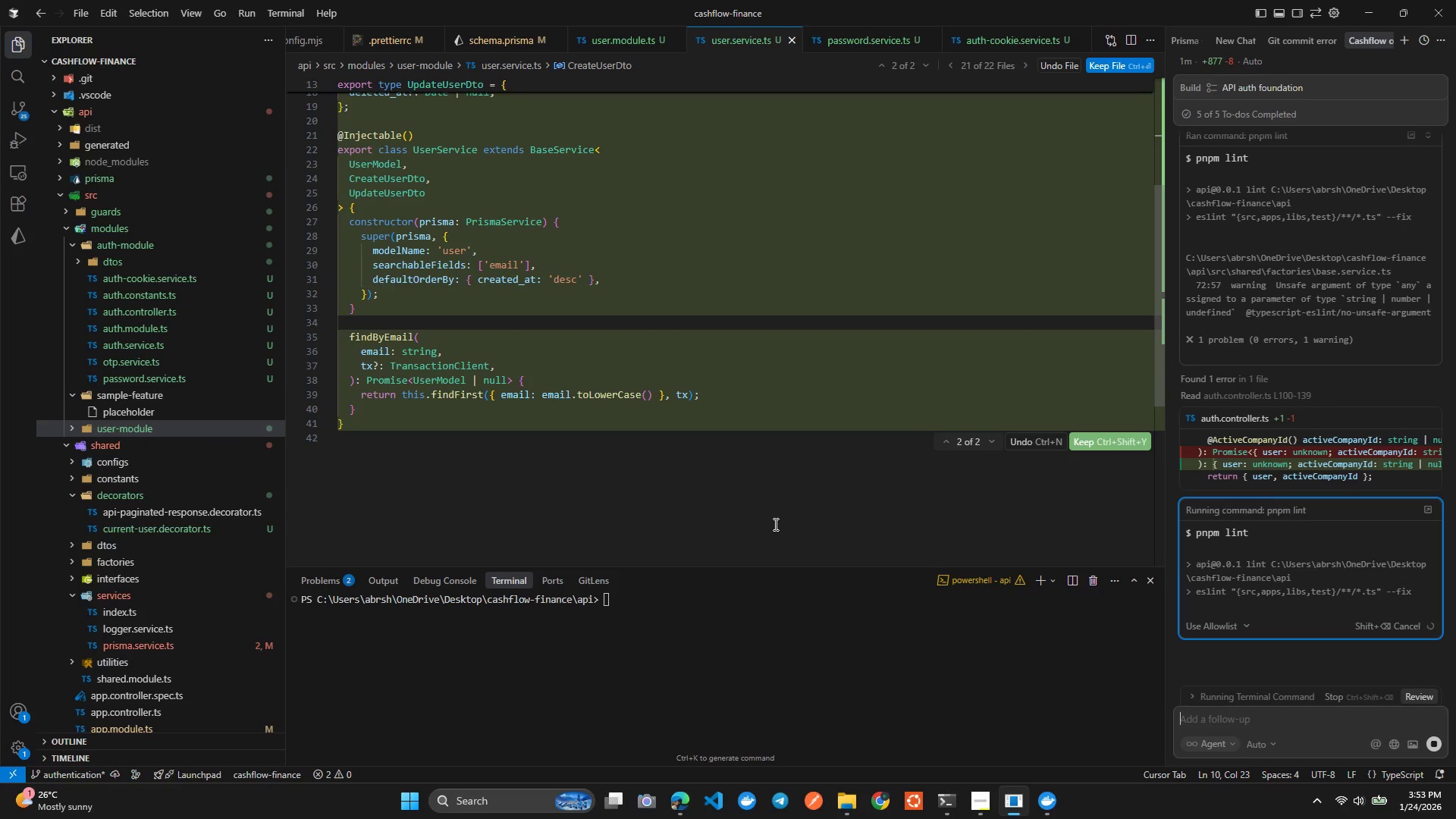 
scroll: coordinate [573, 368], scroll_direction: up, amount: 6.0
 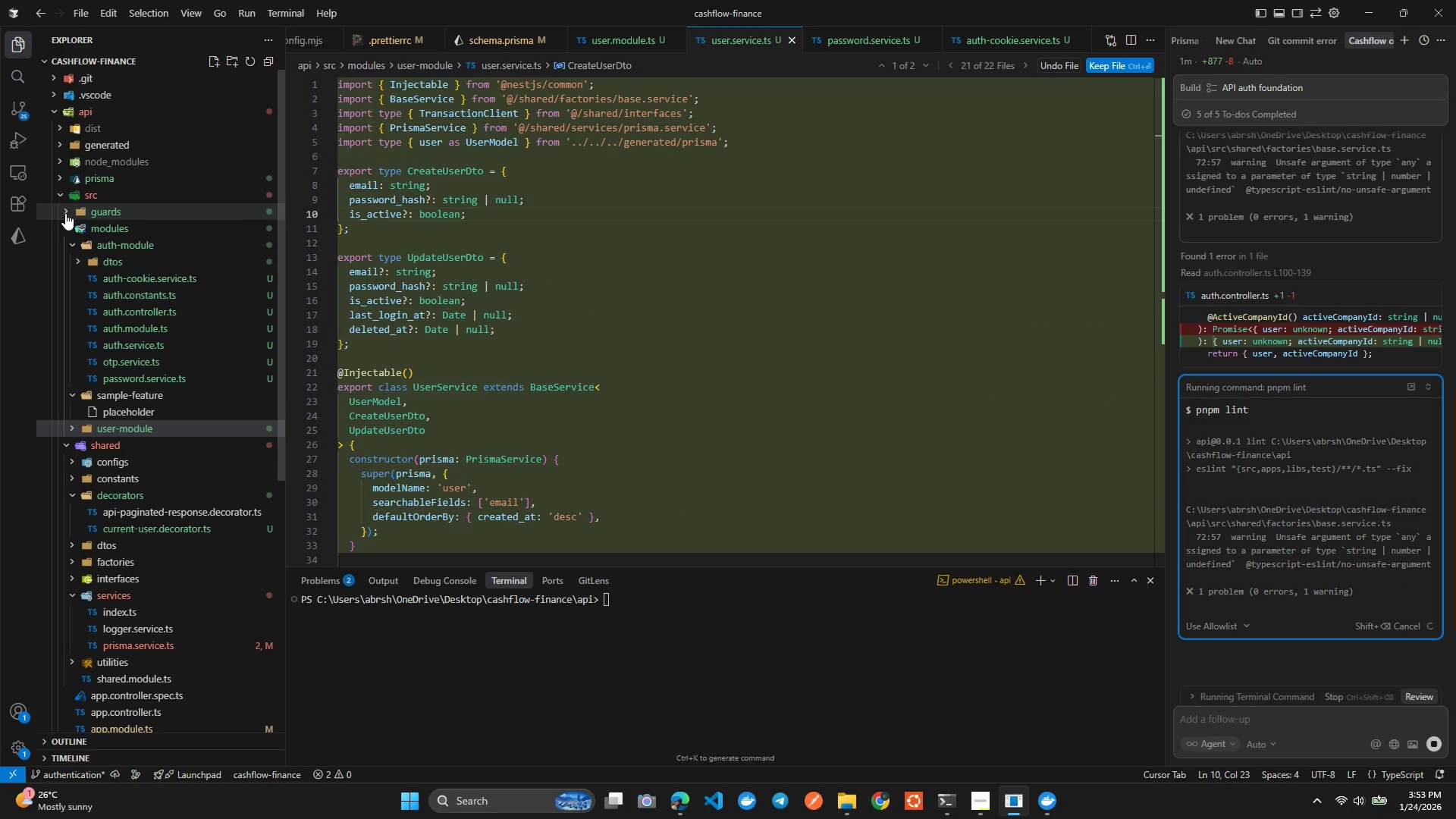 
double_click([71, 209])
 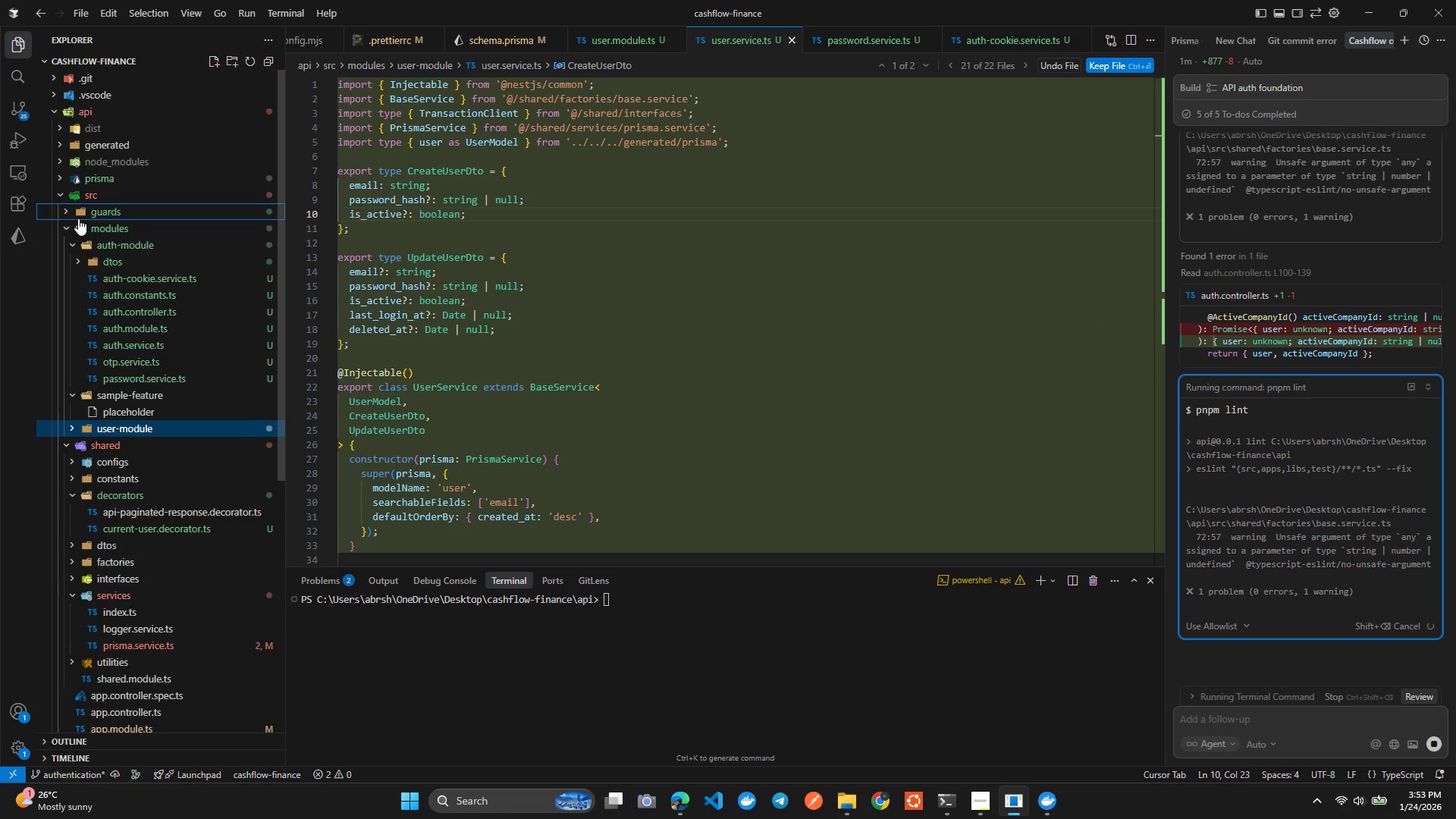 
double_click([79, 226])
 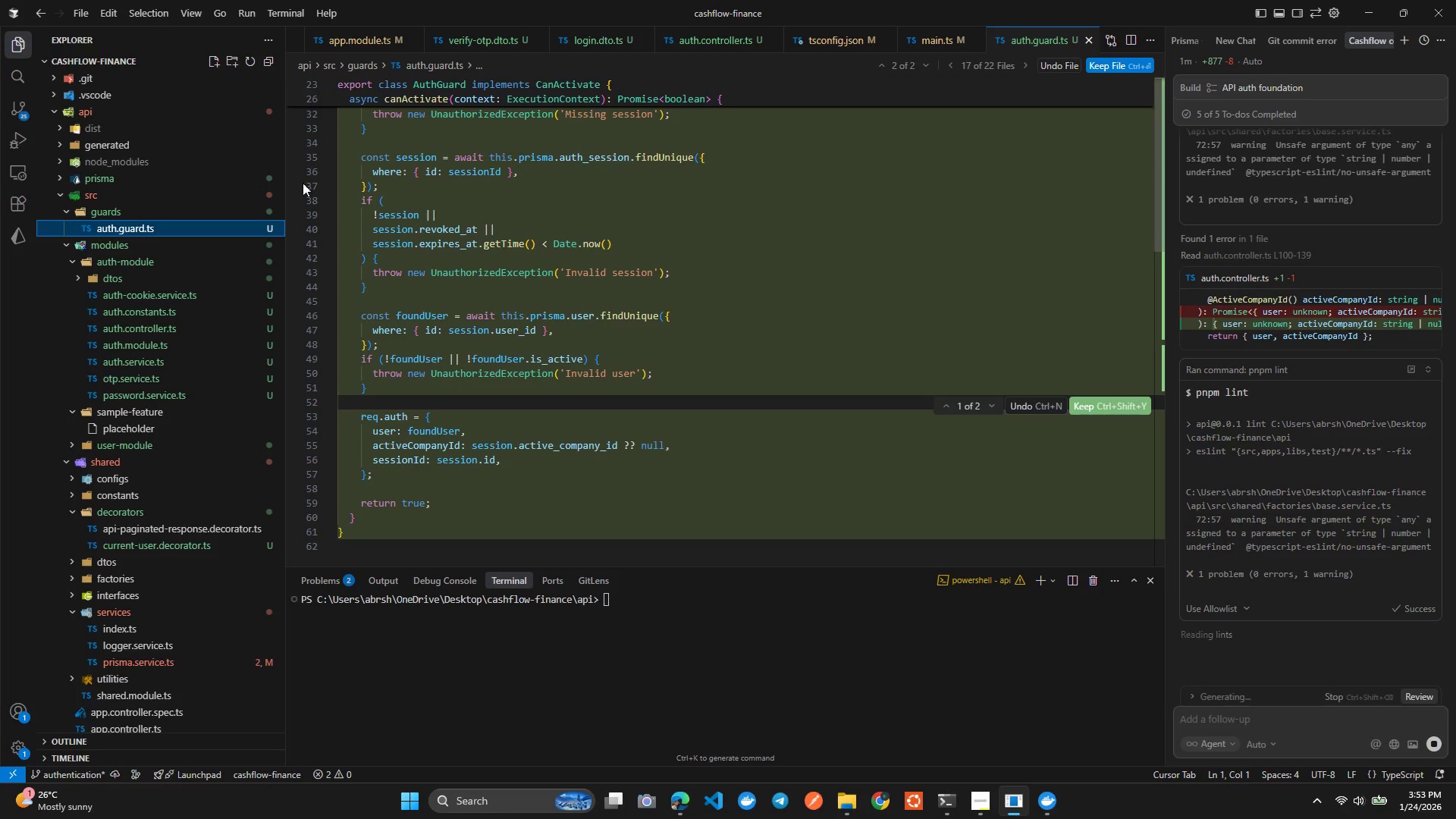 
scroll: coordinate [538, 231], scroll_direction: up, amount: 11.0
 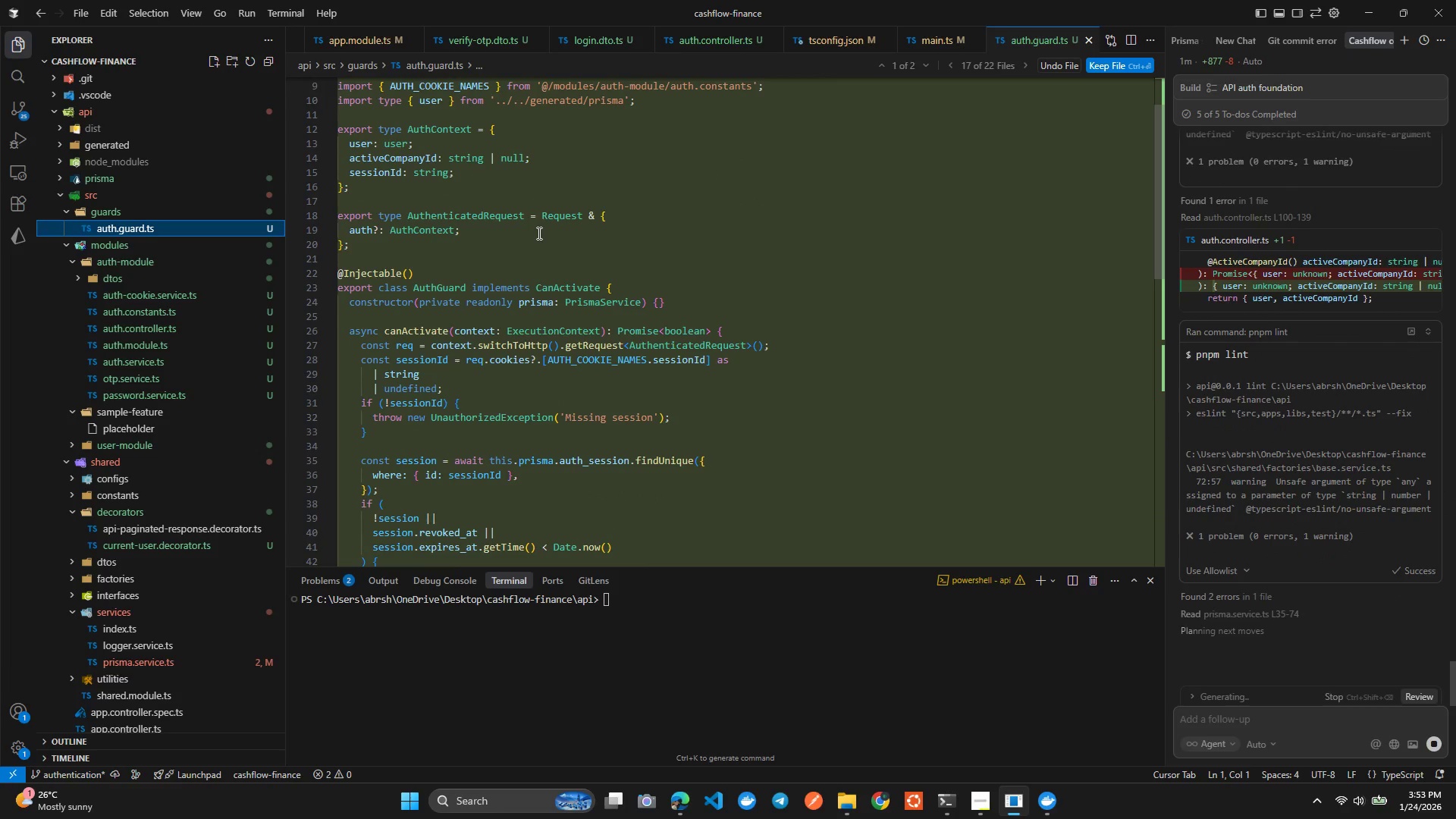 
scroll: coordinate [171, 462], scroll_direction: down, amount: 16.0
 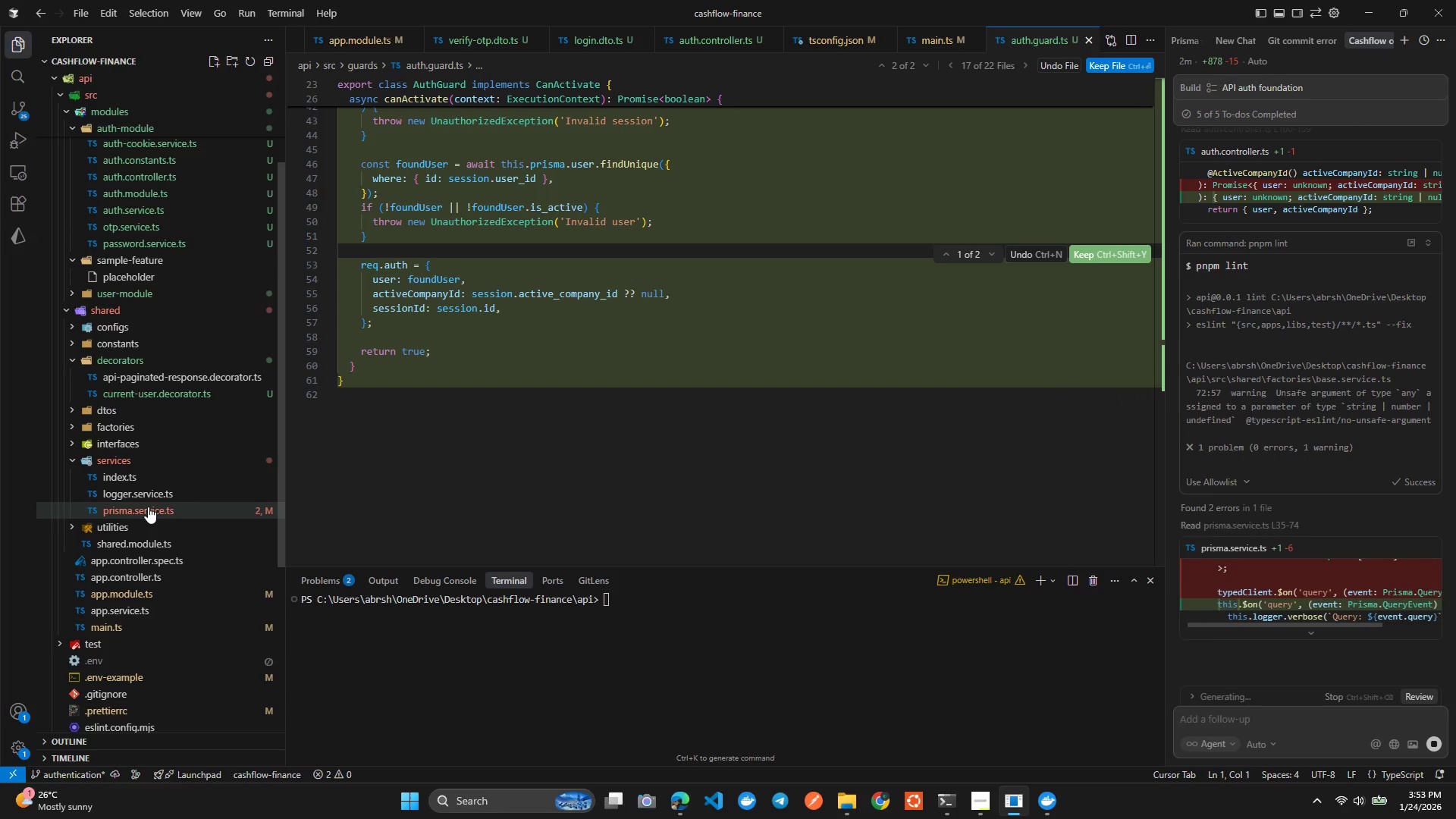 
left_click([147, 507])
 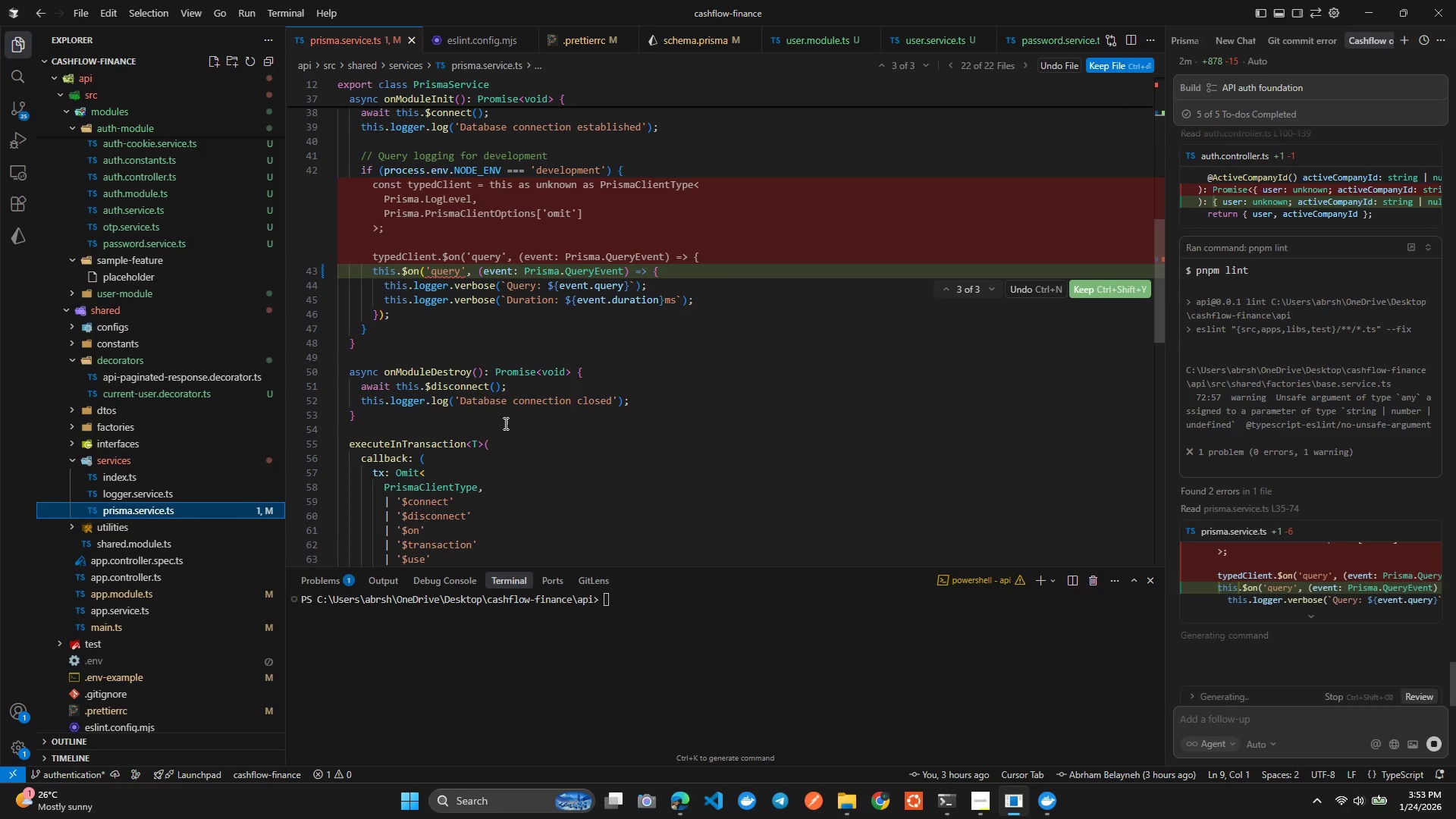 
scroll: coordinate [769, 403], scroll_direction: up, amount: 13.0
 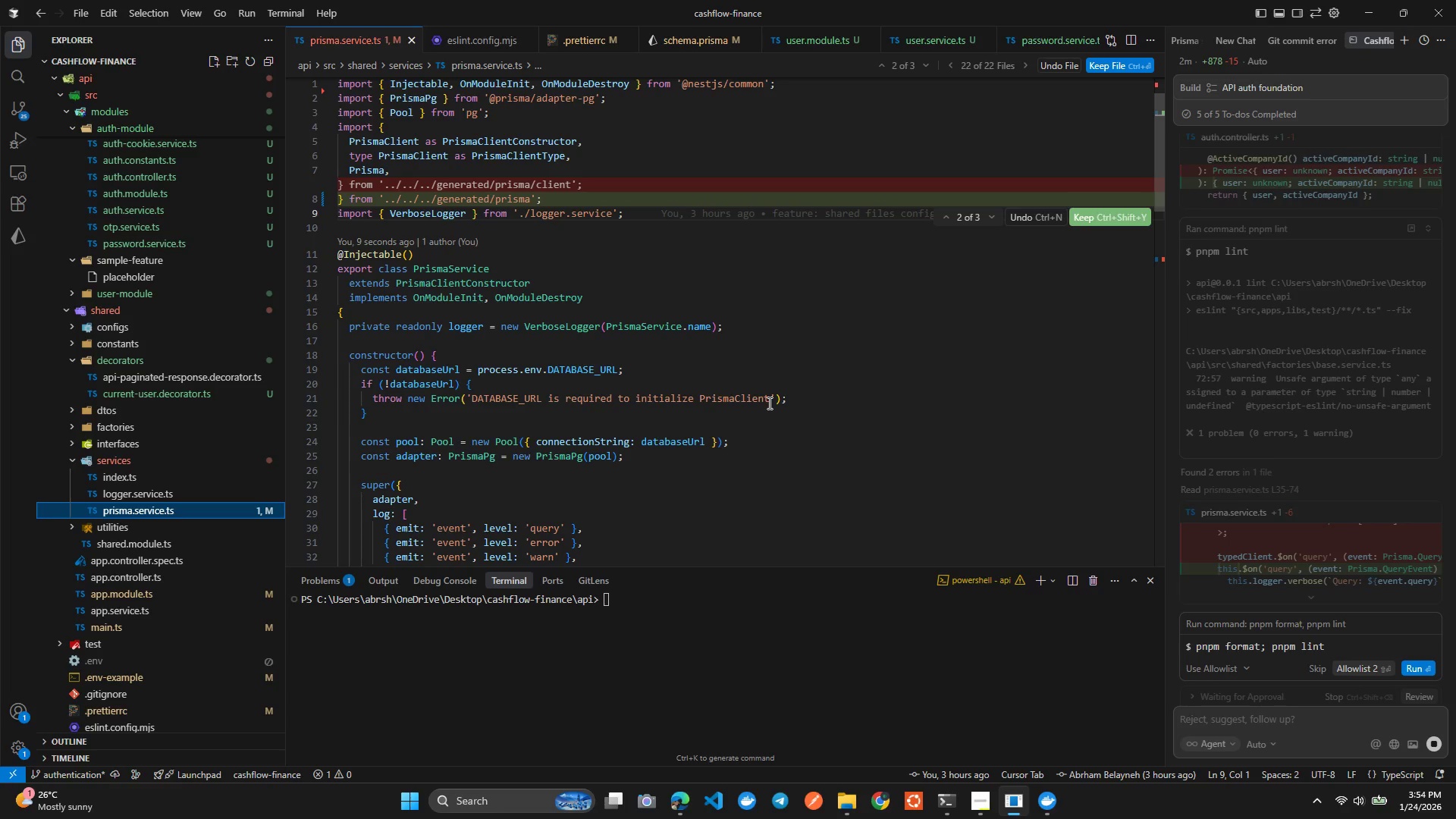 
scroll: coordinate [767, 405], scroll_direction: down, amount: 15.0
 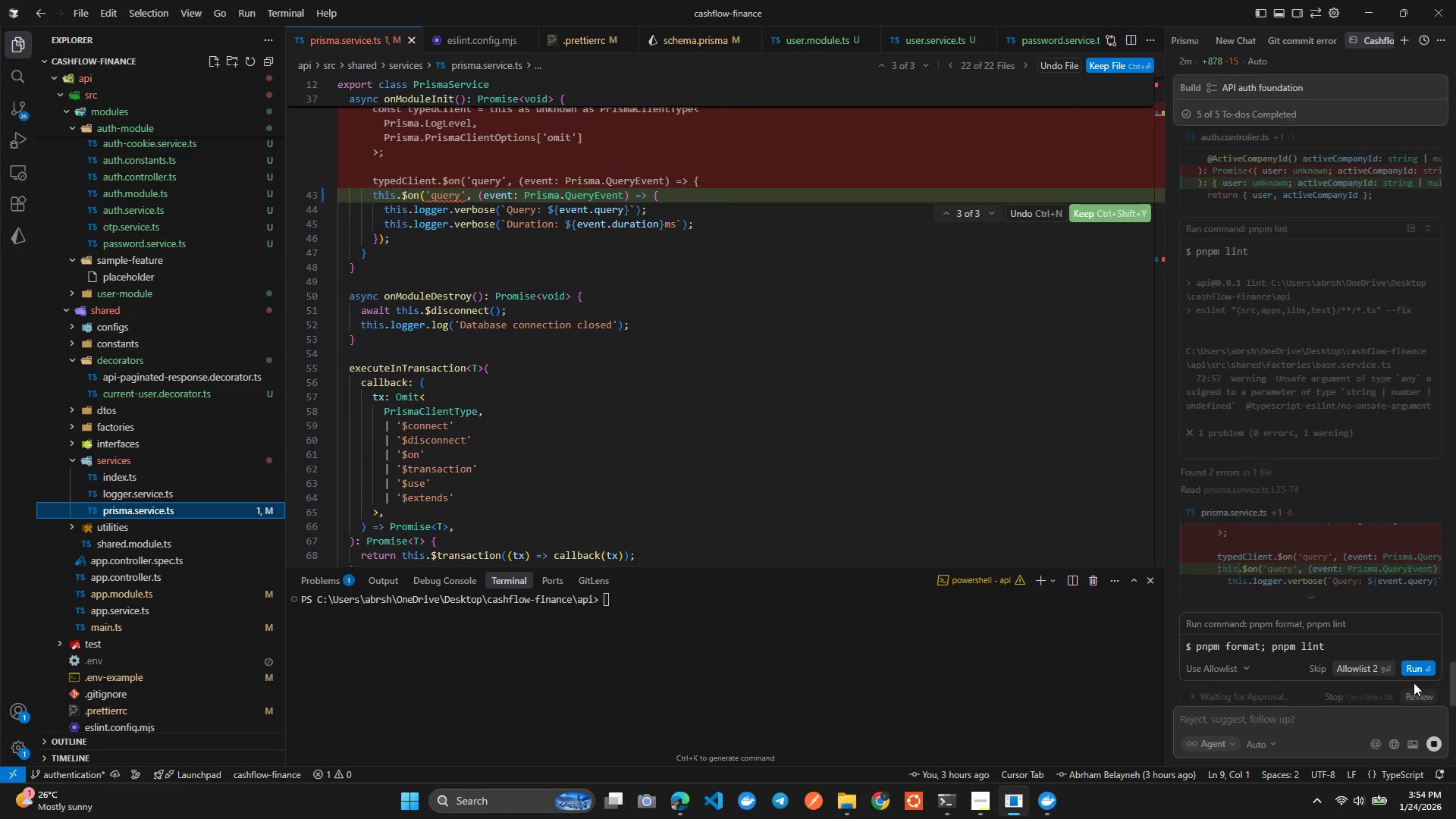 
left_click([1415, 673])
 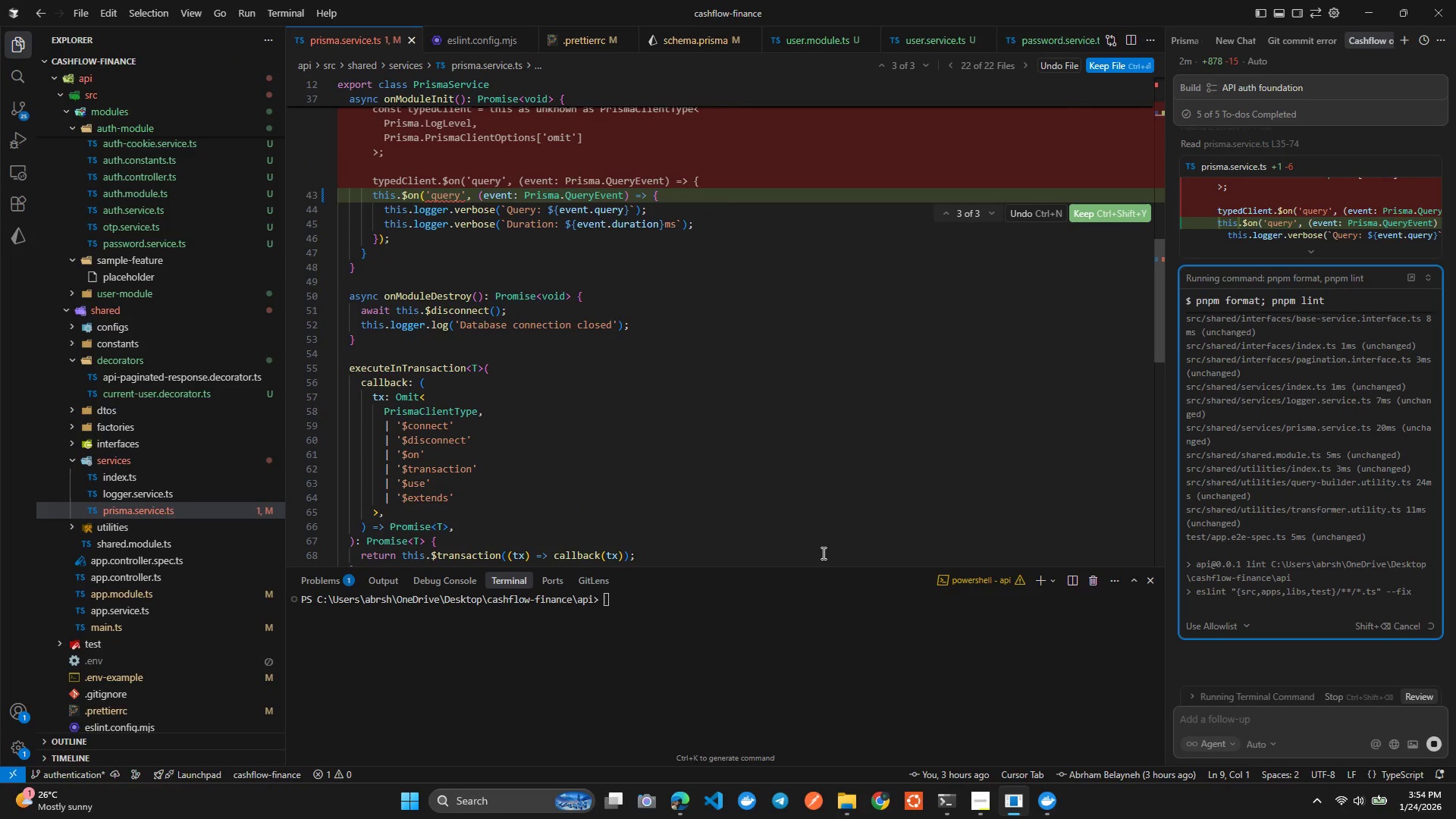 
wait(8.52)
 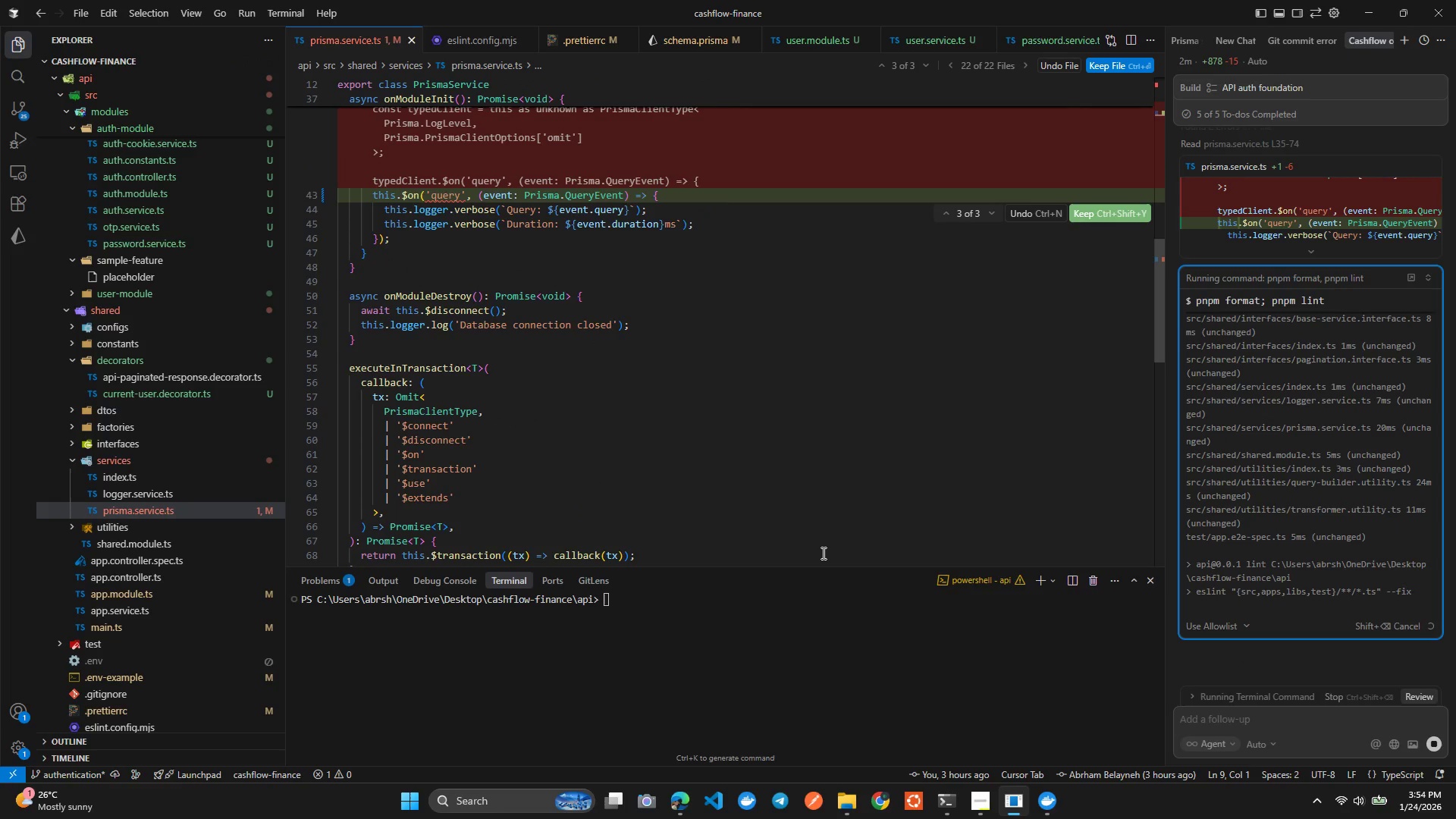 
scroll: coordinate [576, 344], scroll_direction: down, amount: 11.0
 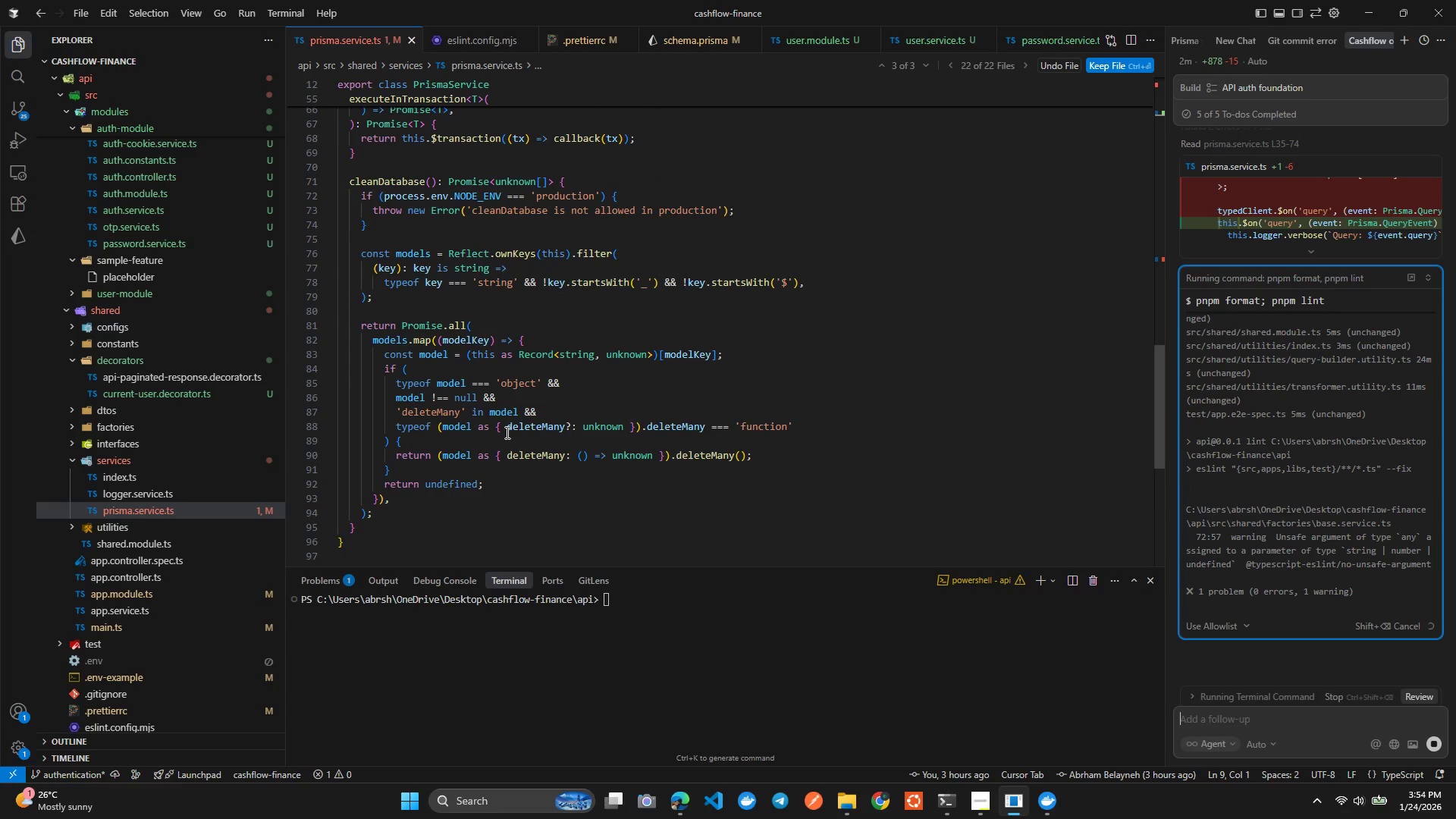 
scroll: coordinate [506, 432], scroll_direction: up, amount: 13.0
 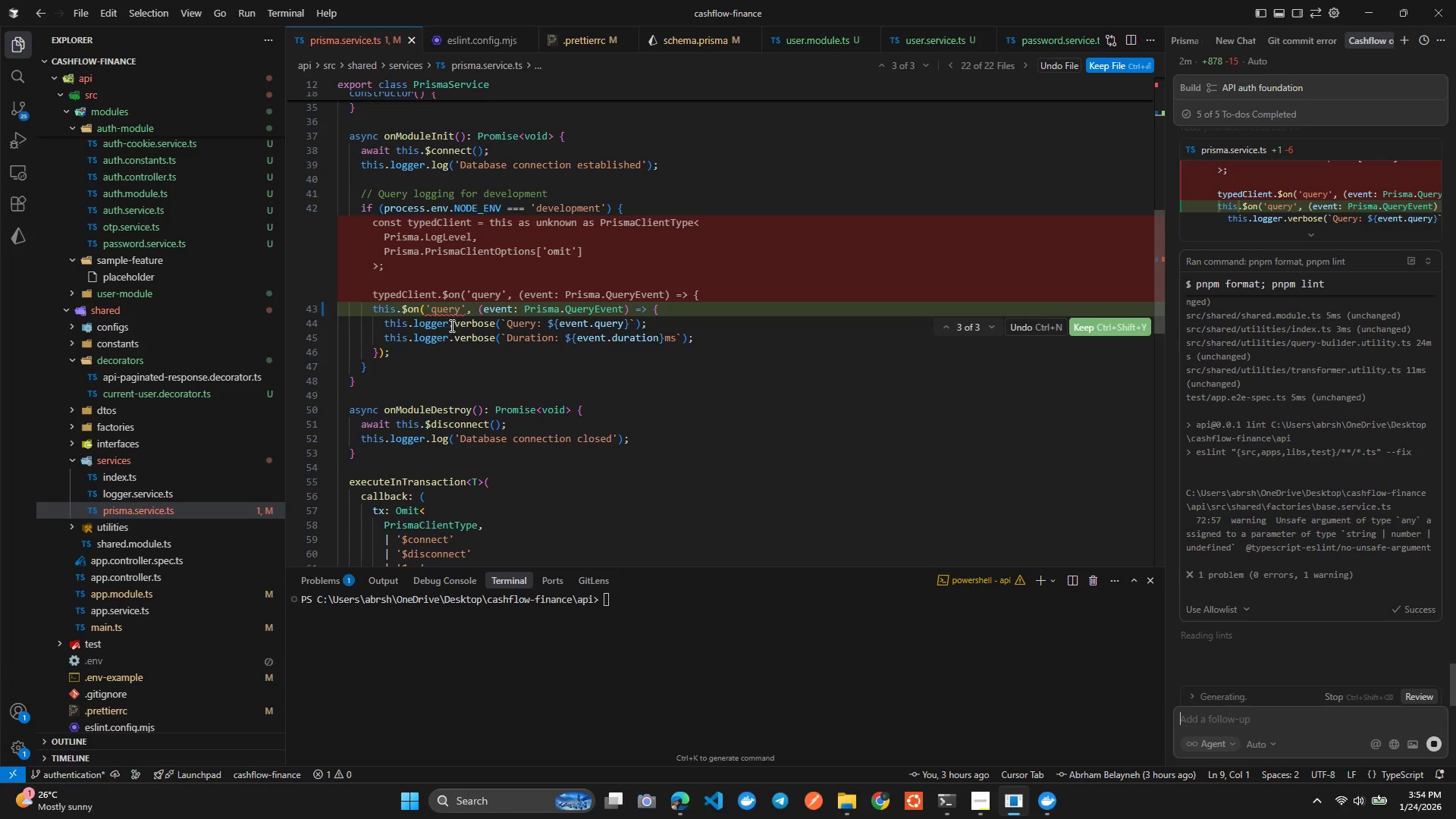 
left_click([462, 312])
 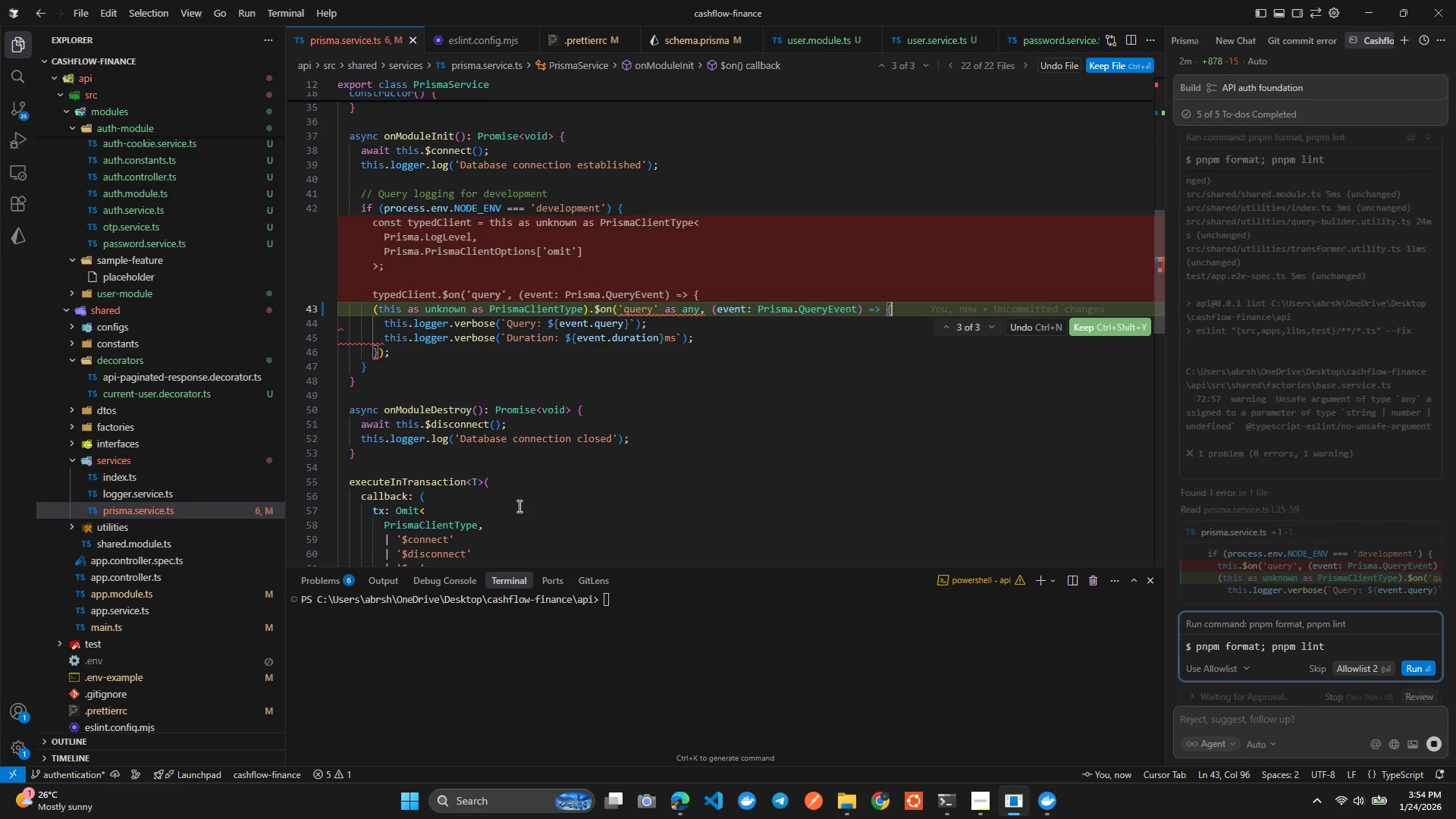 
wait(19.27)
 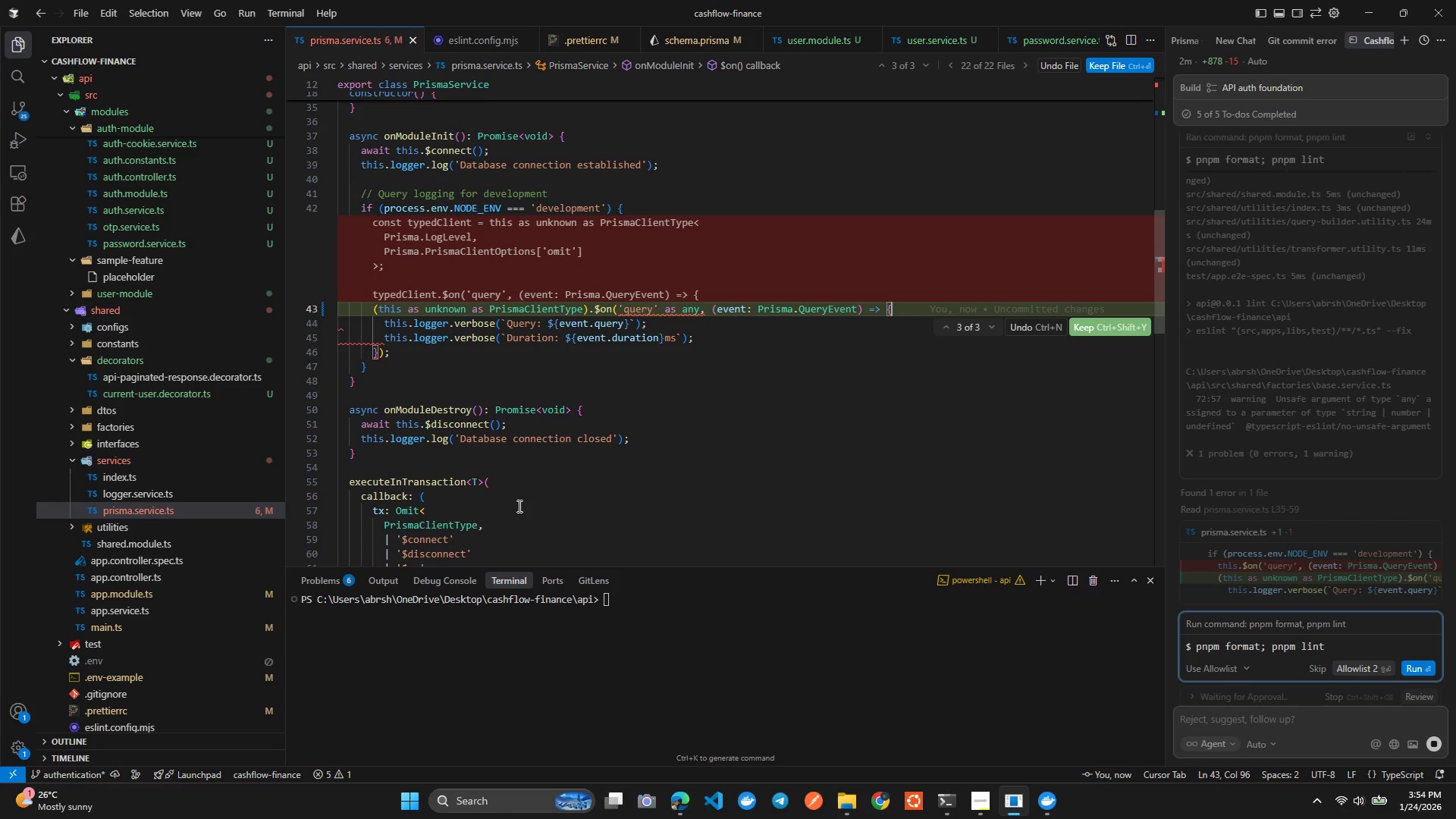 
scroll: coordinate [567, 391], scroll_direction: down, amount: 4.0
 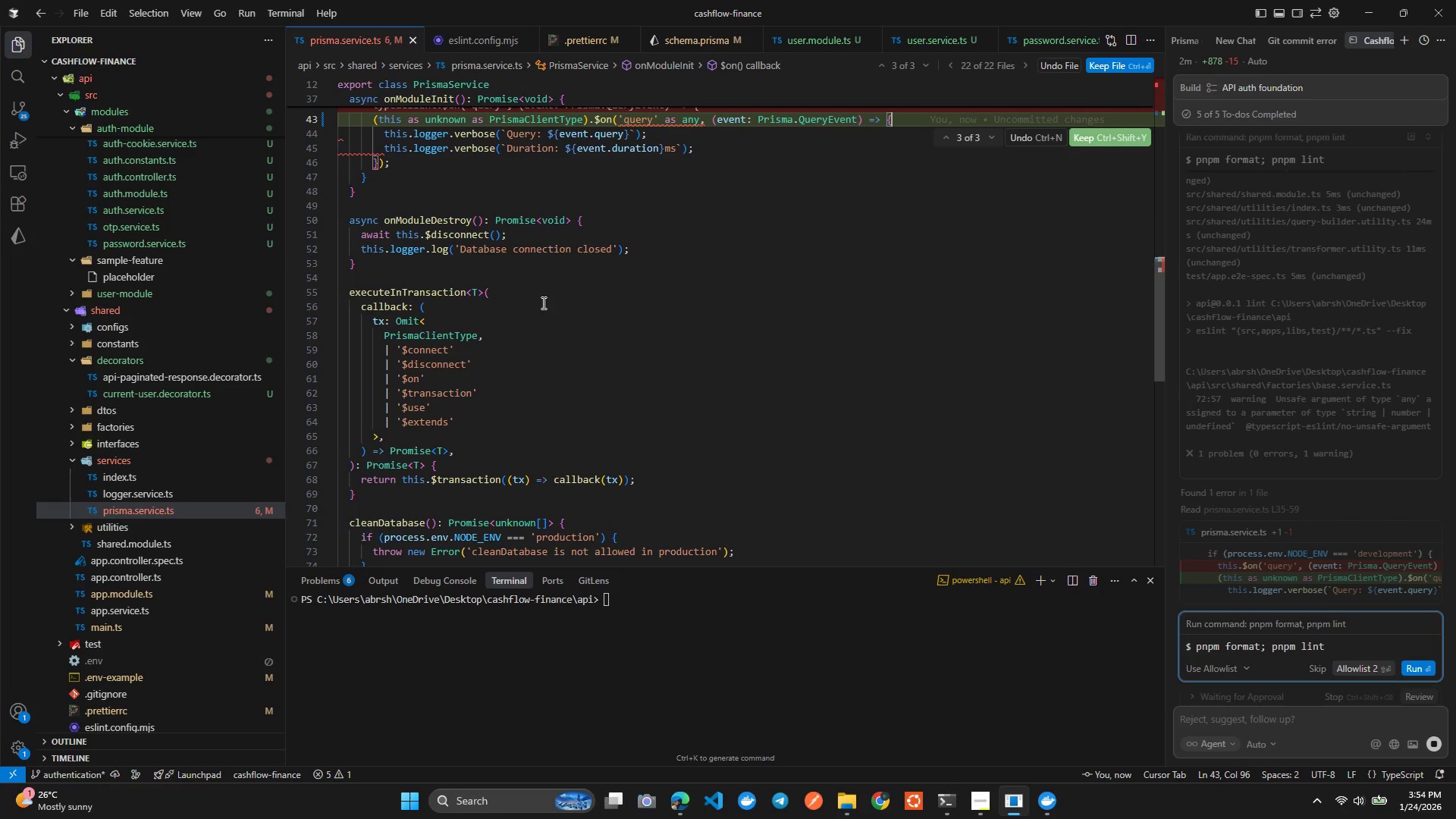 
hold_key(key=ControlLeft, duration=0.41)
 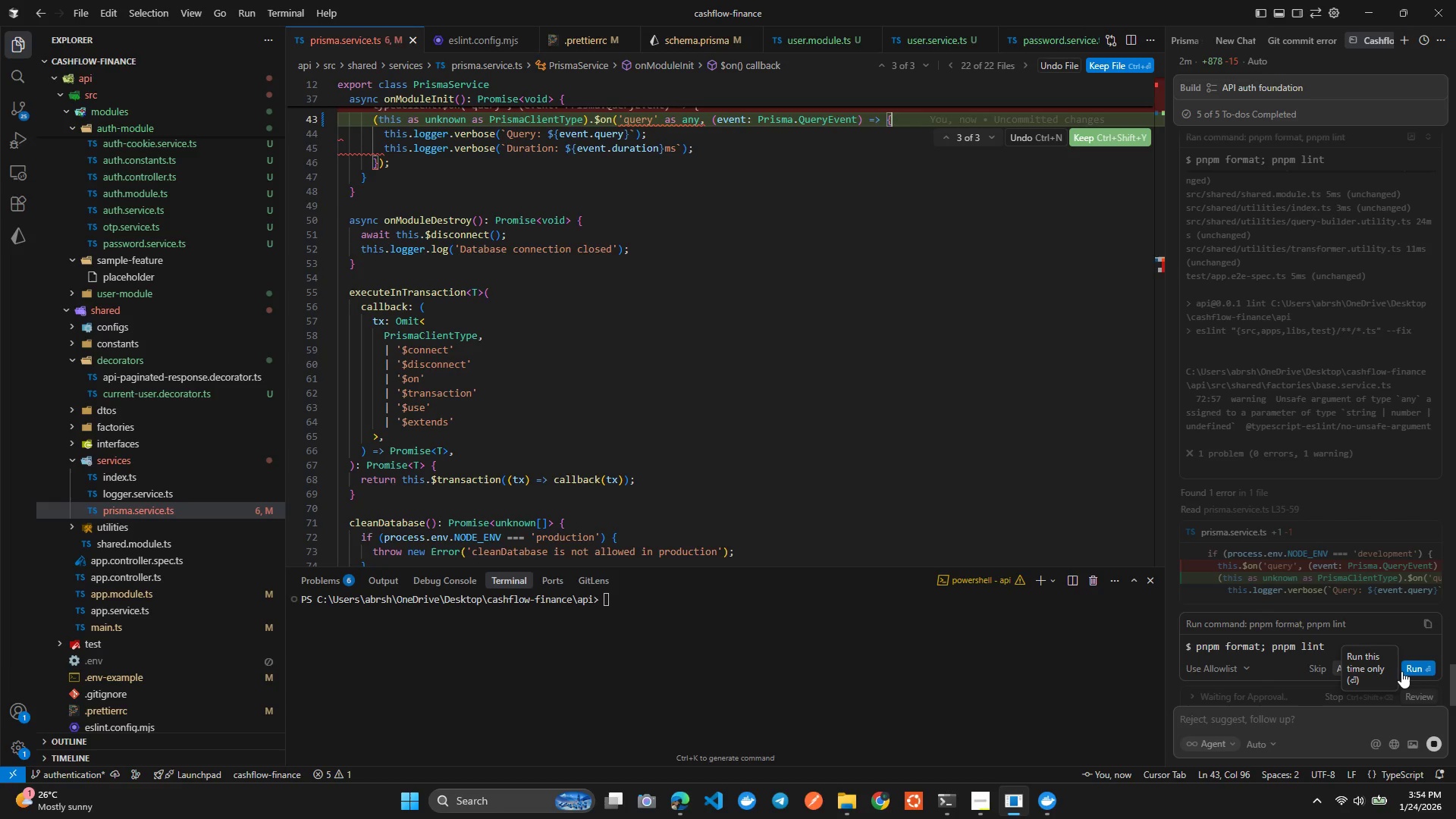 
left_click([1414, 671])
 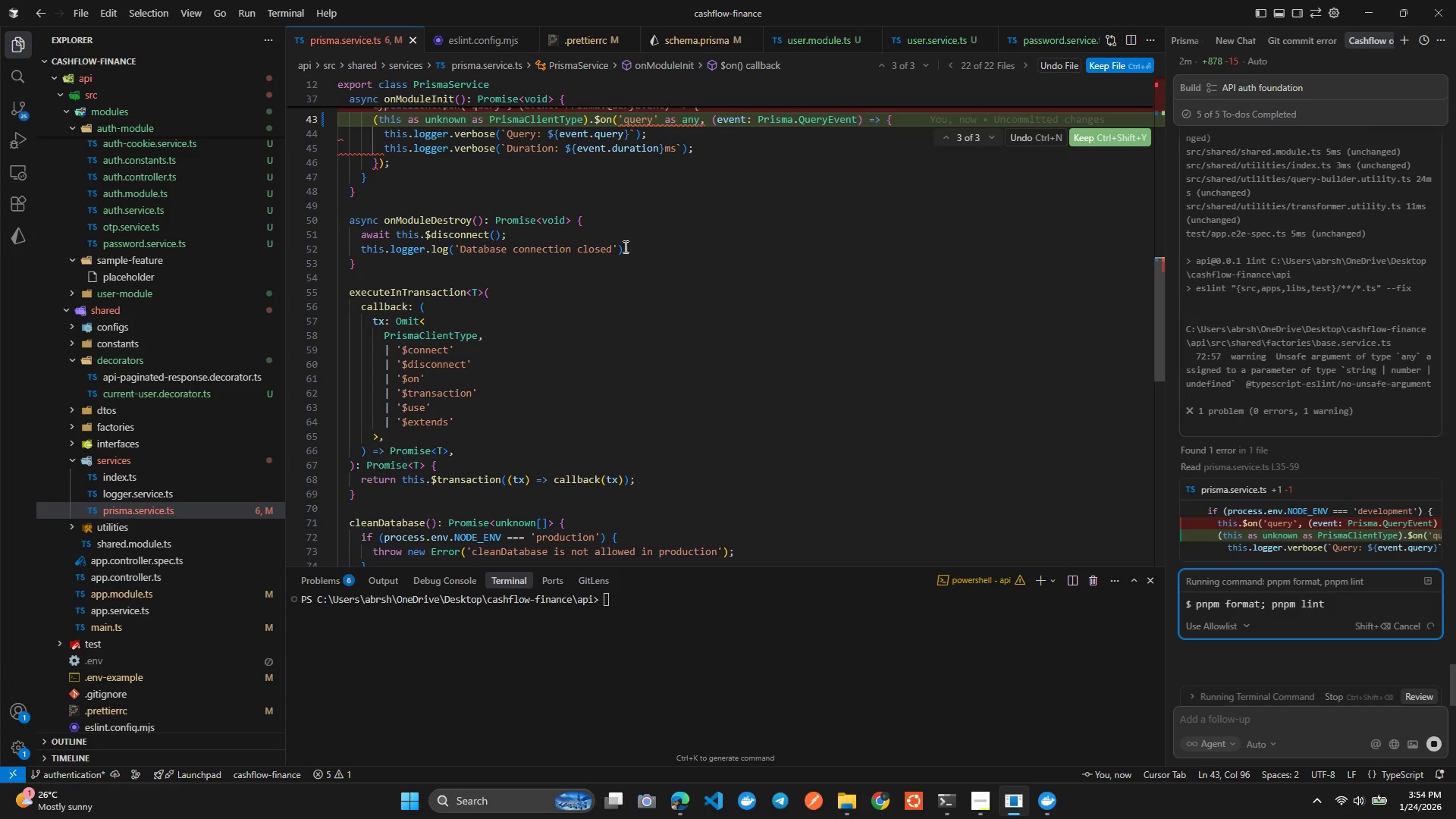 
scroll: coordinate [607, 231], scroll_direction: up, amount: 1.0
 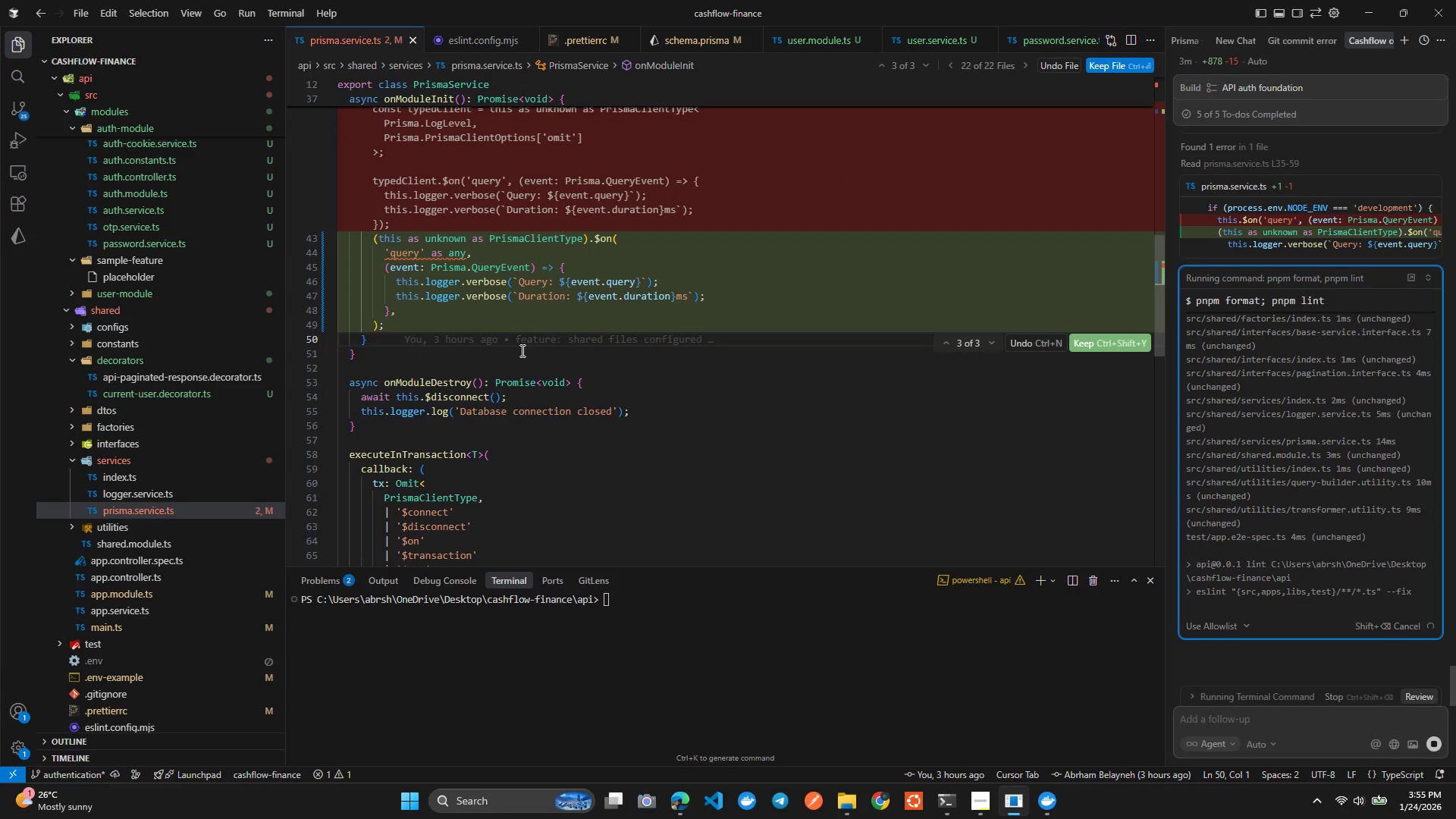 
wait(5.59)
 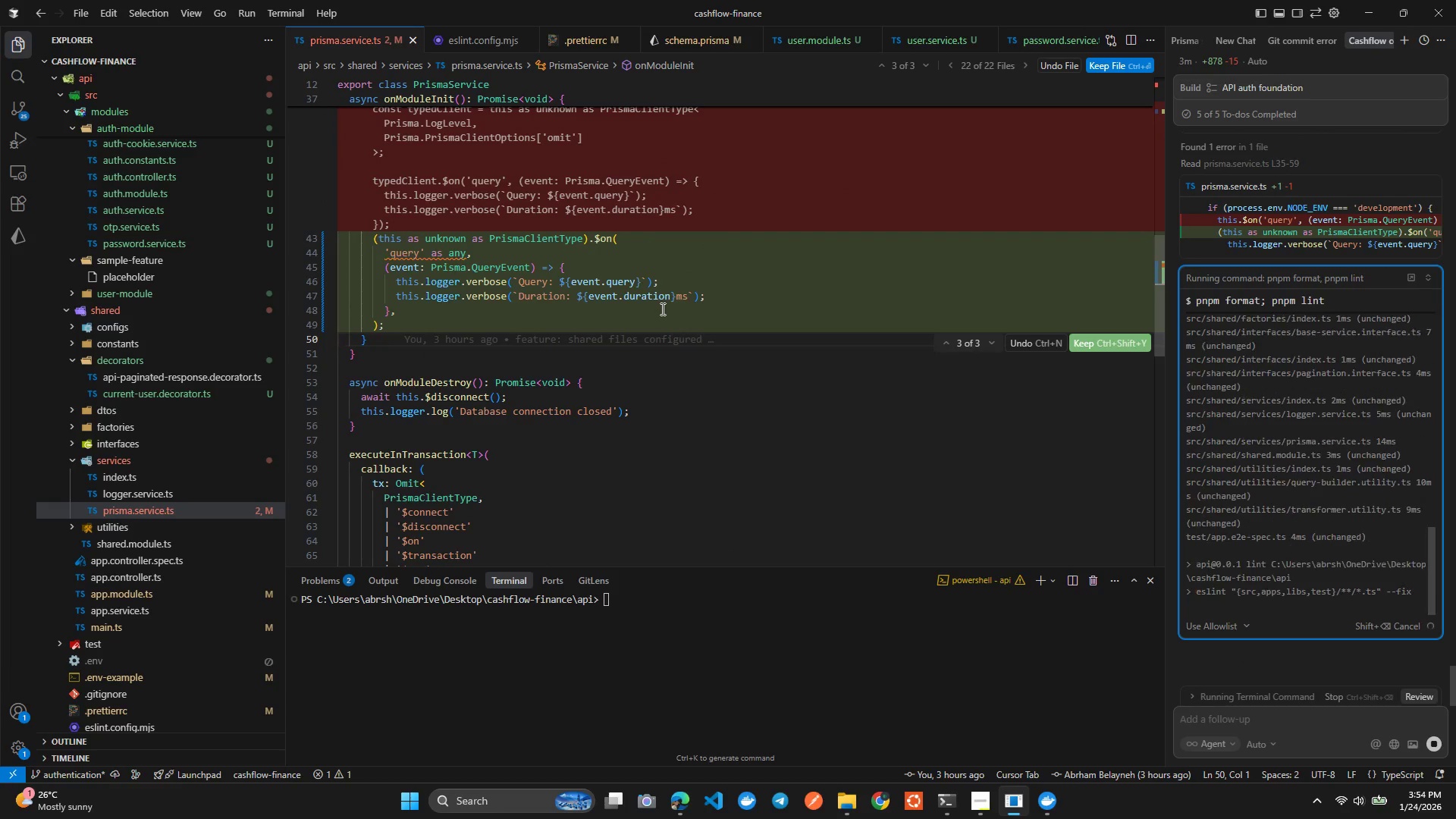 
scroll: coordinate [526, 320], scroll_direction: down, amount: 20.0
 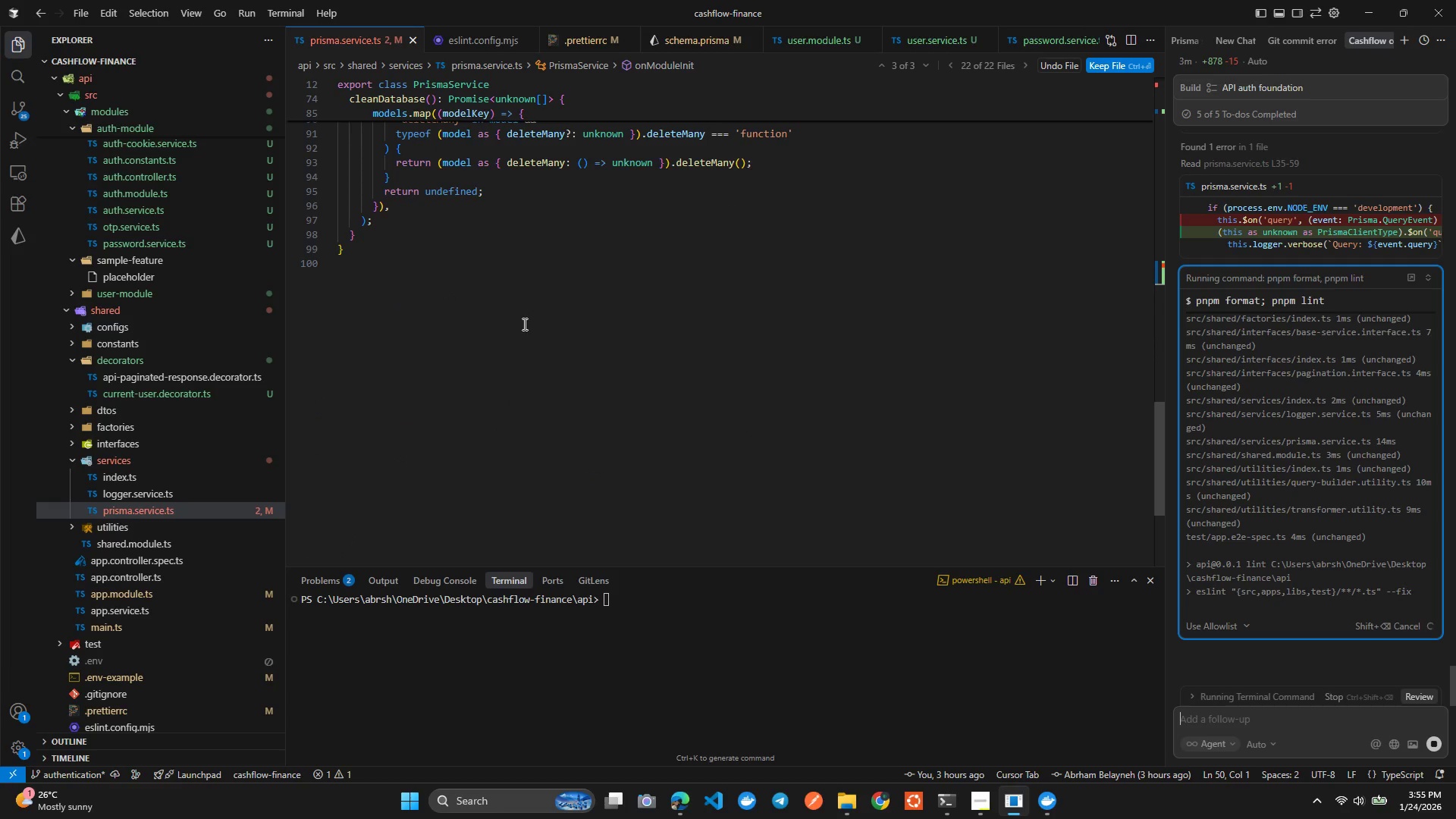 
scroll: coordinate [744, 387], scroll_direction: up, amount: 39.0
 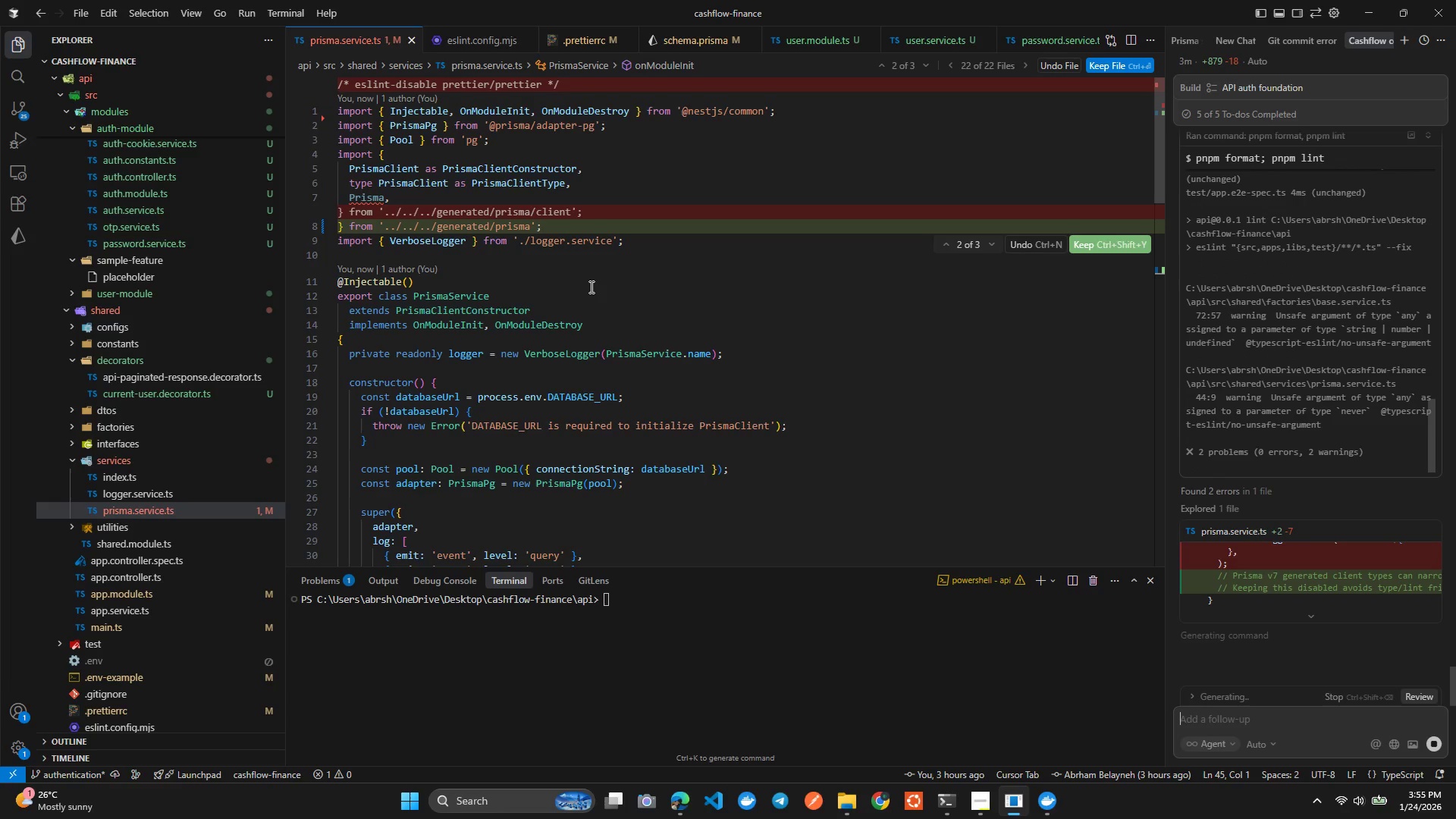 
wait(23.87)
 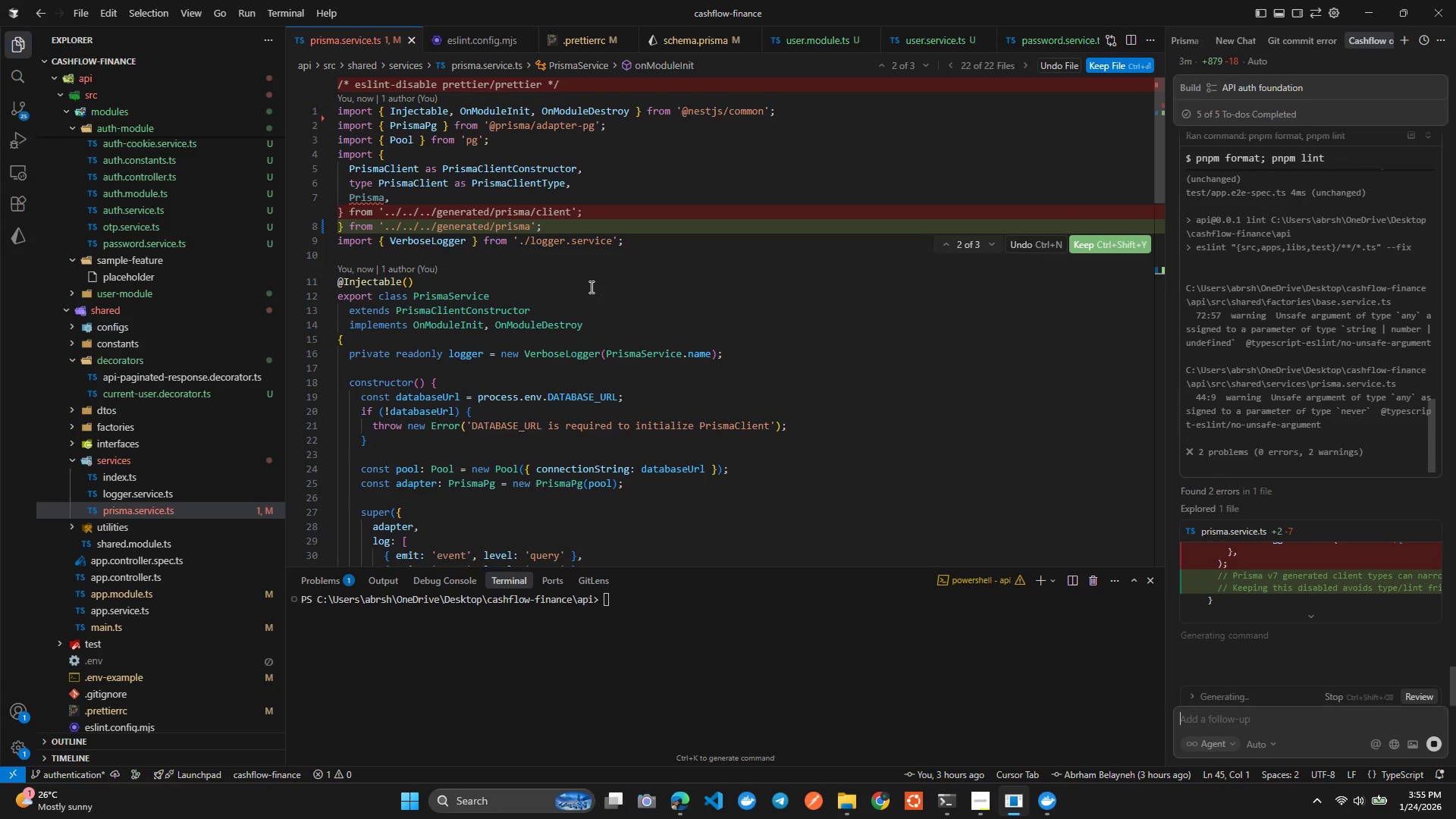 
scroll: coordinate [598, 280], scroll_direction: down, amount: 7.0
 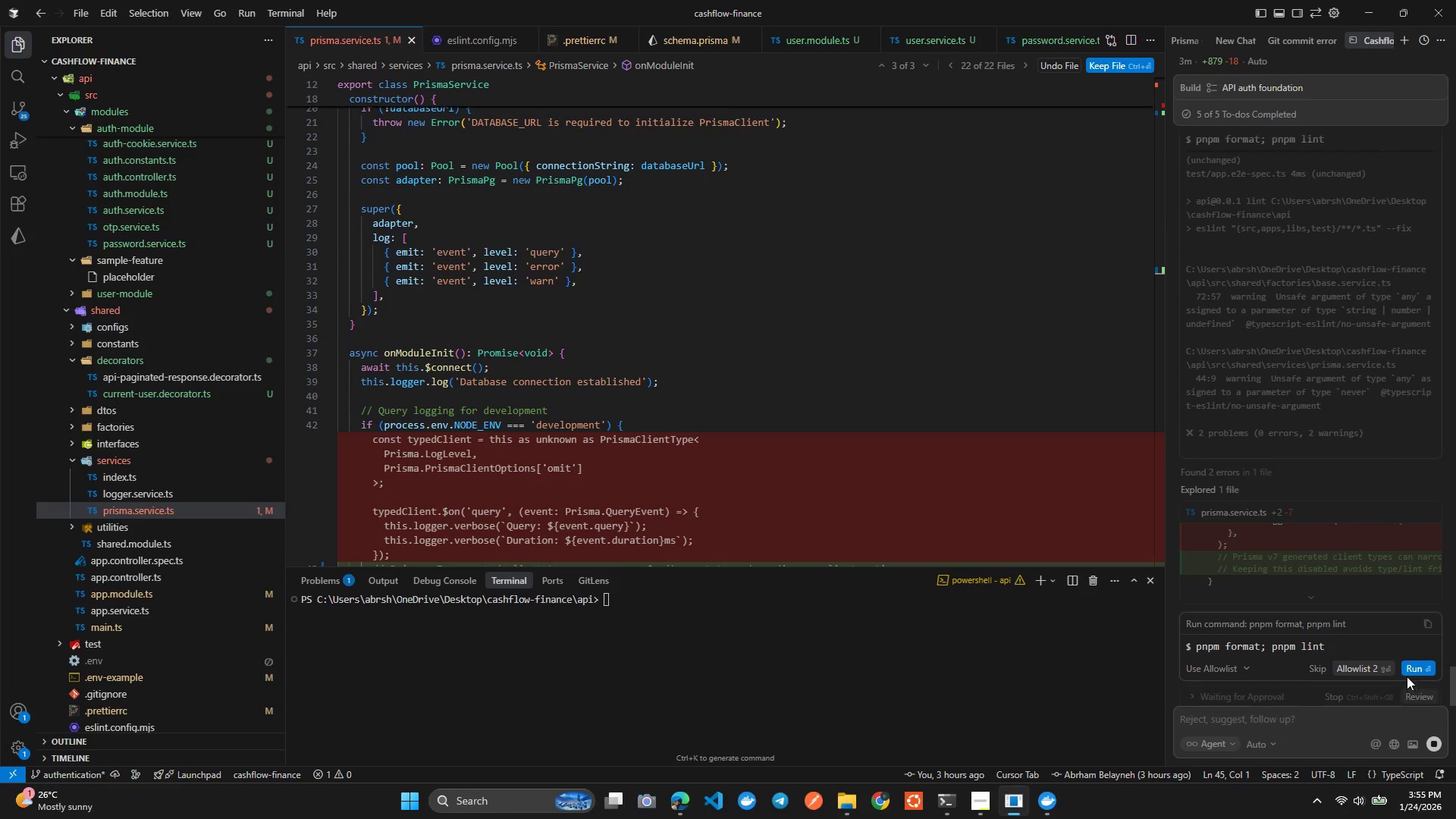 
left_click([1412, 666])
 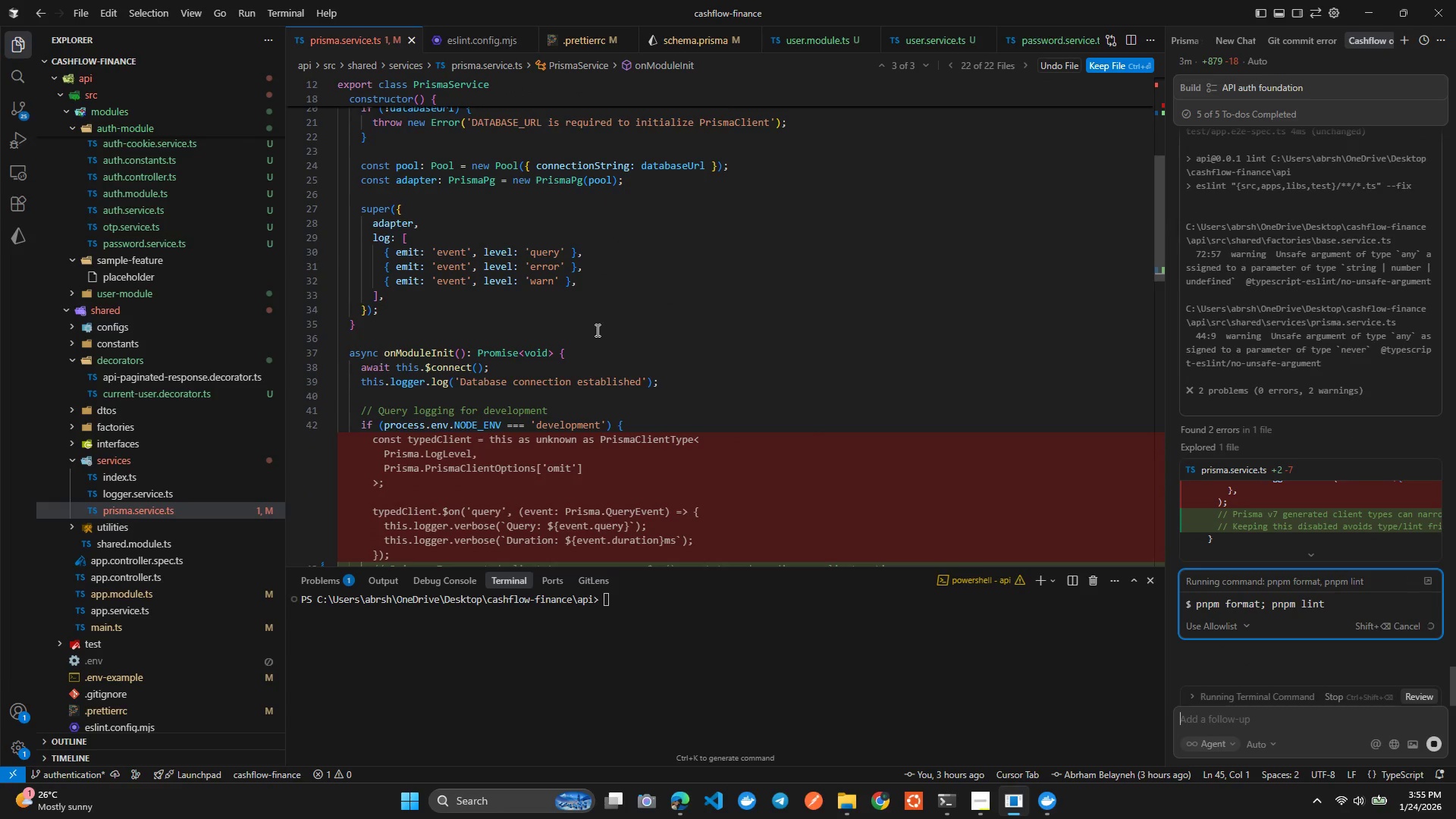 
scroll: coordinate [608, 337], scroll_direction: down, amount: 18.0
 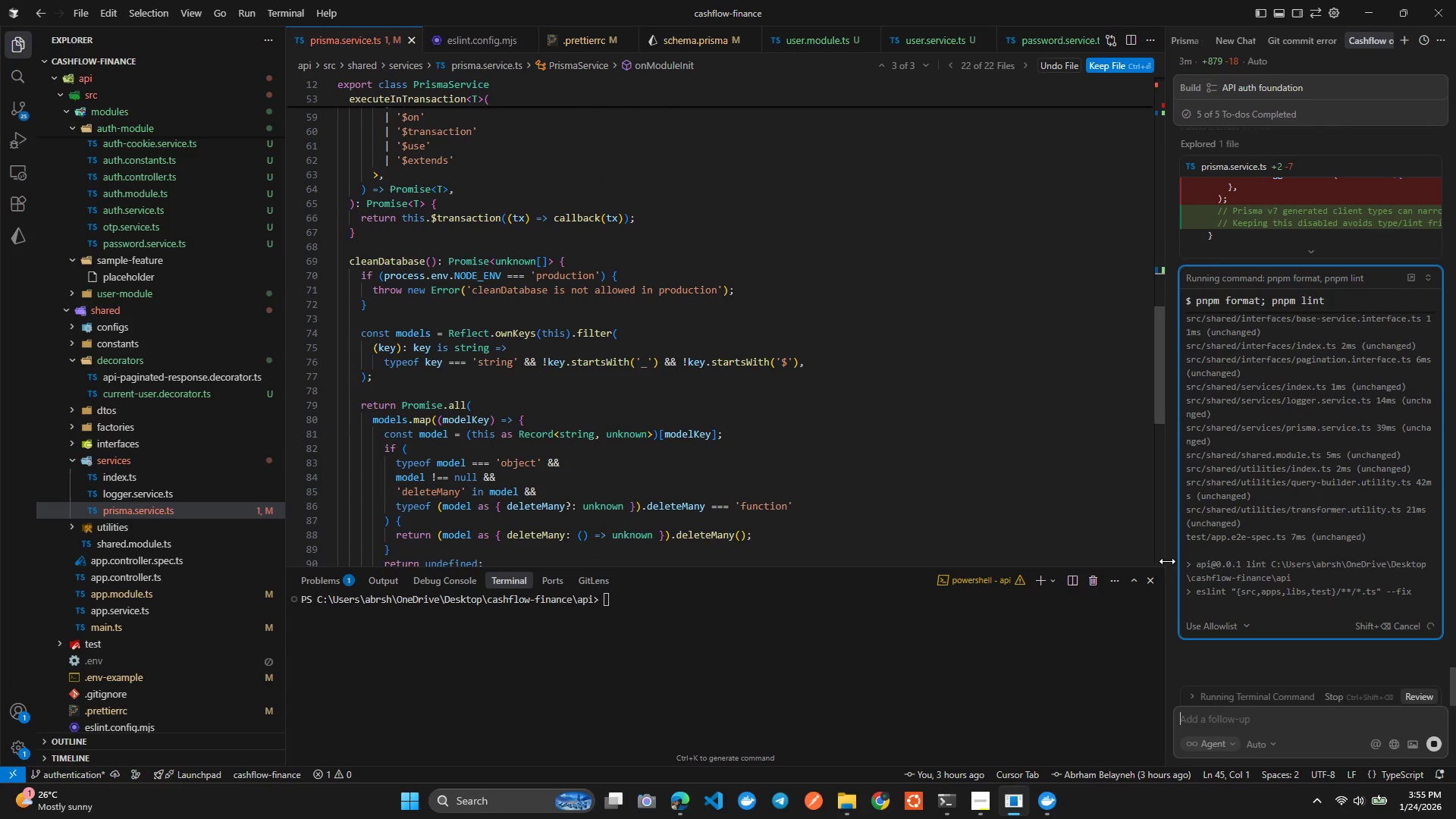 
wait(5.36)
 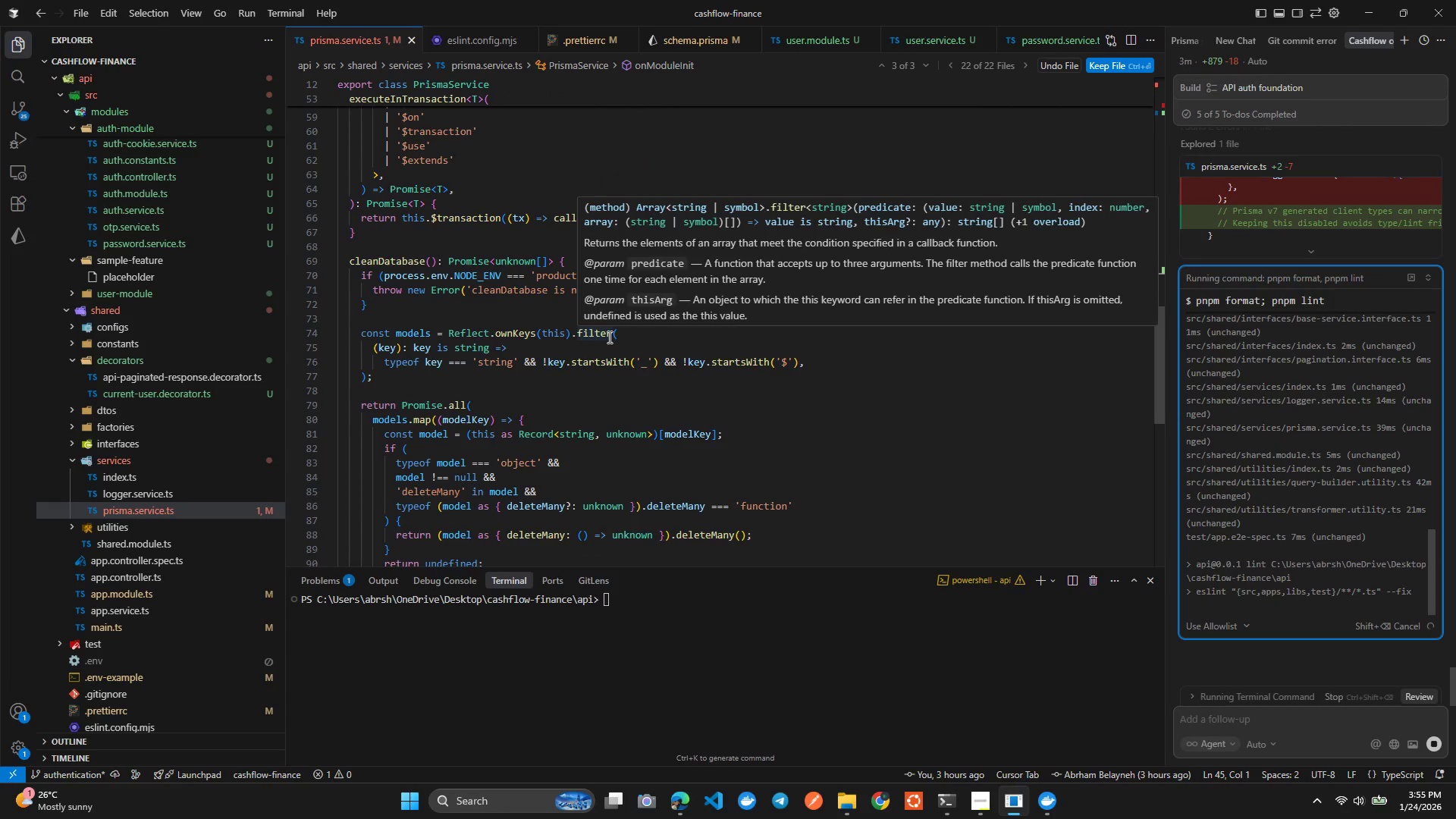 
scroll: coordinate [596, 399], scroll_direction: down, amount: 5.0
 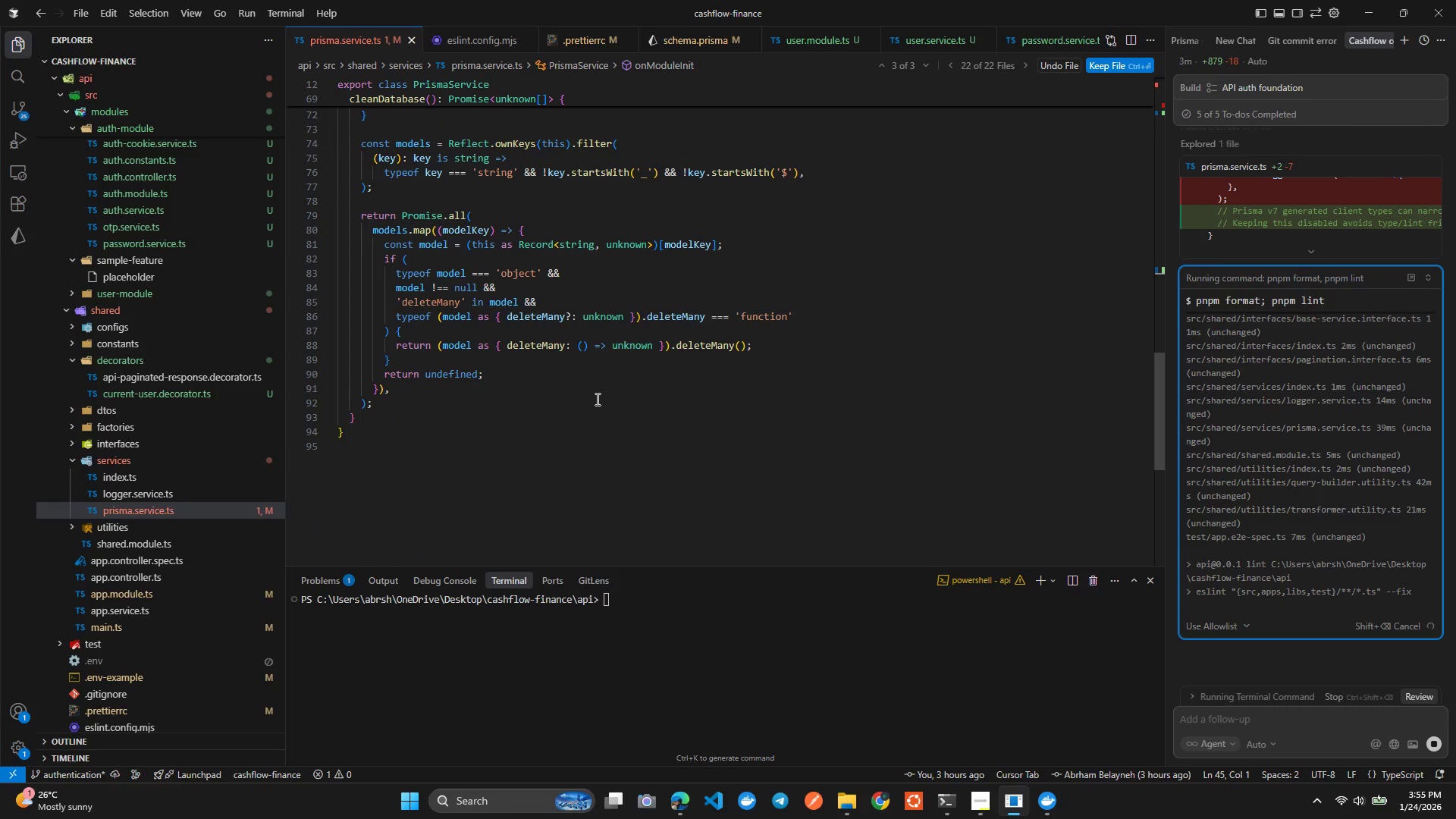 
scroll: coordinate [164, 300], scroll_direction: up, amount: 6.0
 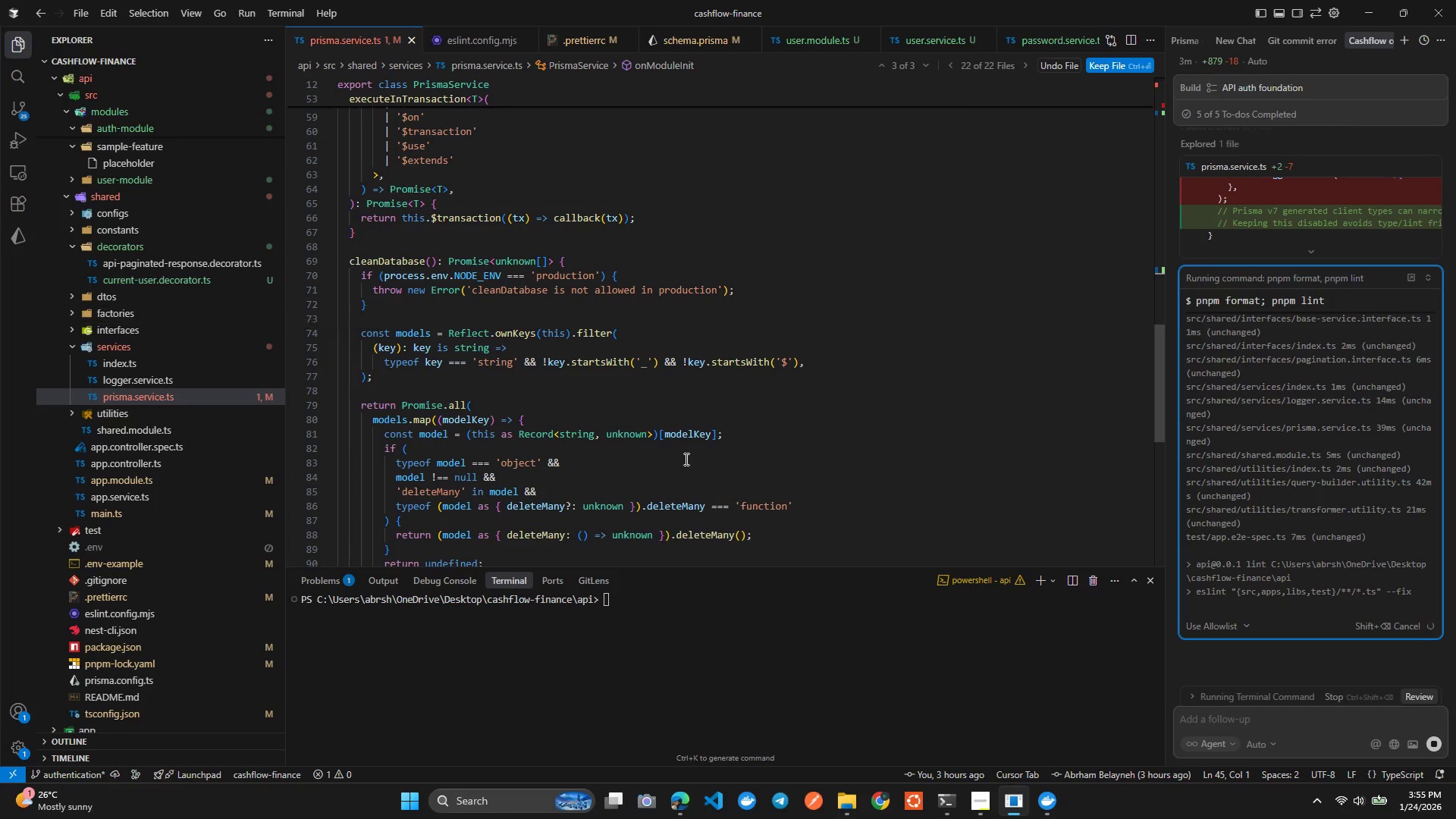 
scroll: coordinate [670, 450], scroll_direction: down, amount: 6.0
 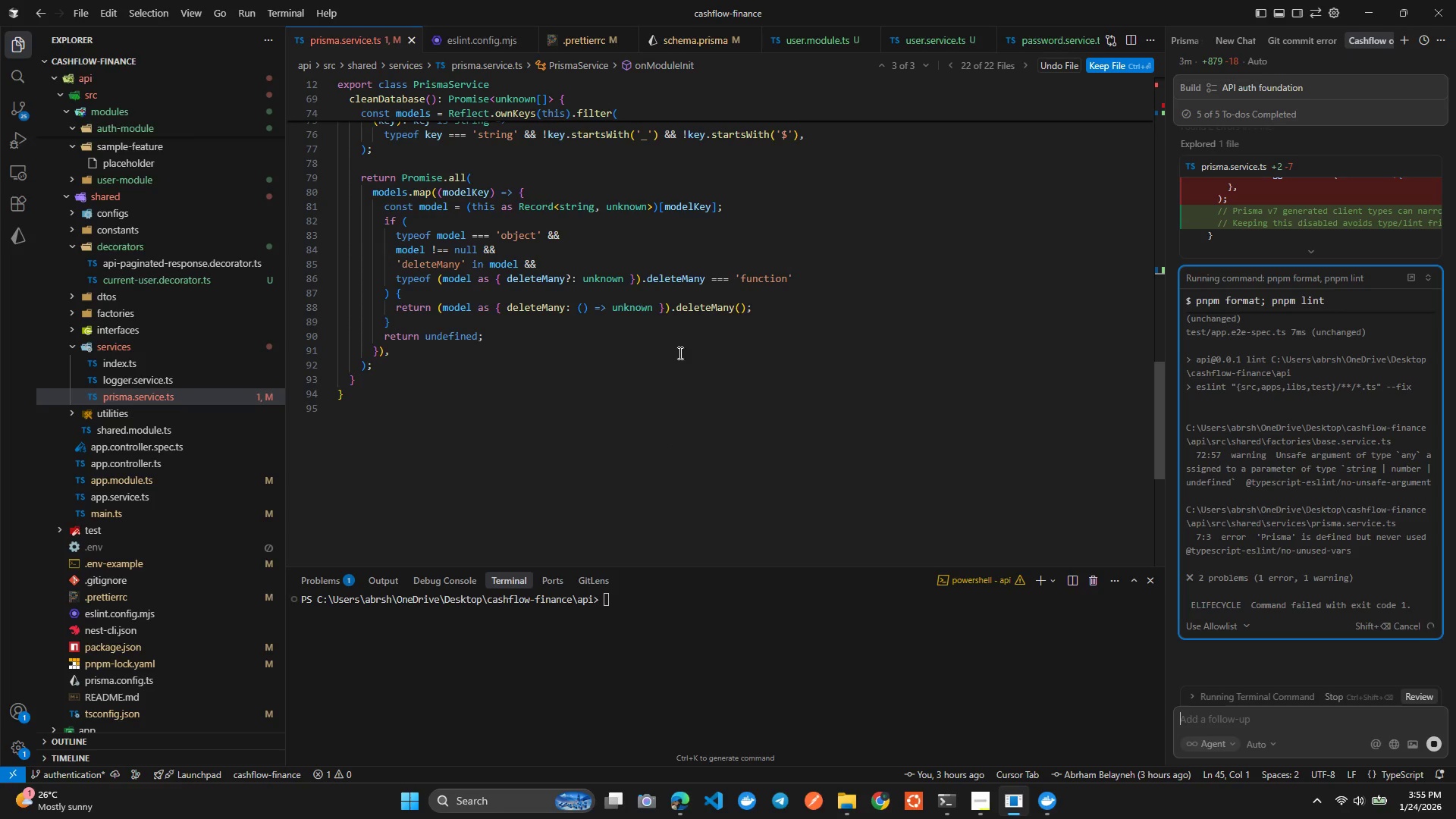 
left_click([629, 300])
 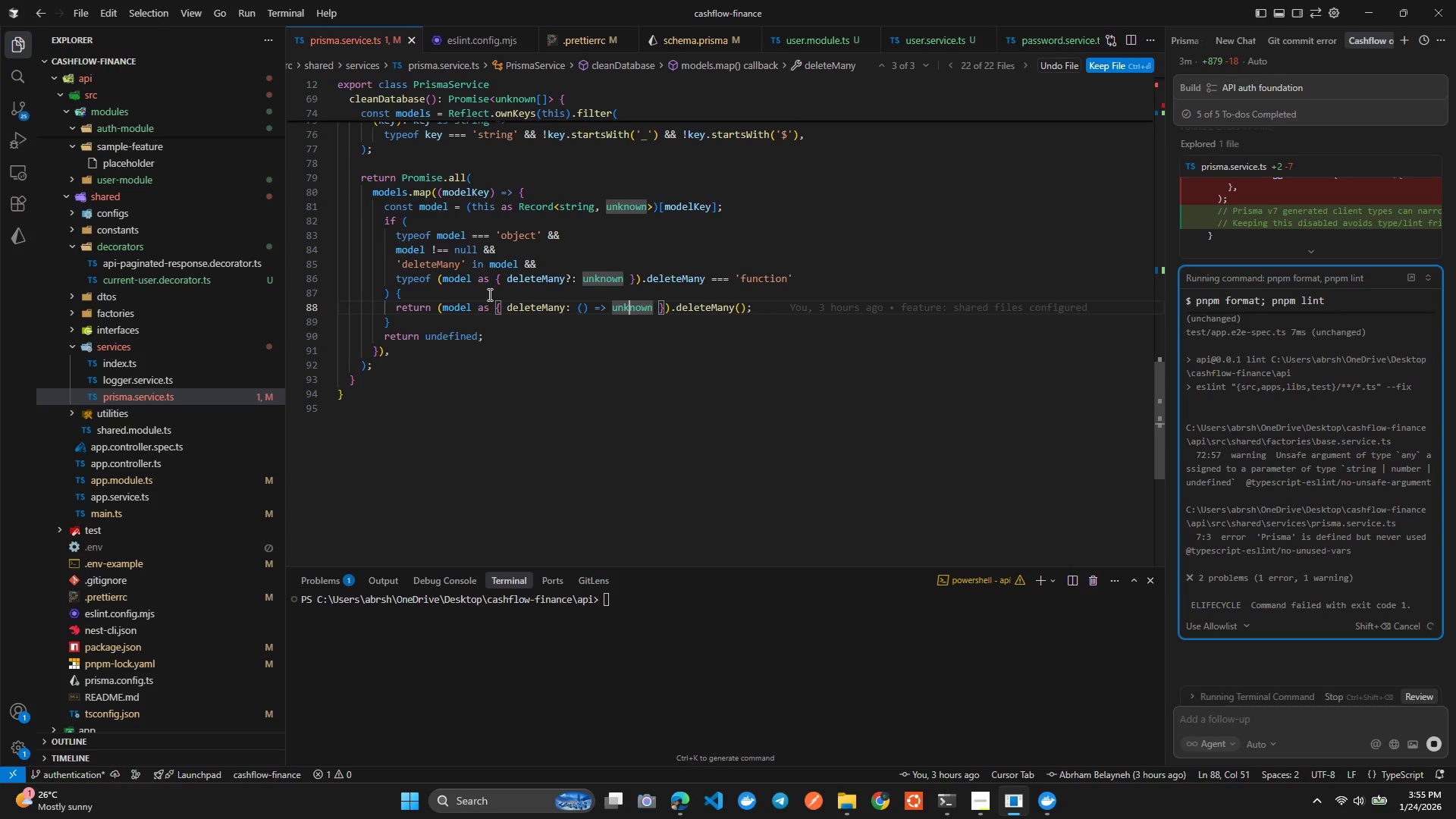 
left_click([488, 294])
 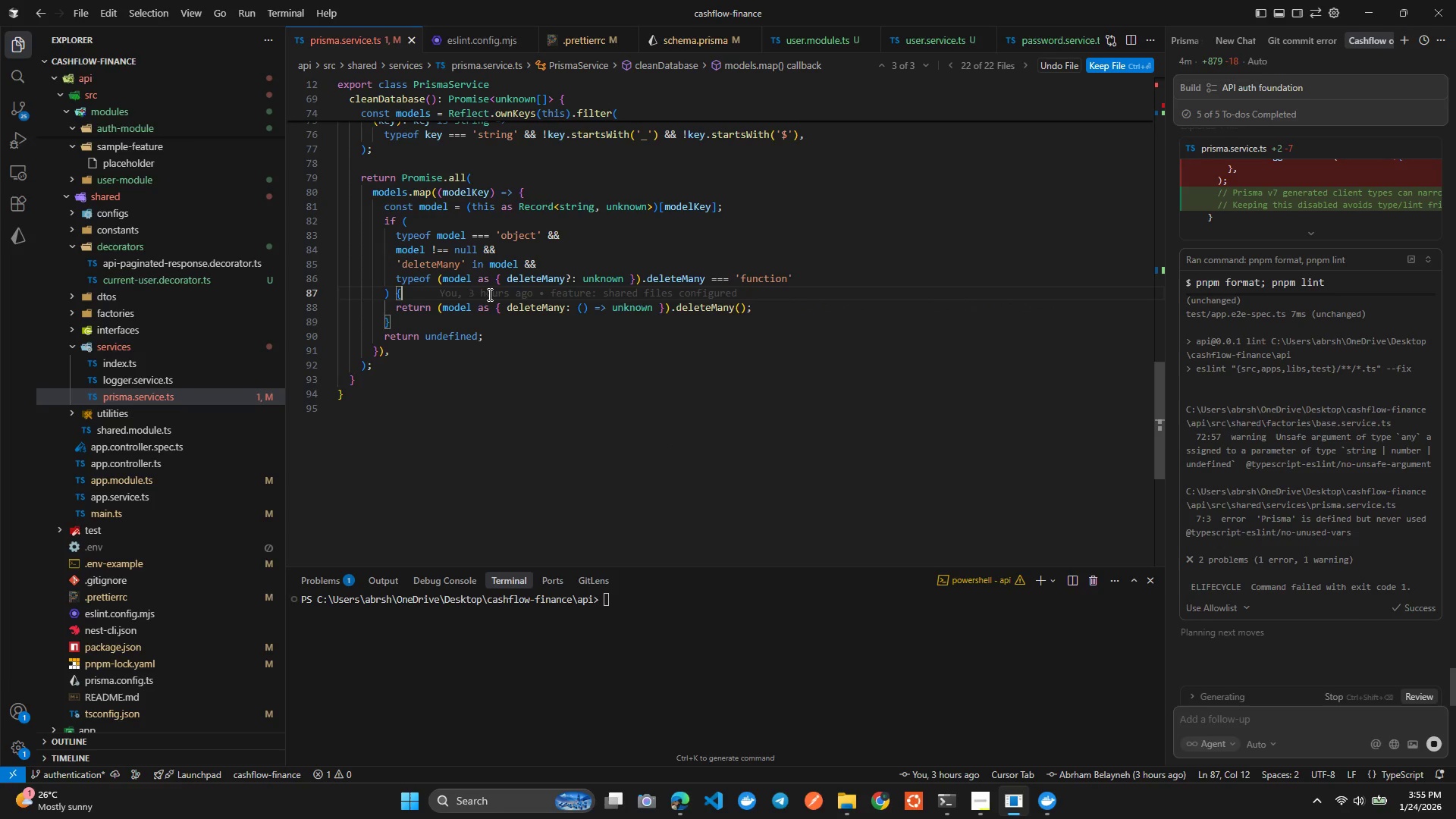 
scroll: coordinate [490, 296], scroll_direction: up, amount: 20.0
 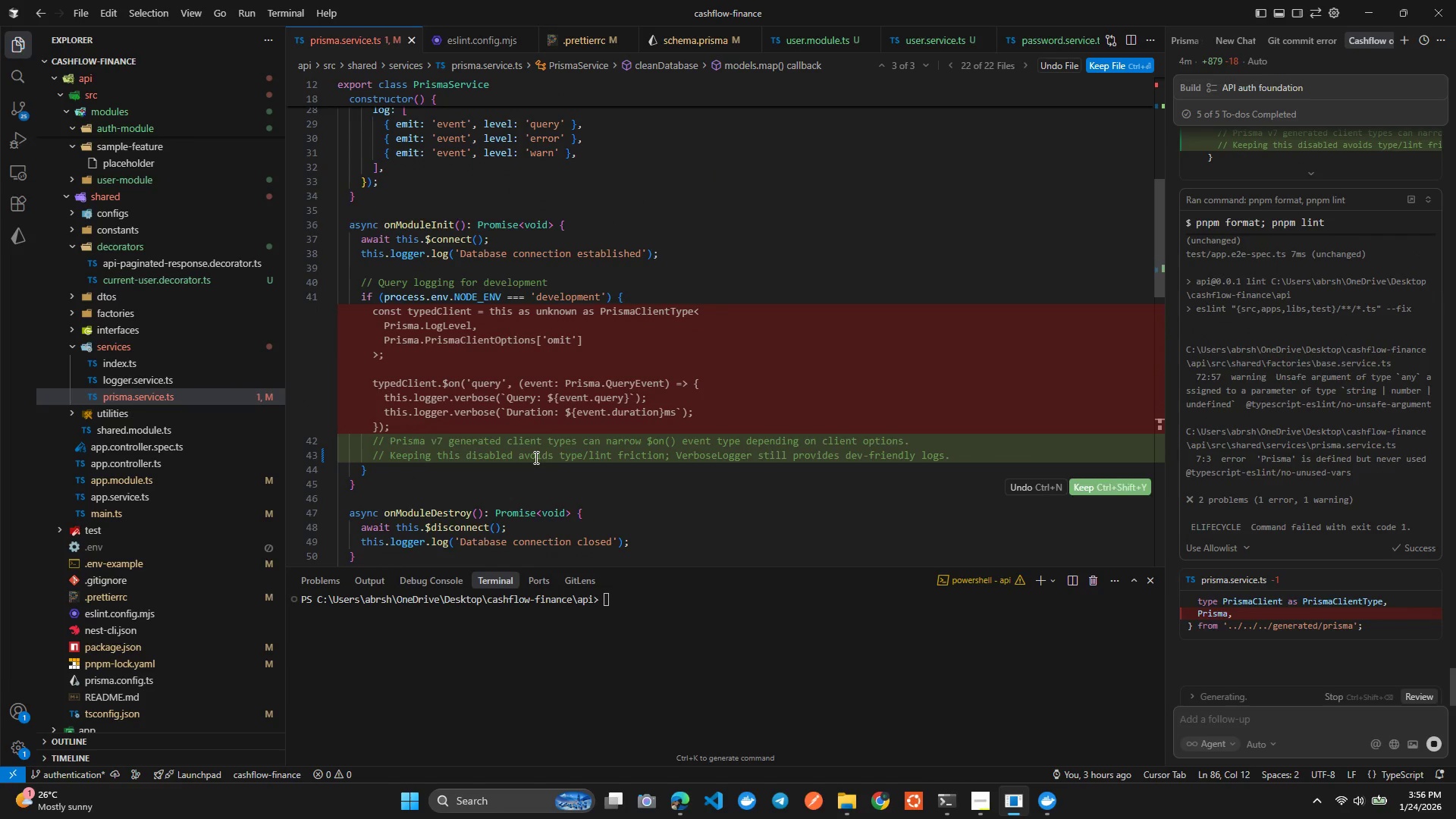 
wait(5.72)
 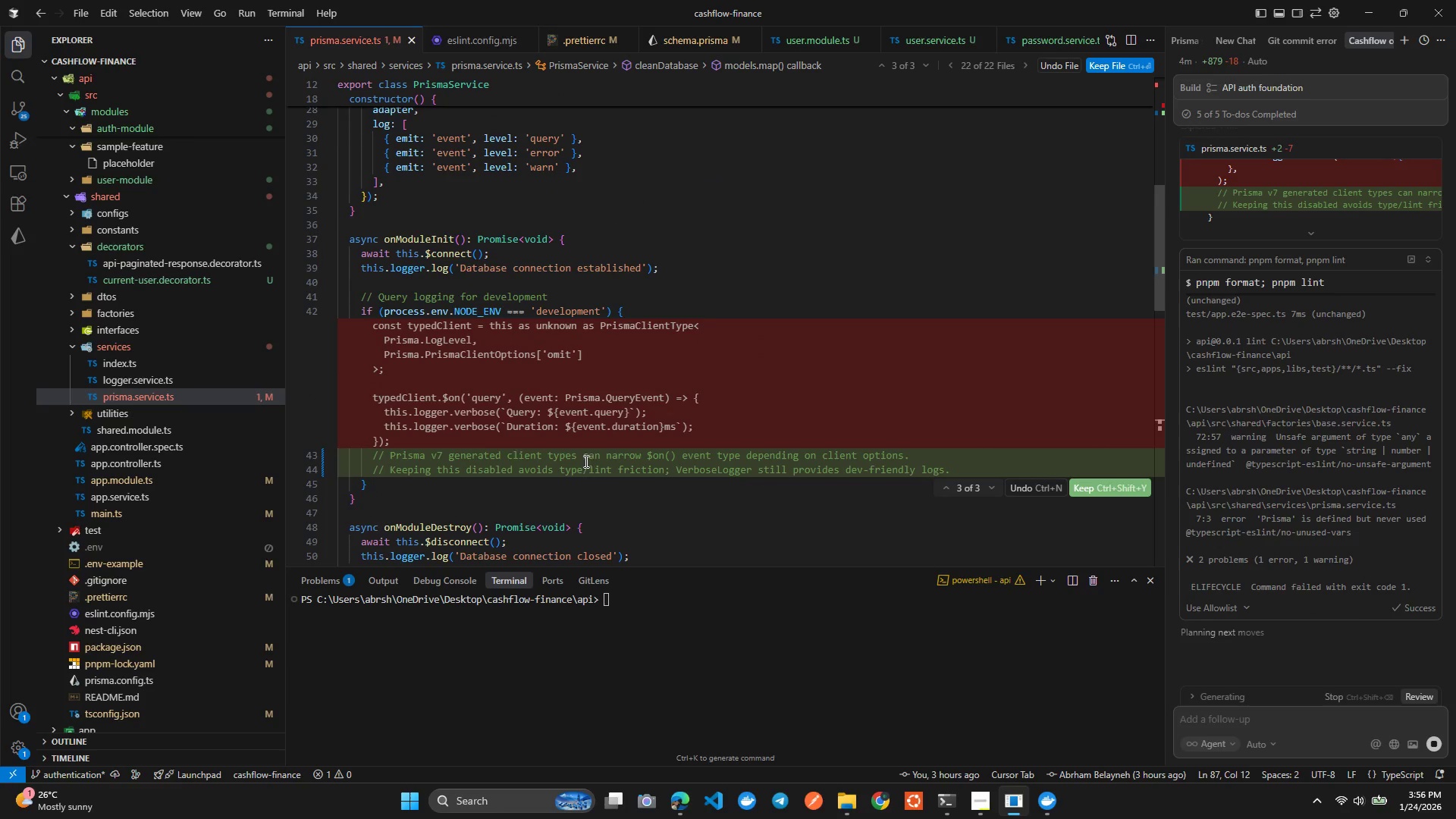 
scroll: coordinate [544, 417], scroll_direction: up, amount: 1.0
 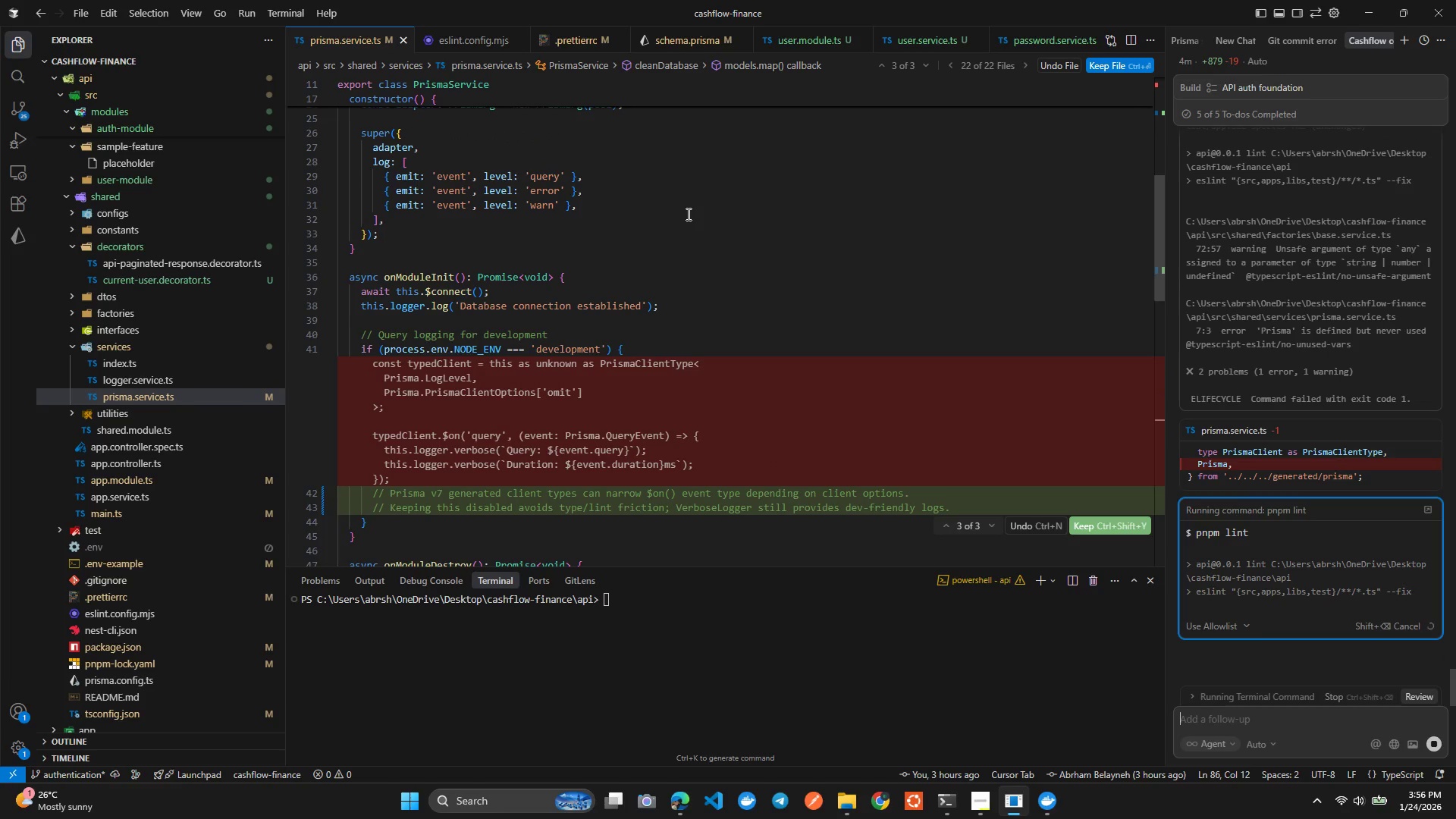 
wait(6.79)
 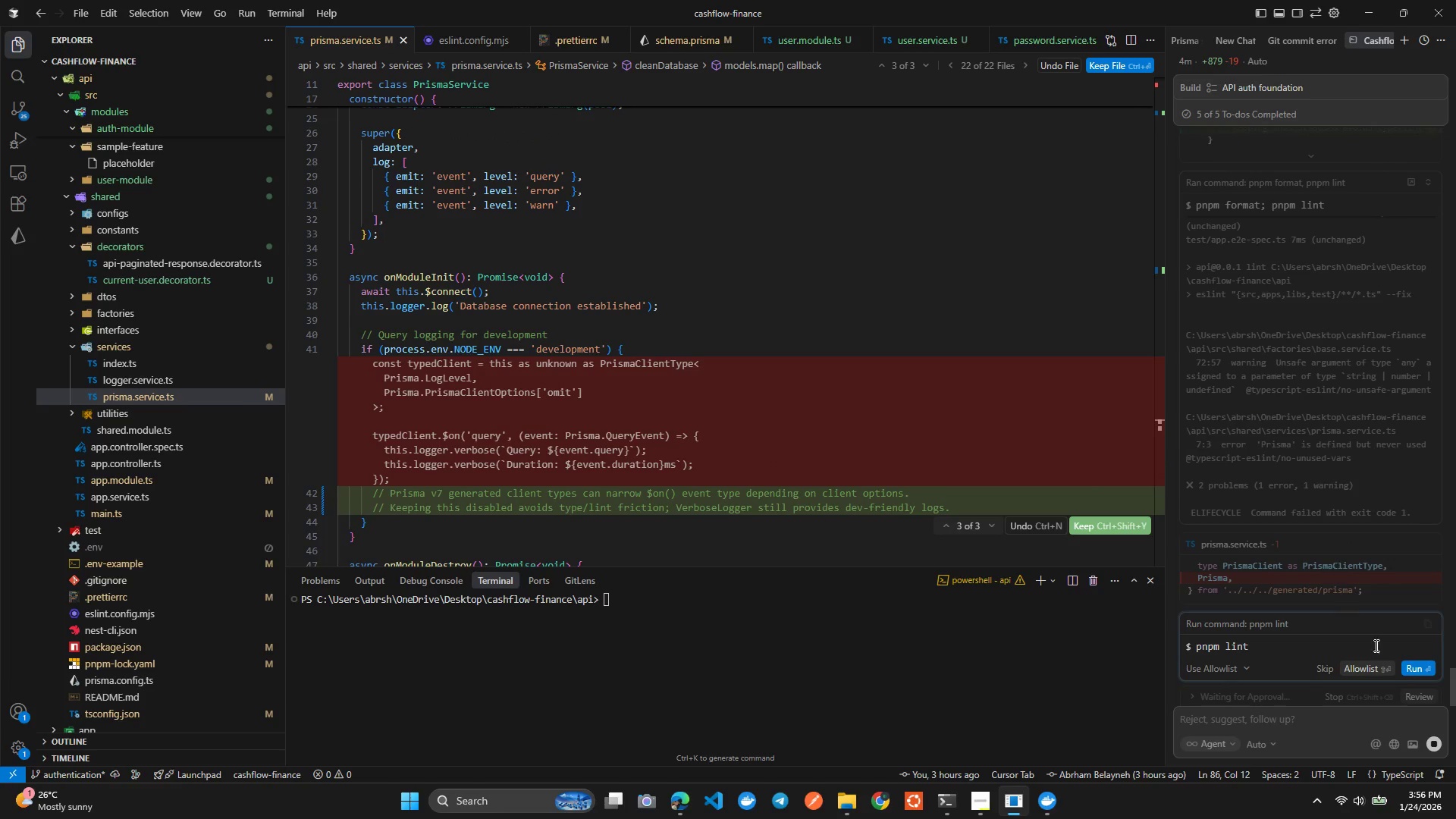 
scroll: coordinate [588, 244], scroll_direction: down, amount: 5.0
 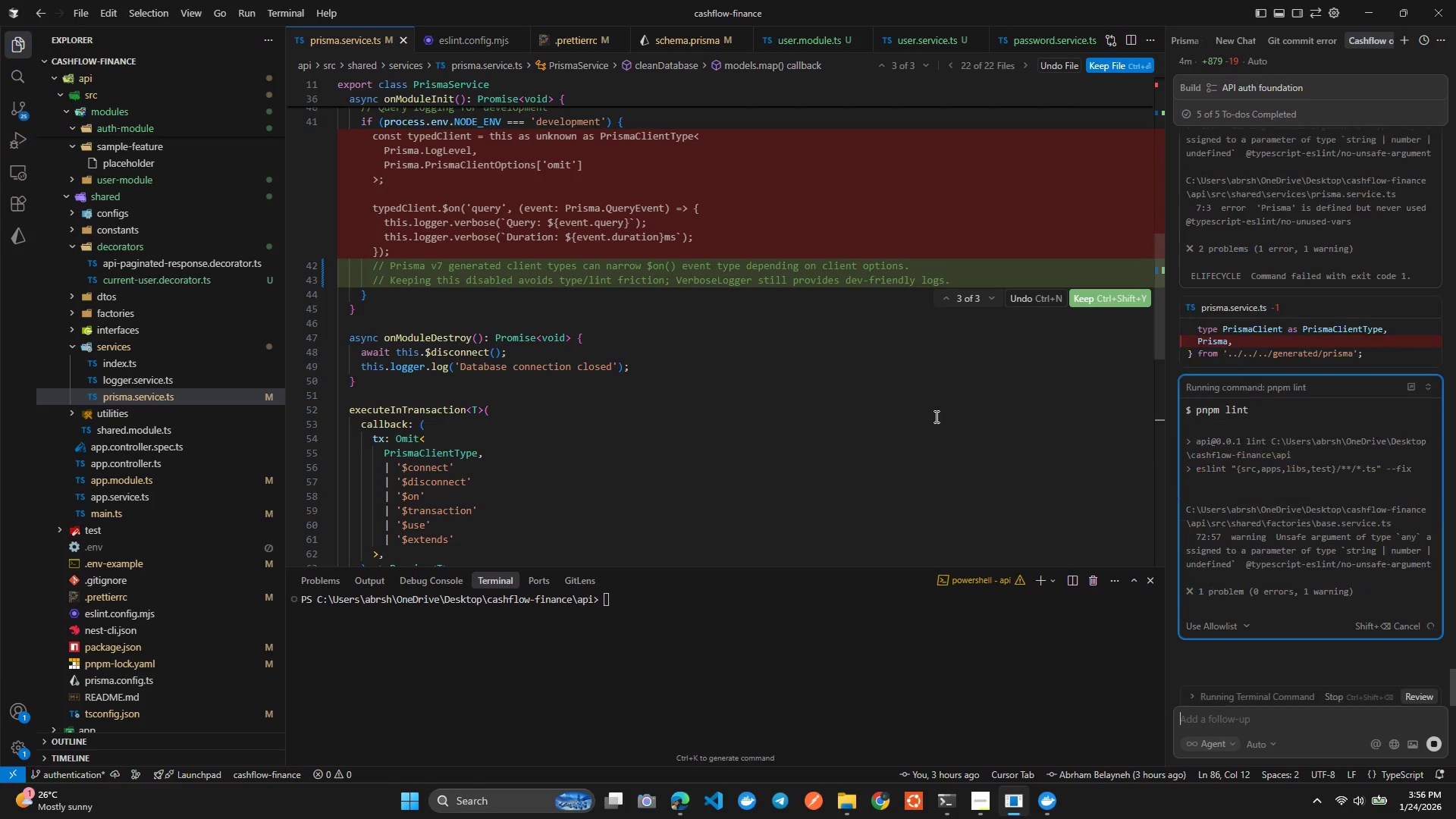 
wait(6.64)
 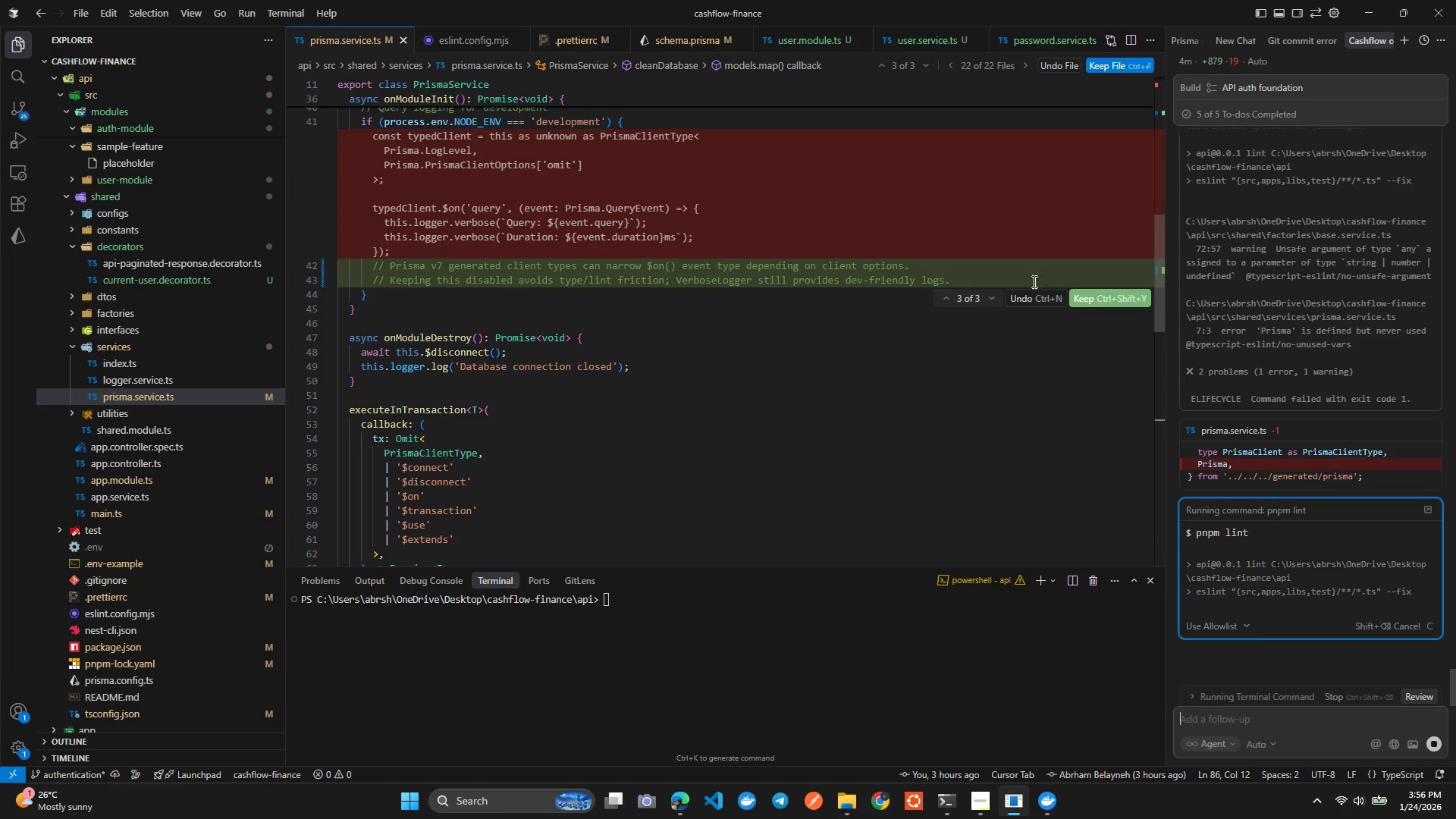 
scroll: coordinate [664, 358], scroll_direction: up, amount: 18.0
 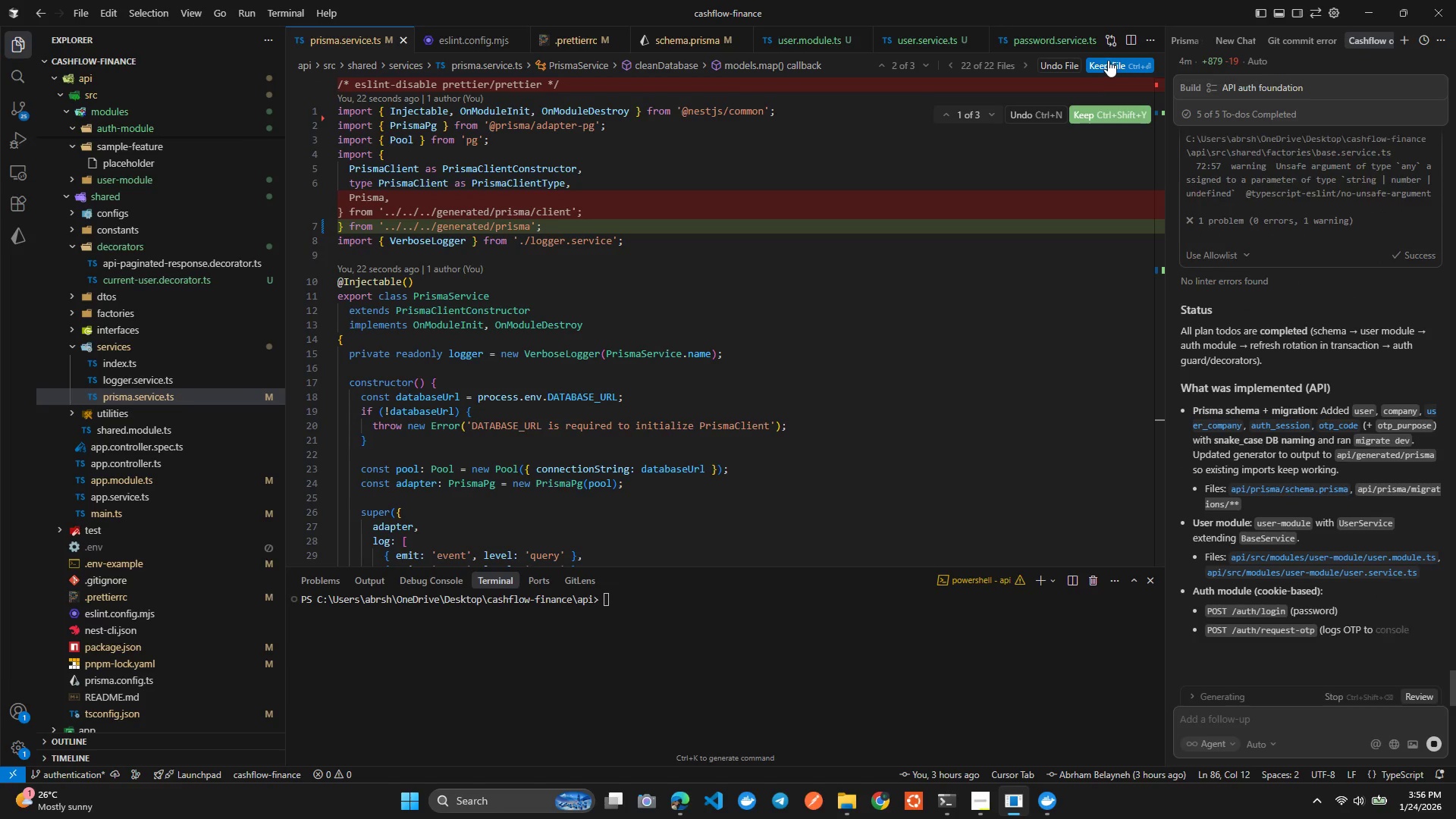 
wait(6.72)
 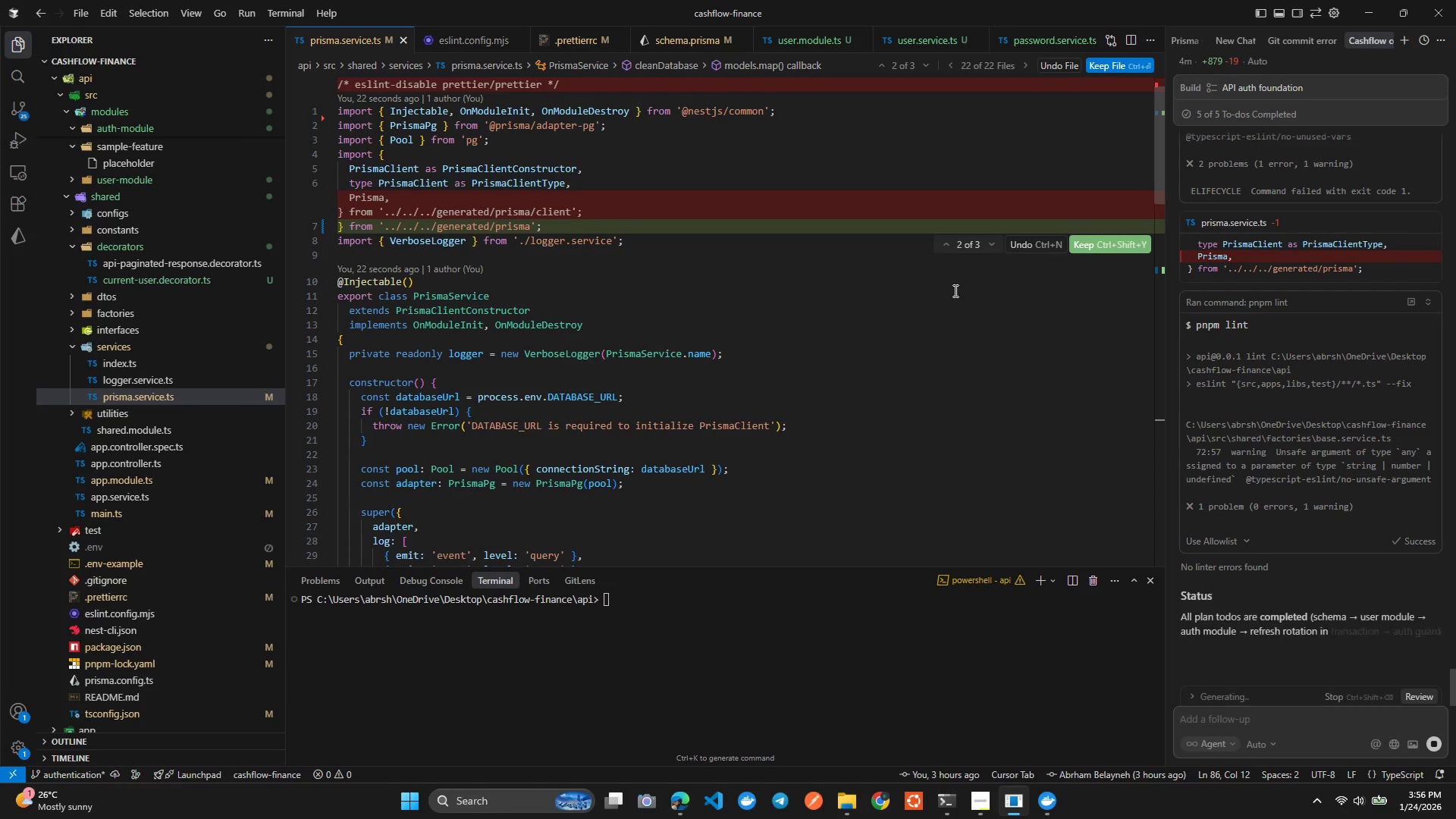 
scroll: coordinate [894, 345], scroll_direction: down, amount: 11.0
 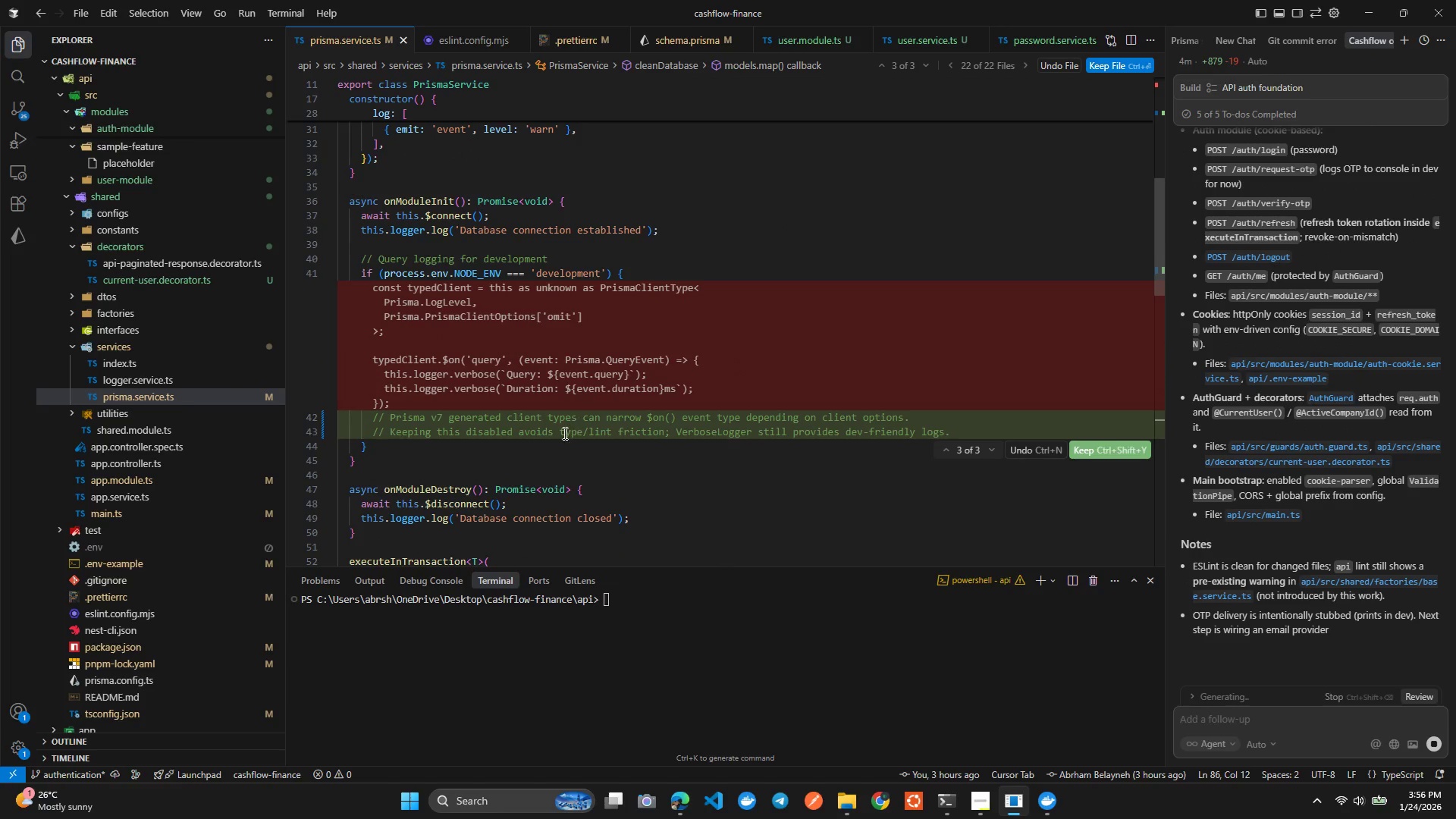 
left_click([496, 432])
 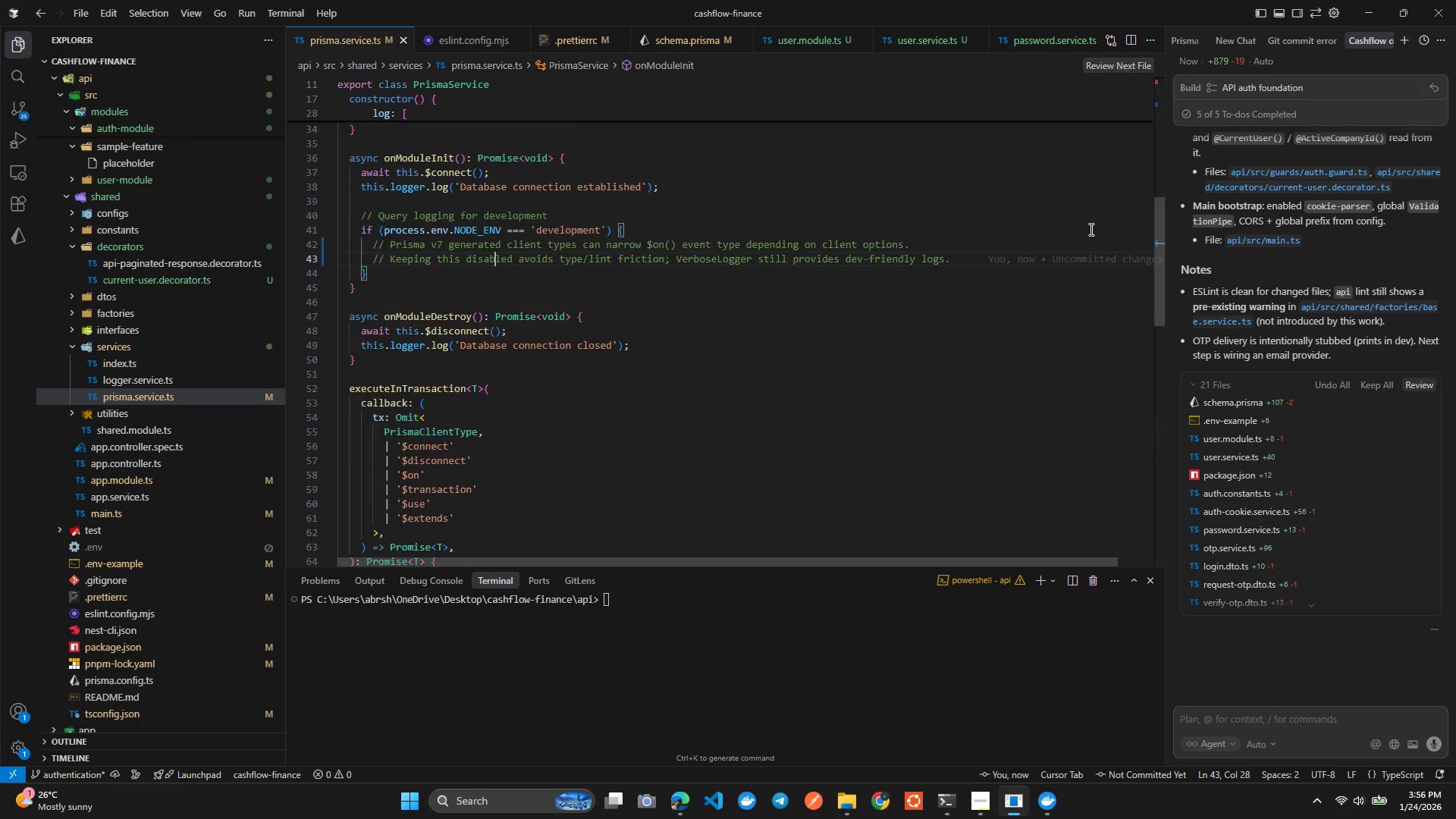 
wait(5.44)
 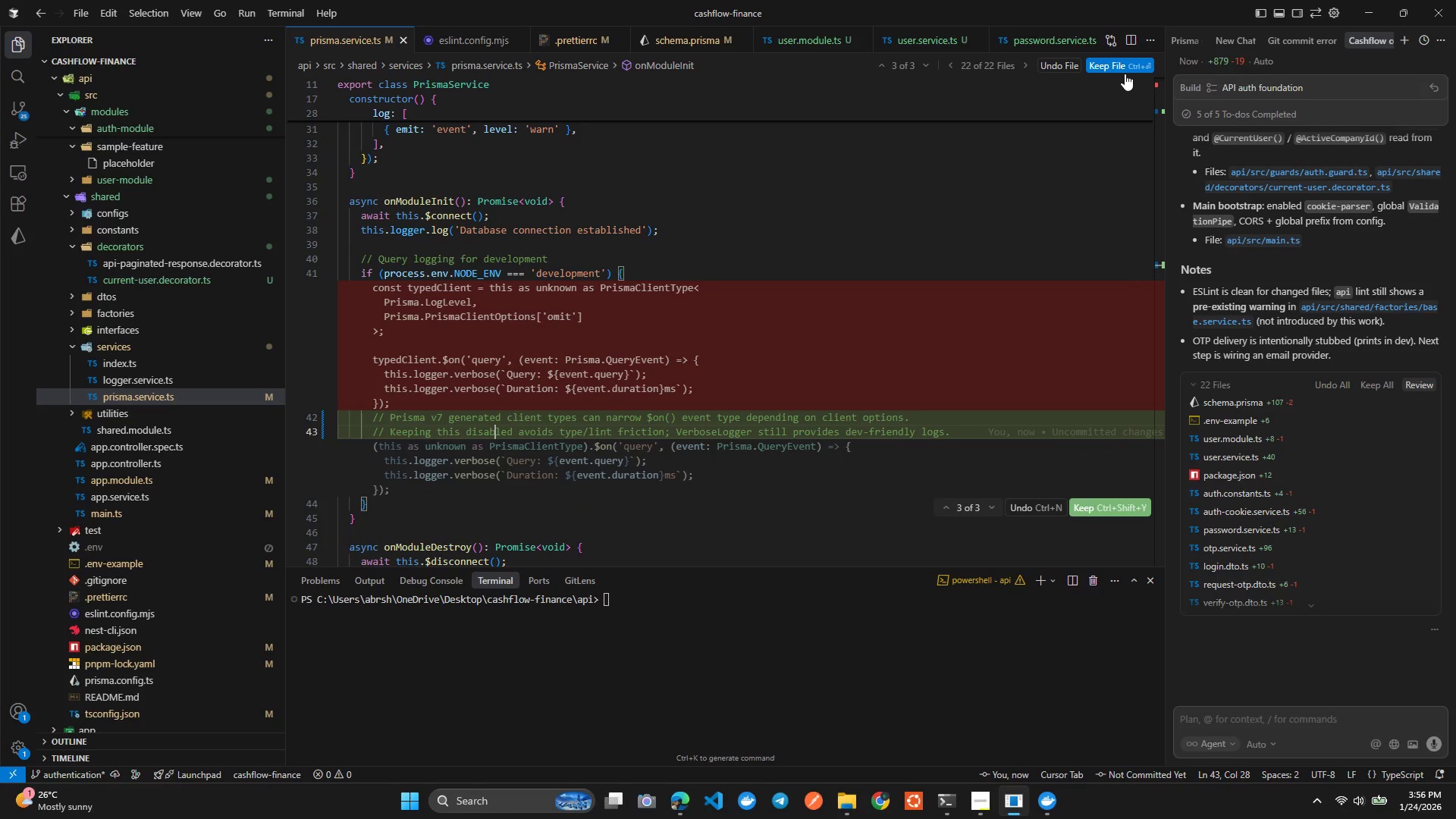 
scroll: coordinate [598, 319], scroll_direction: up, amount: 1.0
 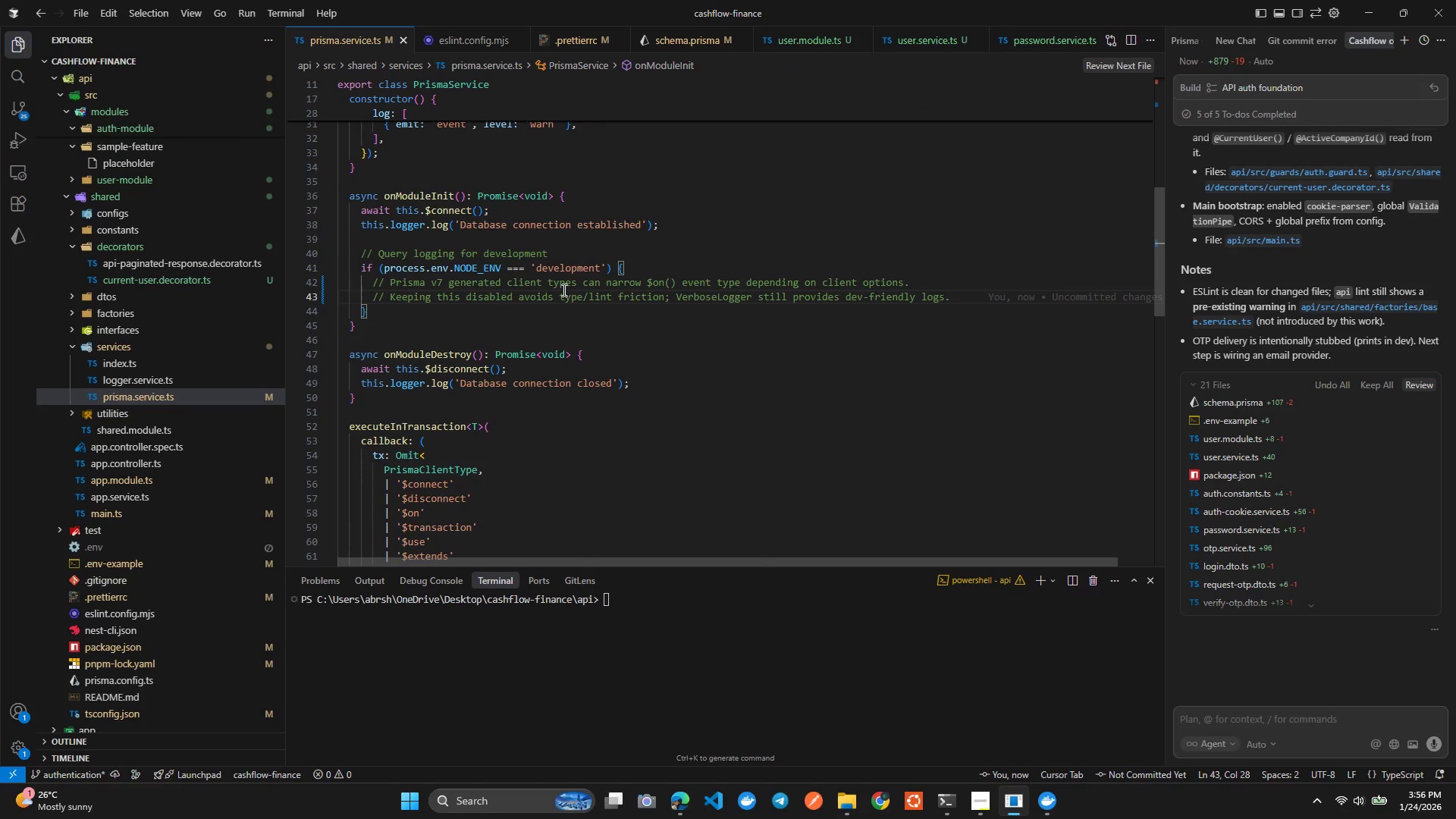 
key(Control+X)
 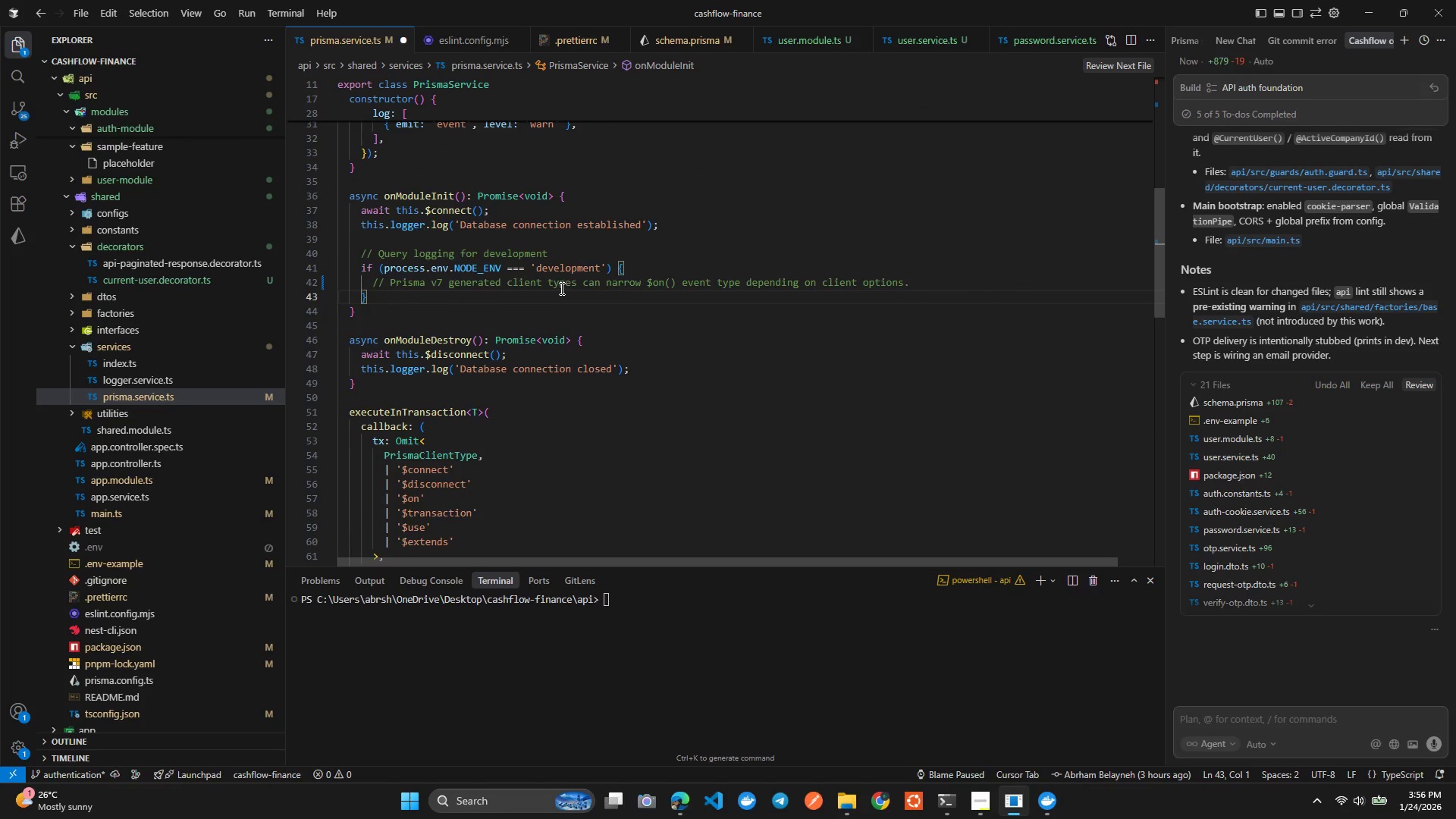 
left_click([560, 283])
 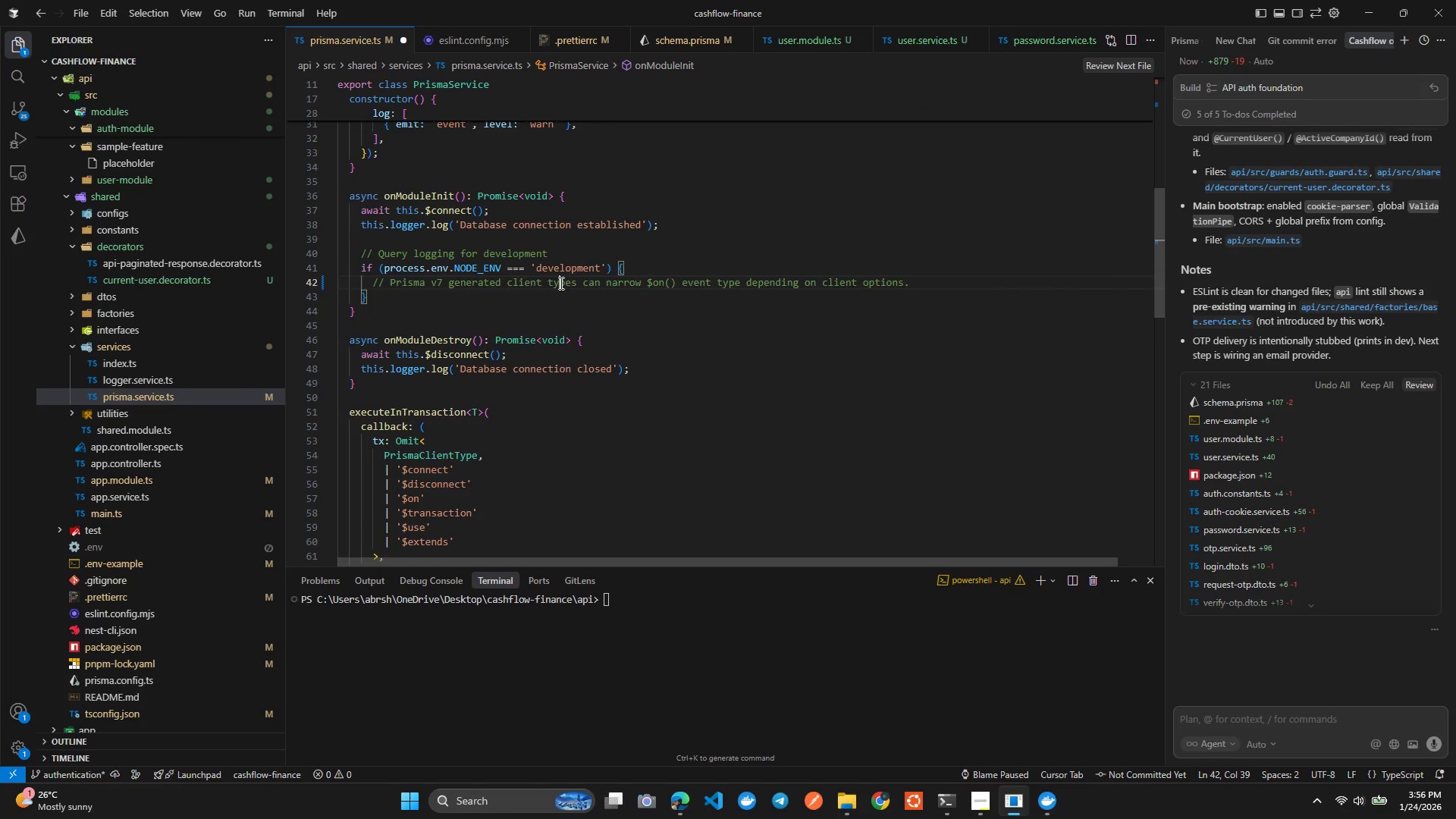 
key(Control+ControlLeft)
 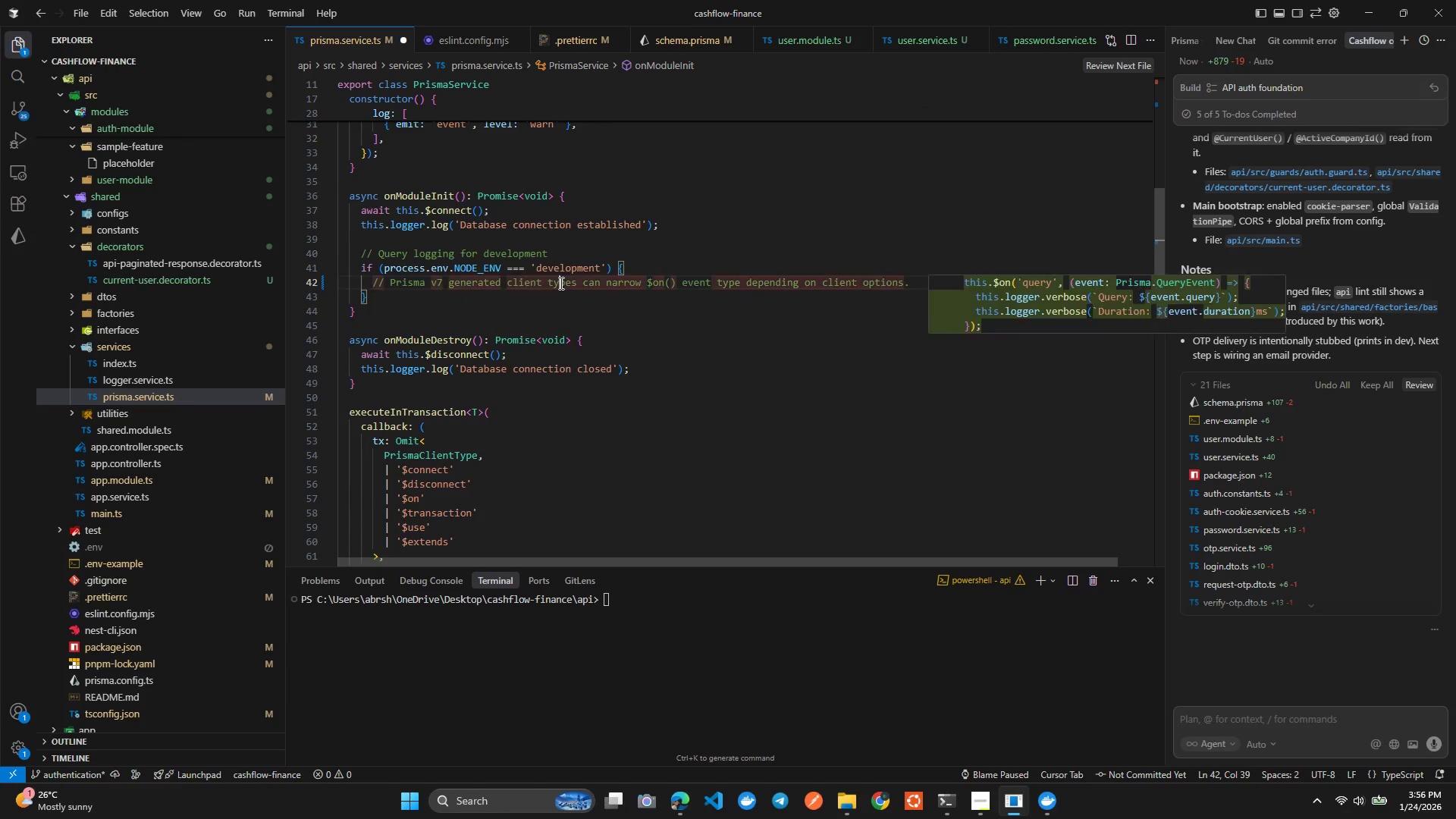 
key(Control+X)
 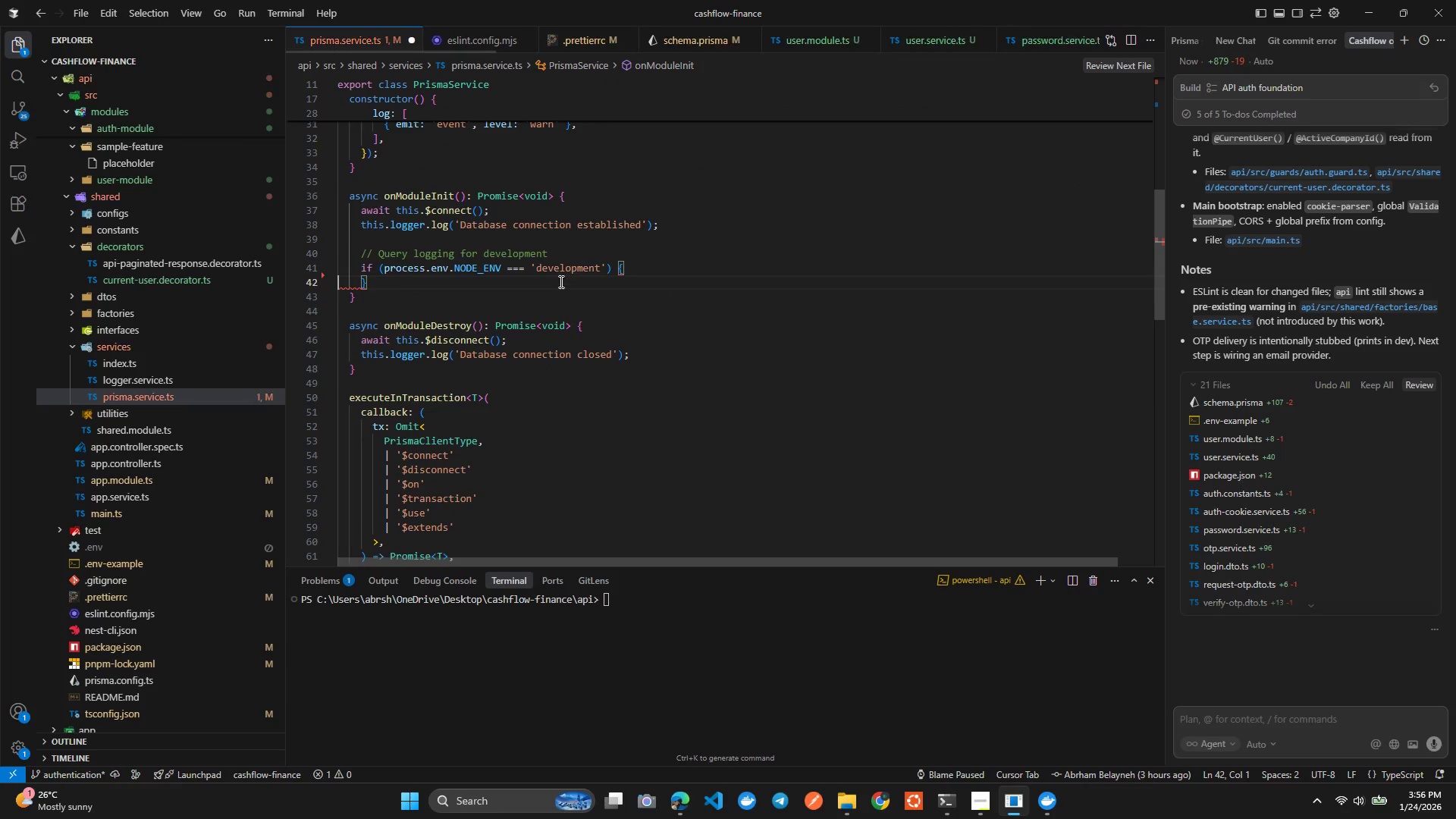 
hold_key(key=ControlLeft, duration=0.67)
 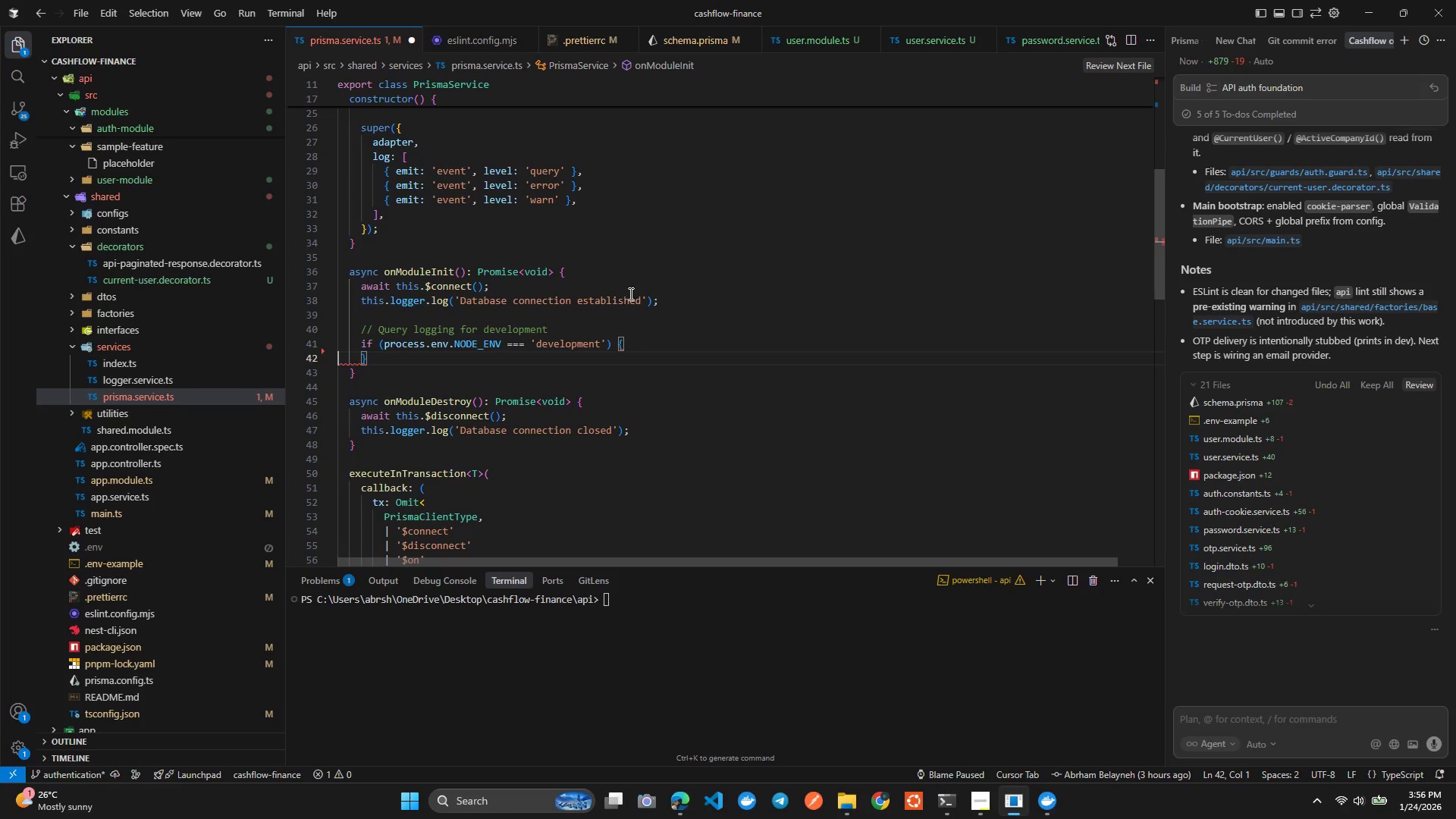 
scroll: coordinate [560, 280], scroll_direction: up, amount: 1.0
 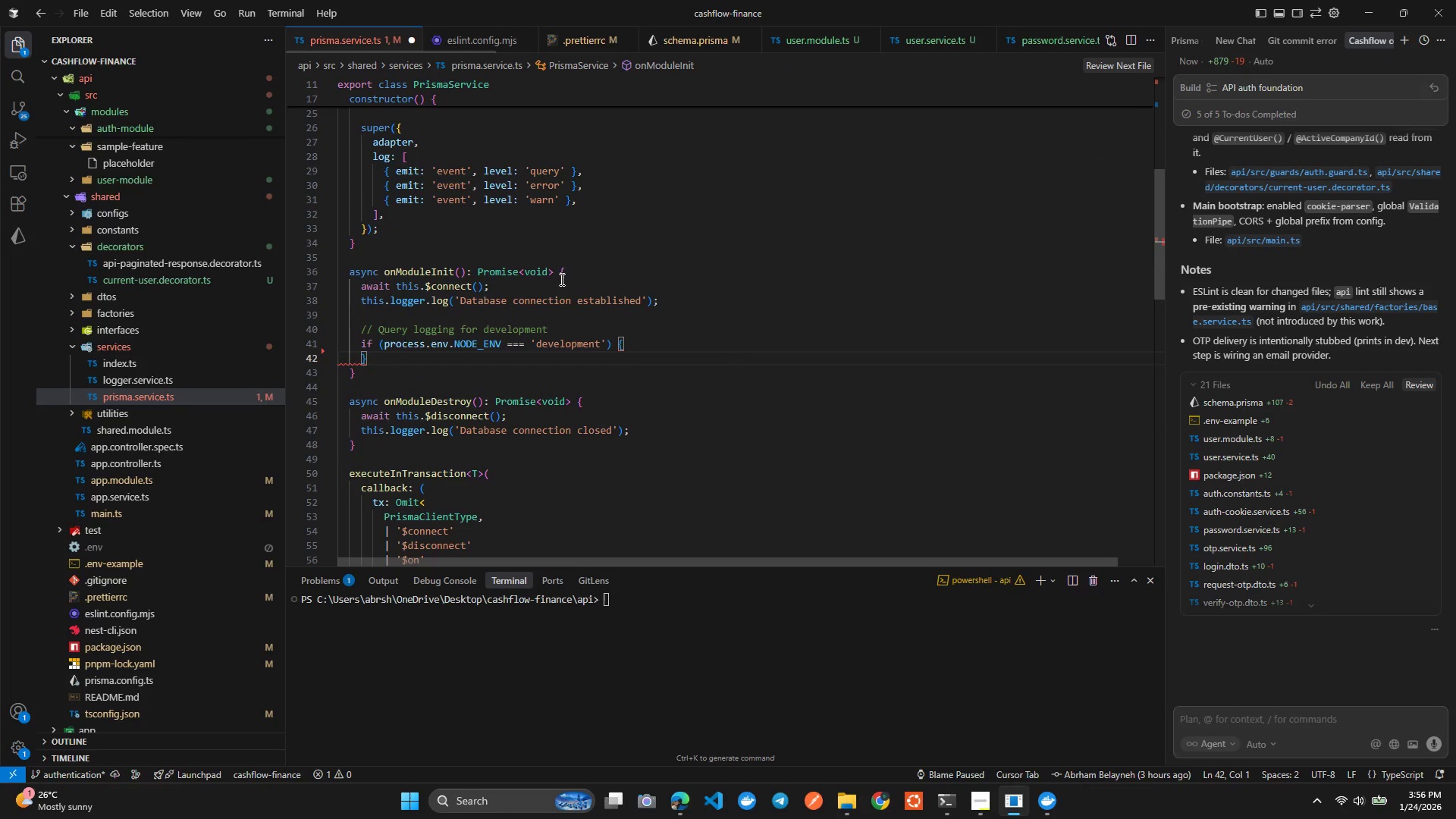 
key(Control+Z)
 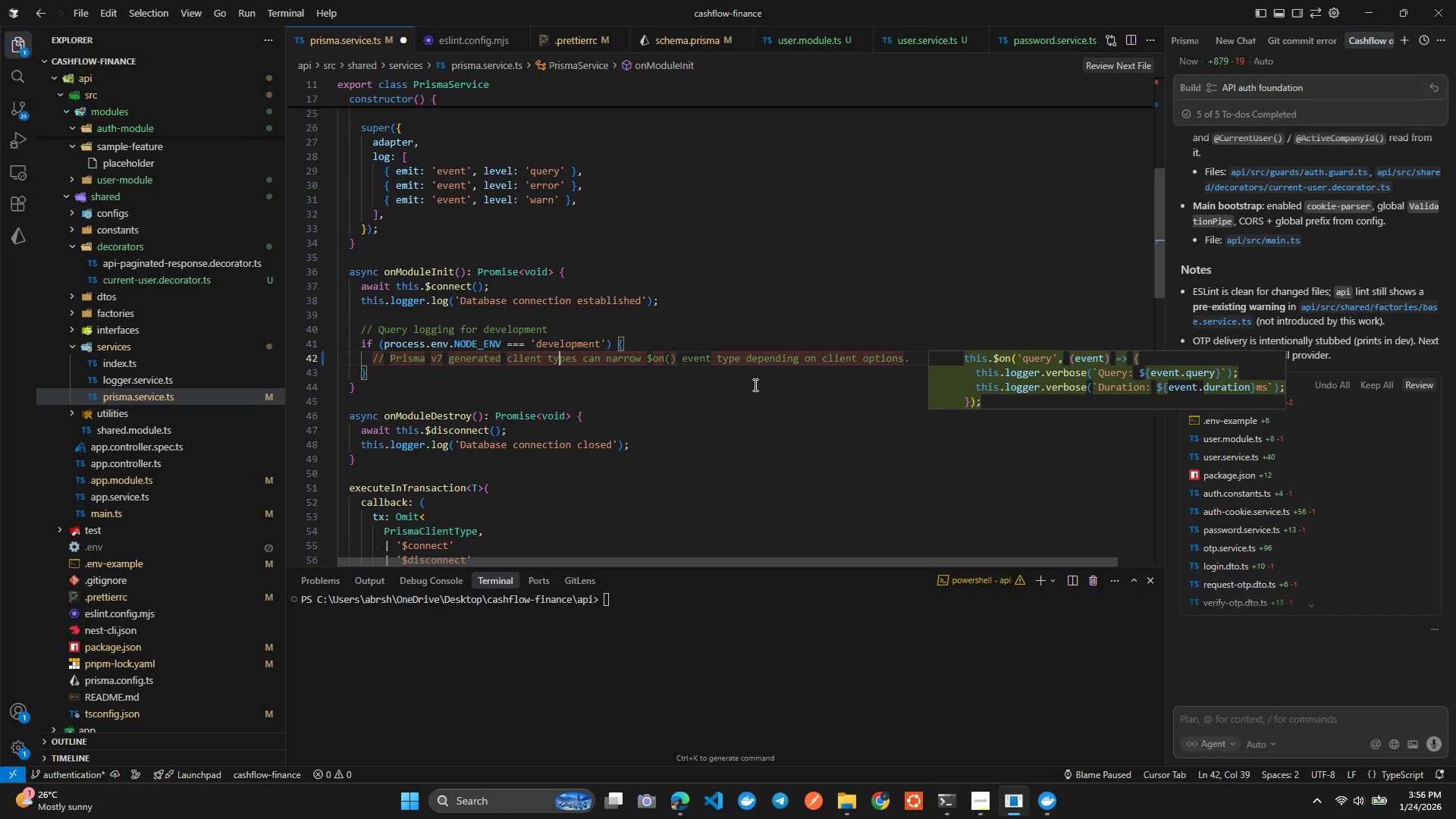 
left_click([662, 249])
 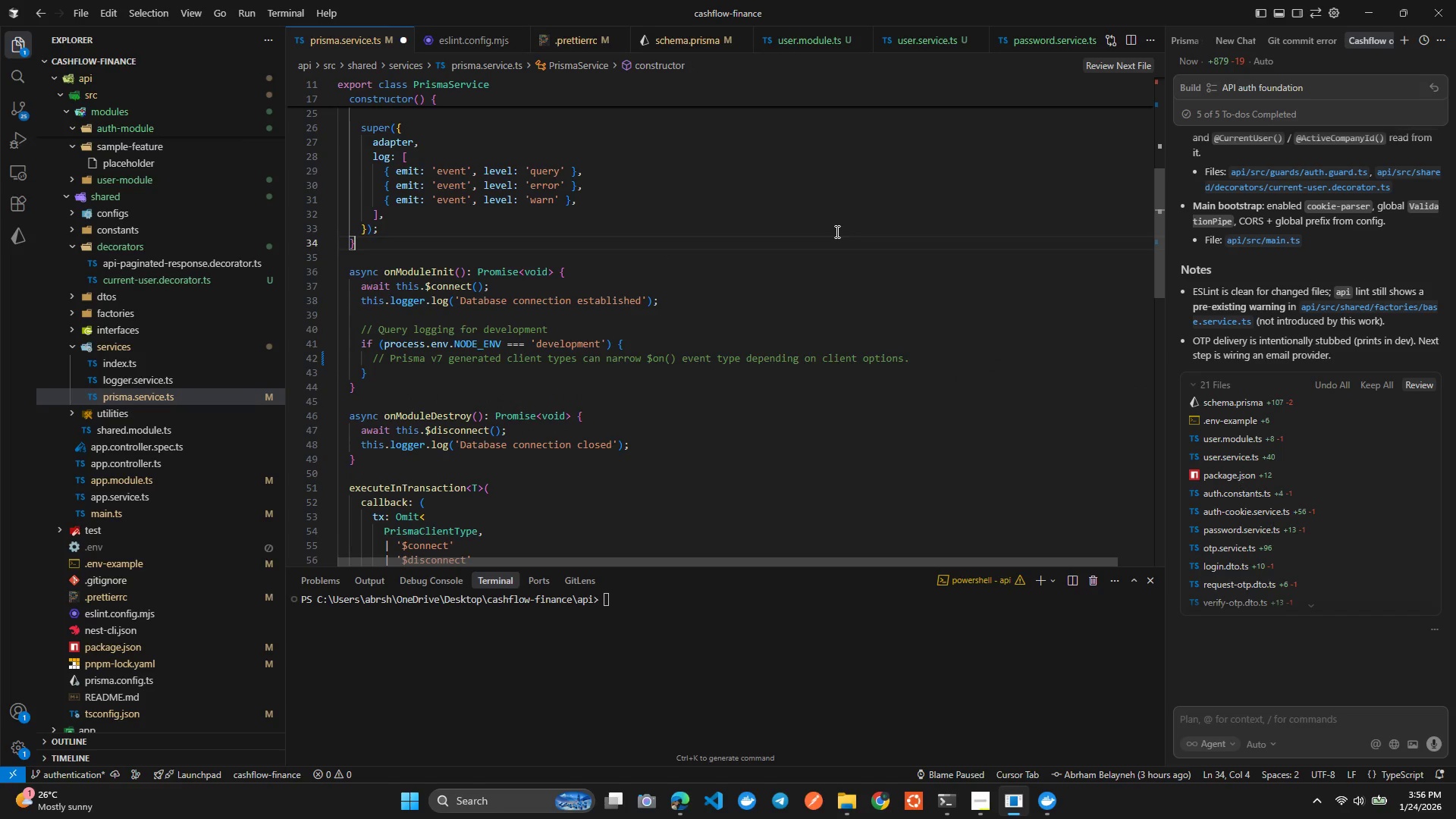 
key(Control+ControlLeft)
 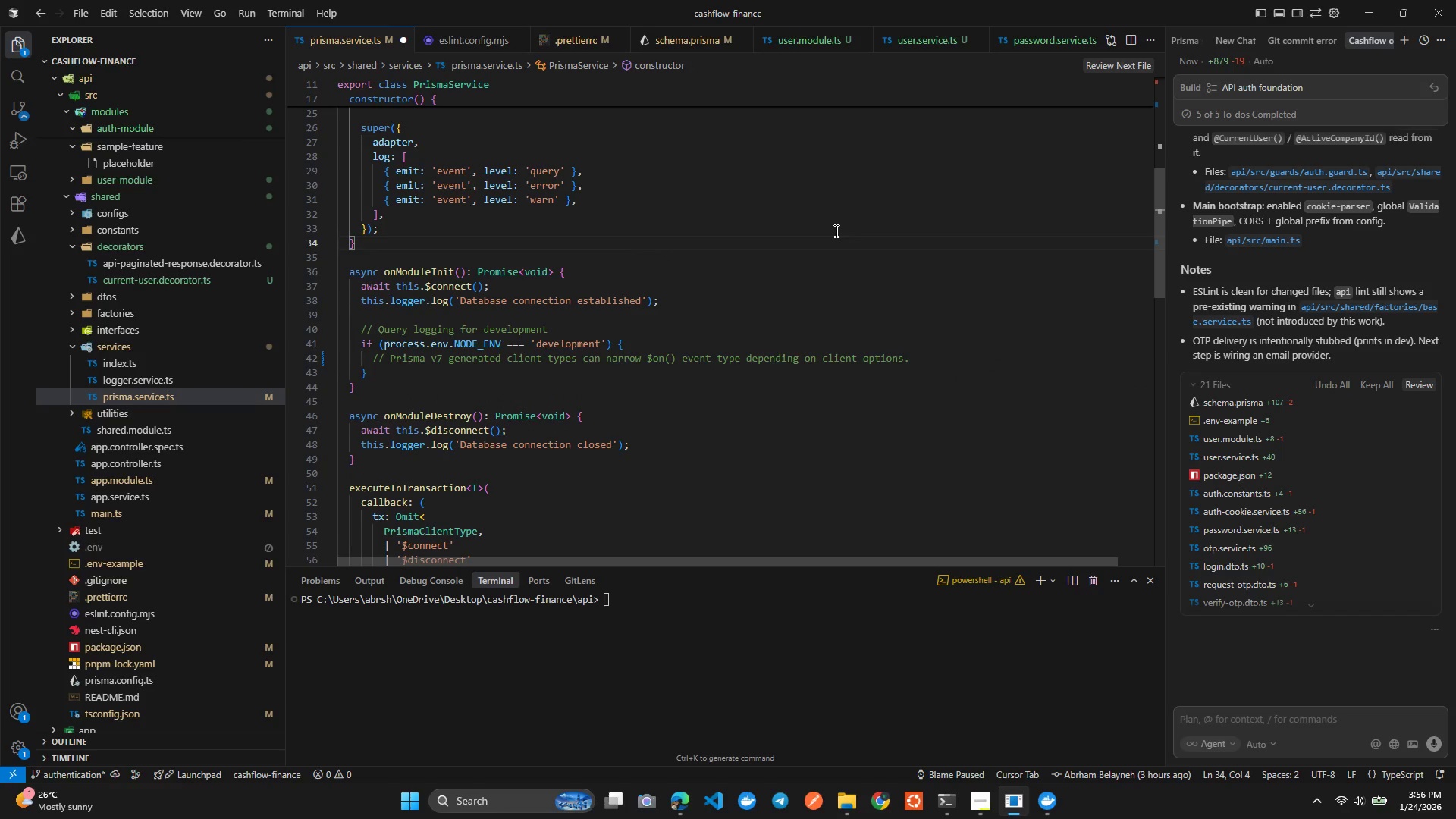 
key(Control+S)
 